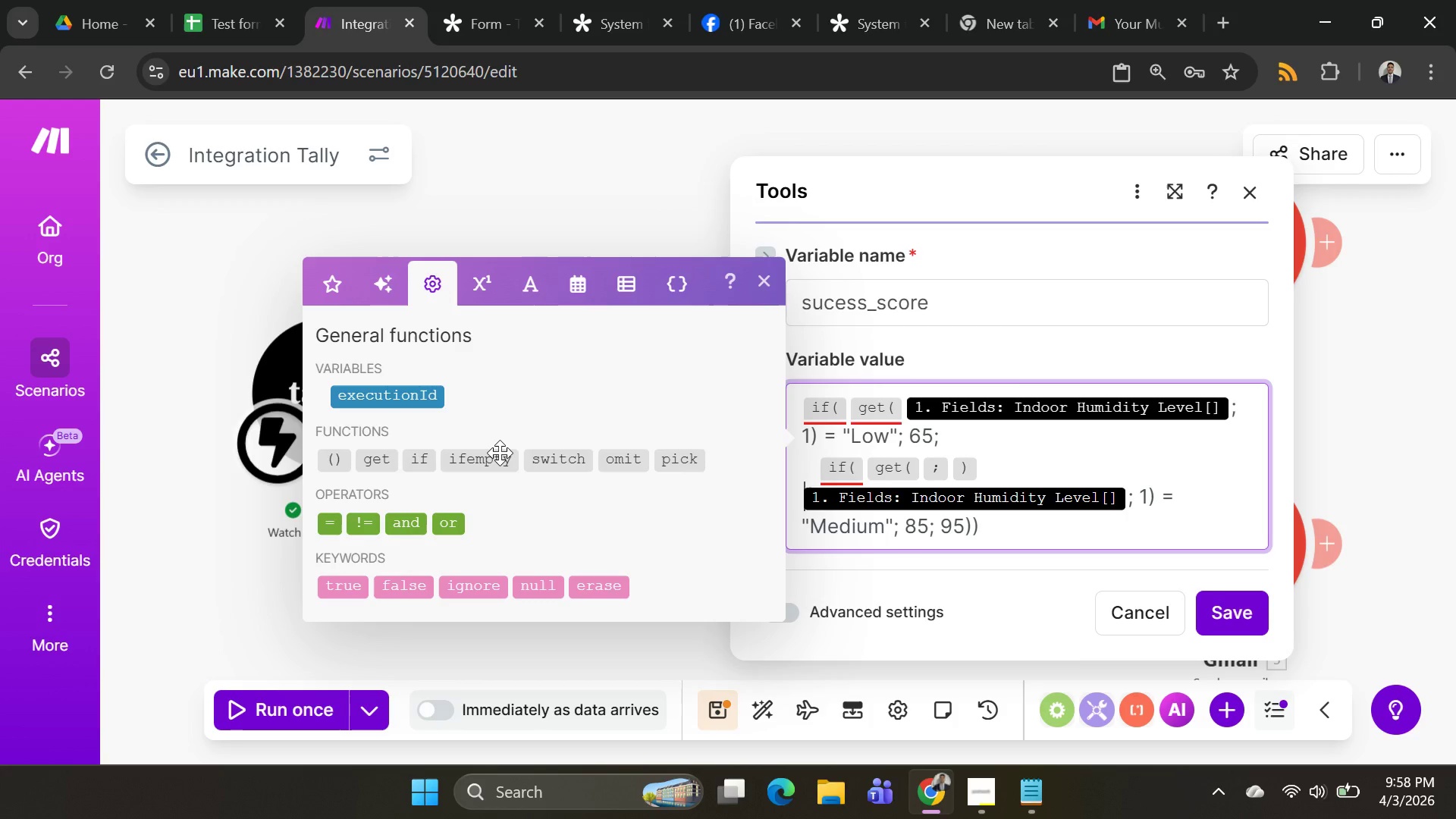 
key(Backspace)
 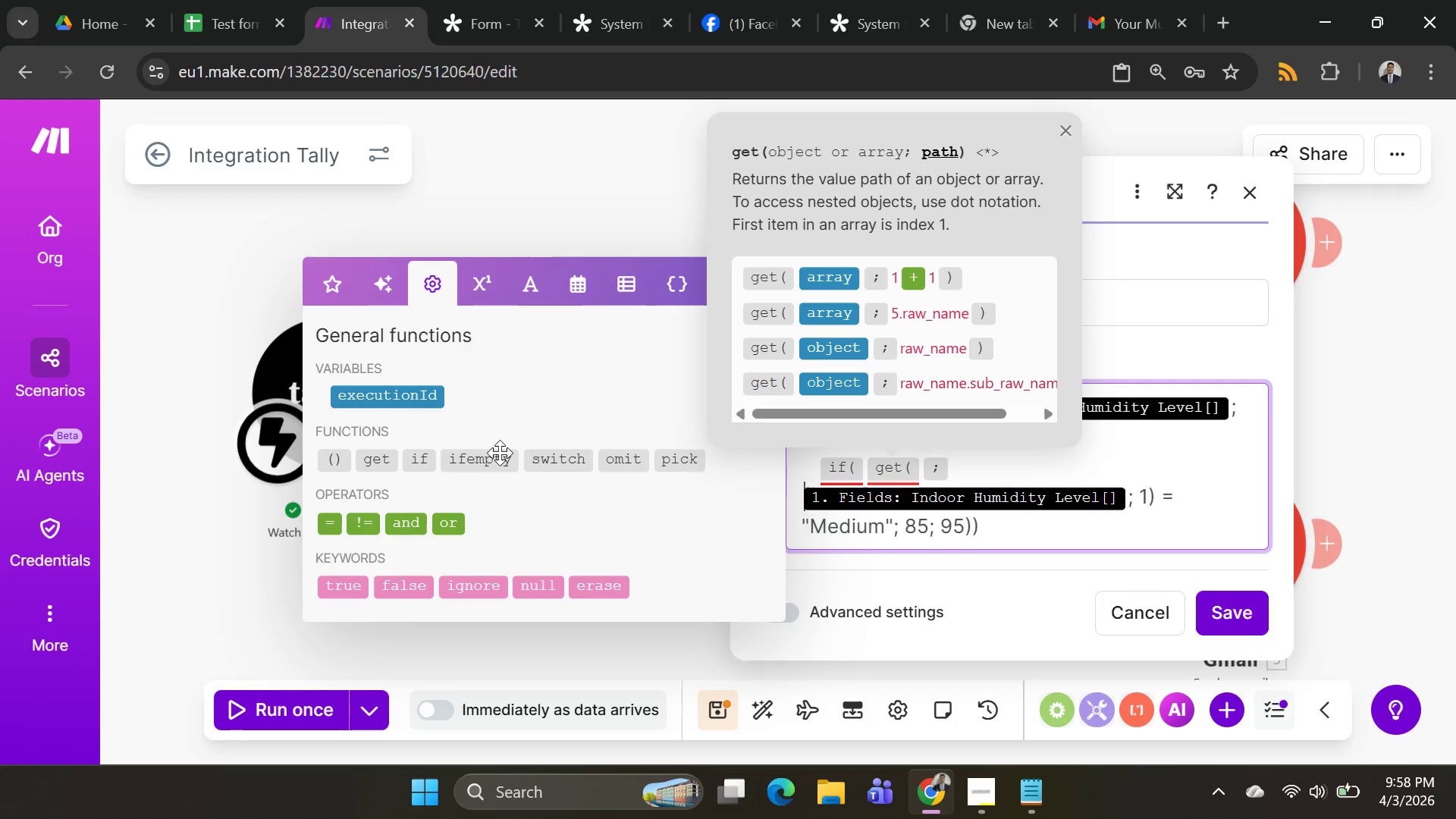 
key(Backspace)
 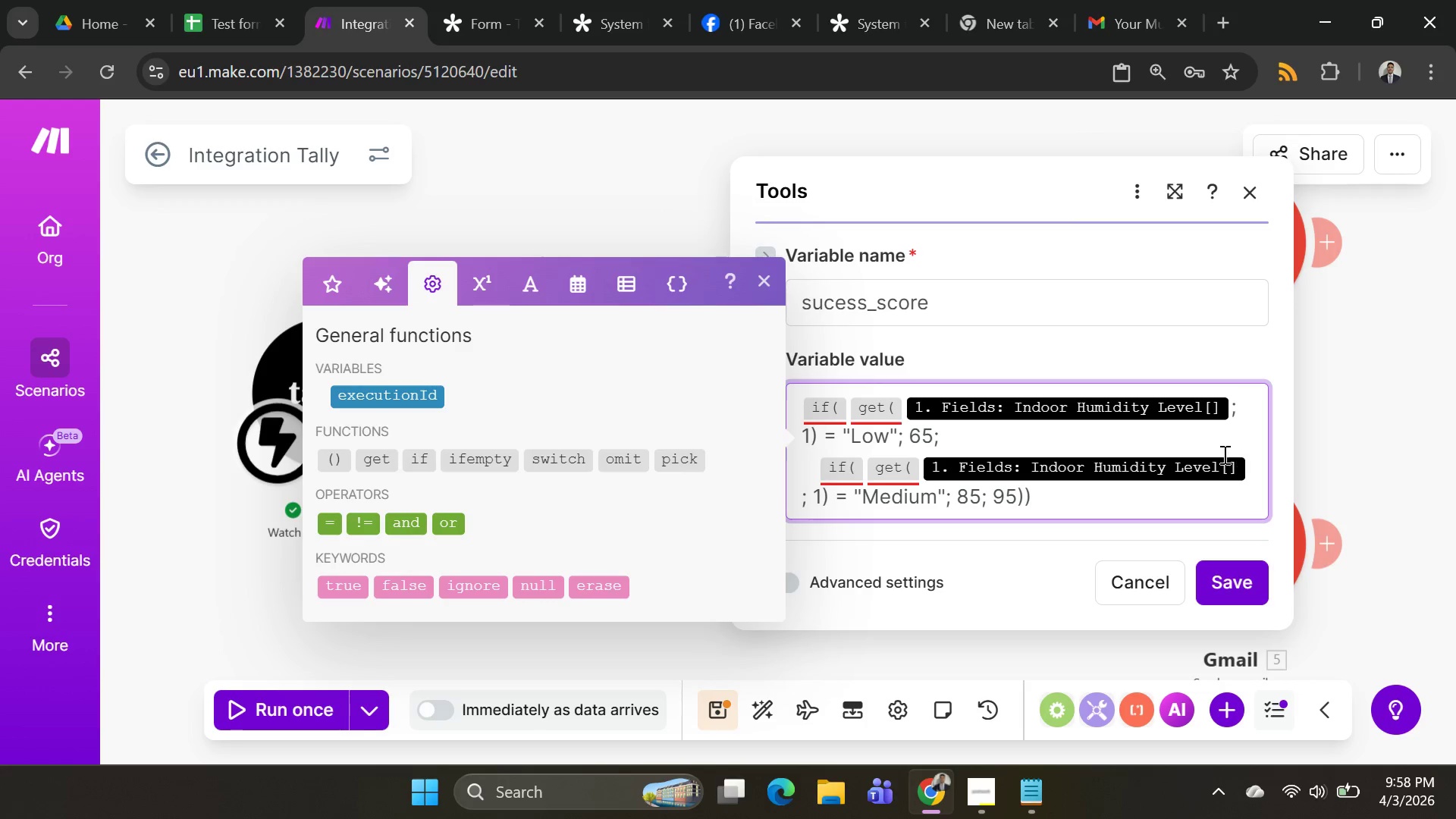 
wait(9.86)
 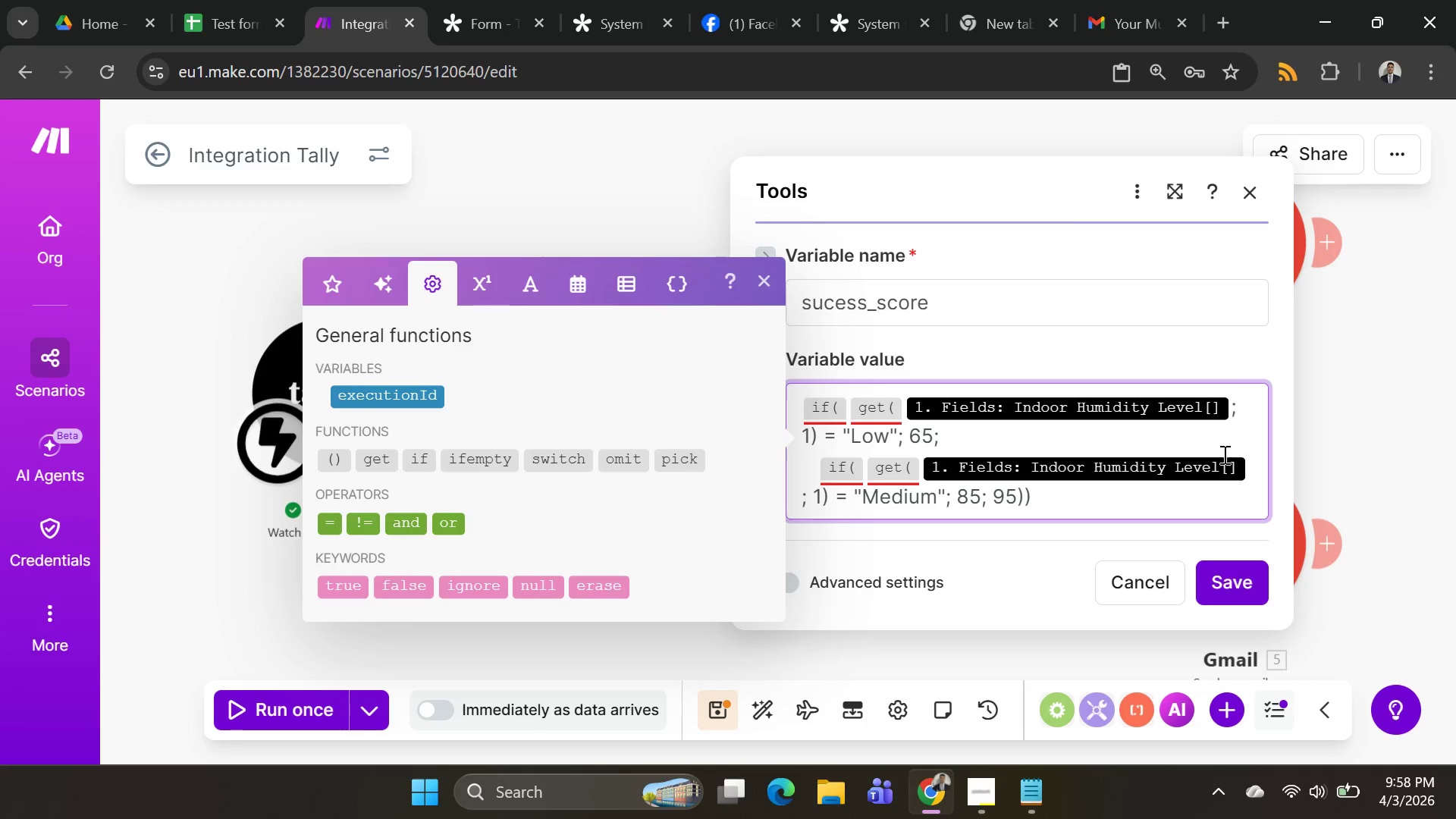 
left_click([1244, 581])
 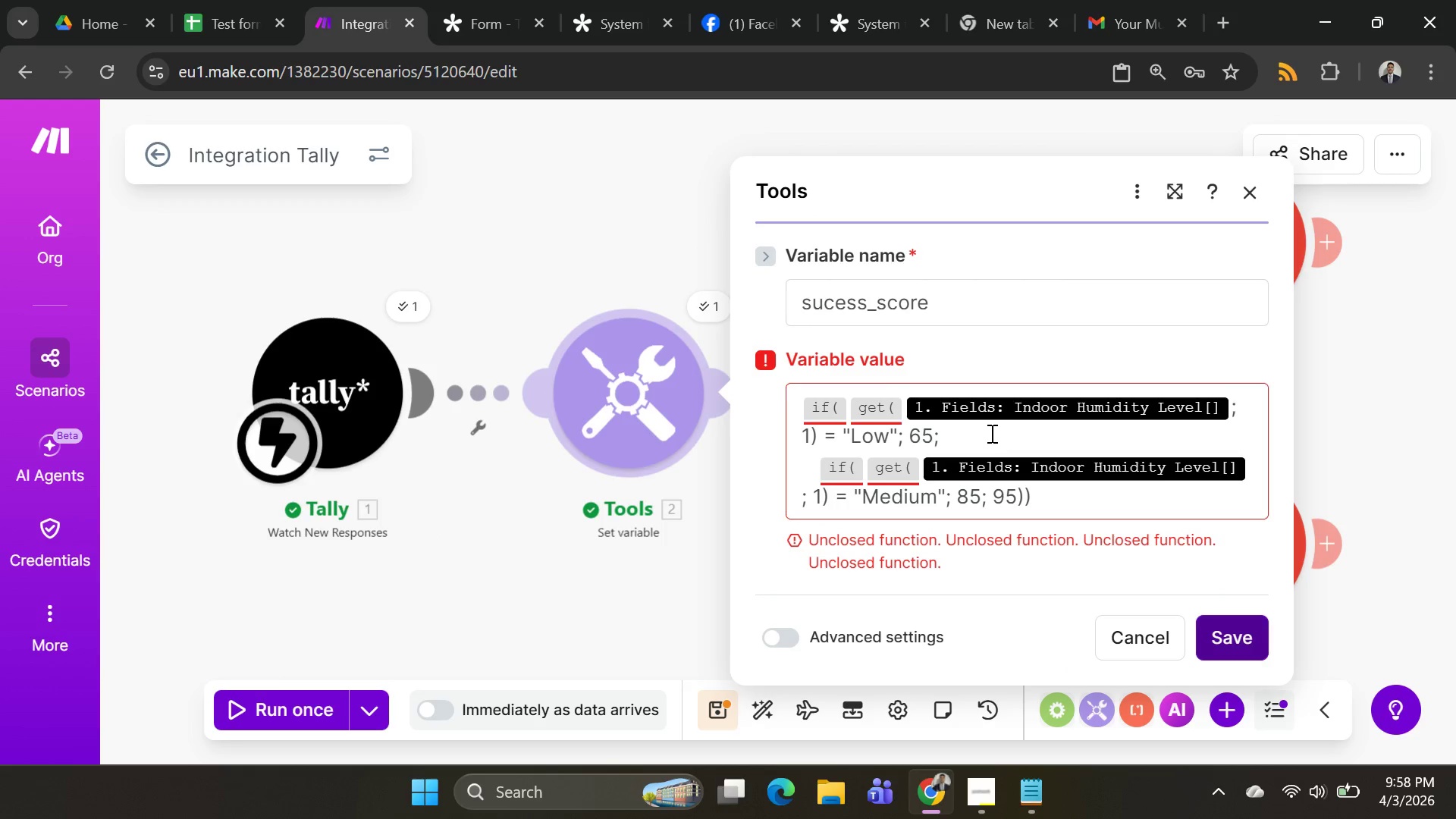 
mouse_move([924, 403])
 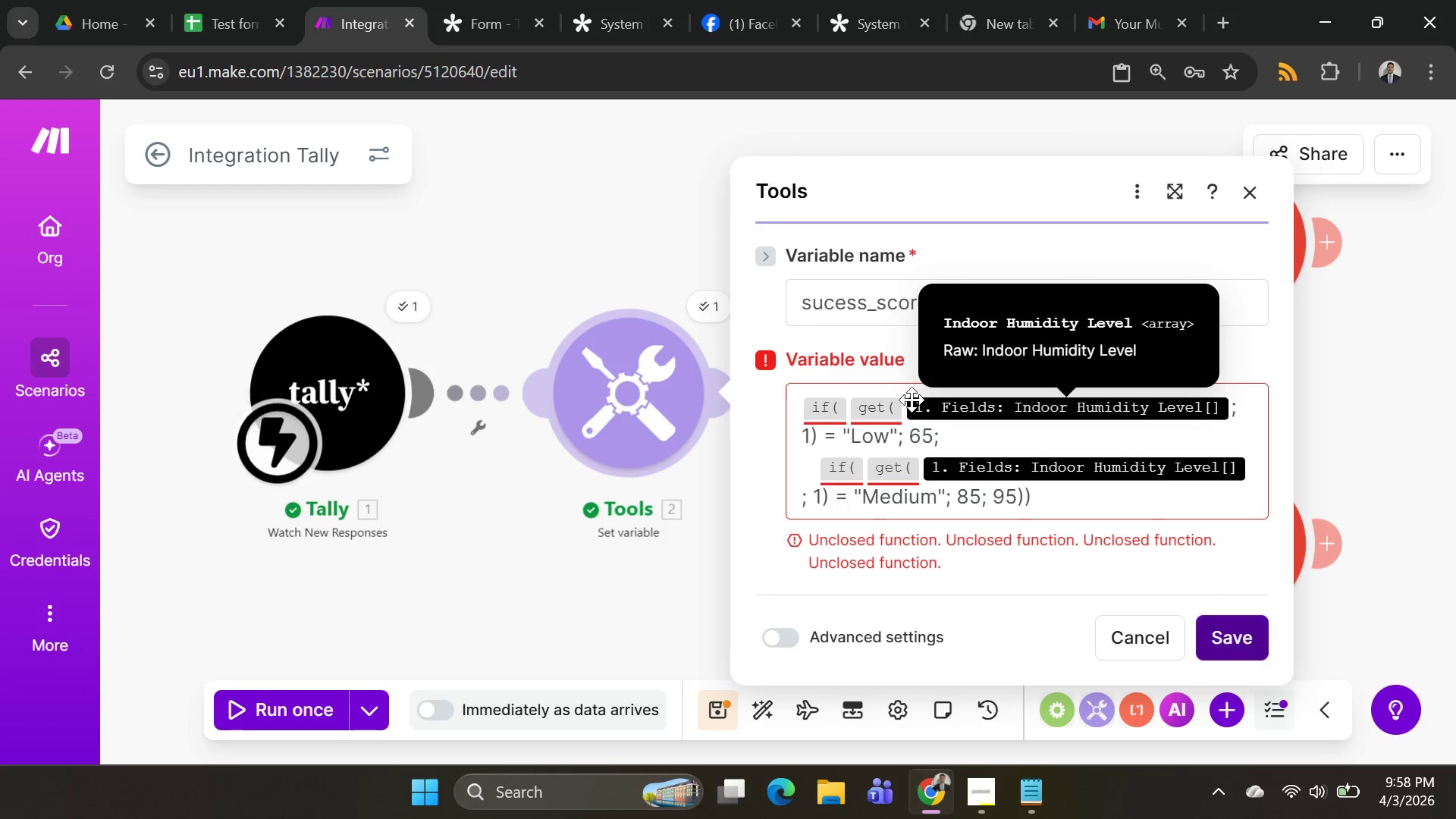 
mouse_move([908, 415])
 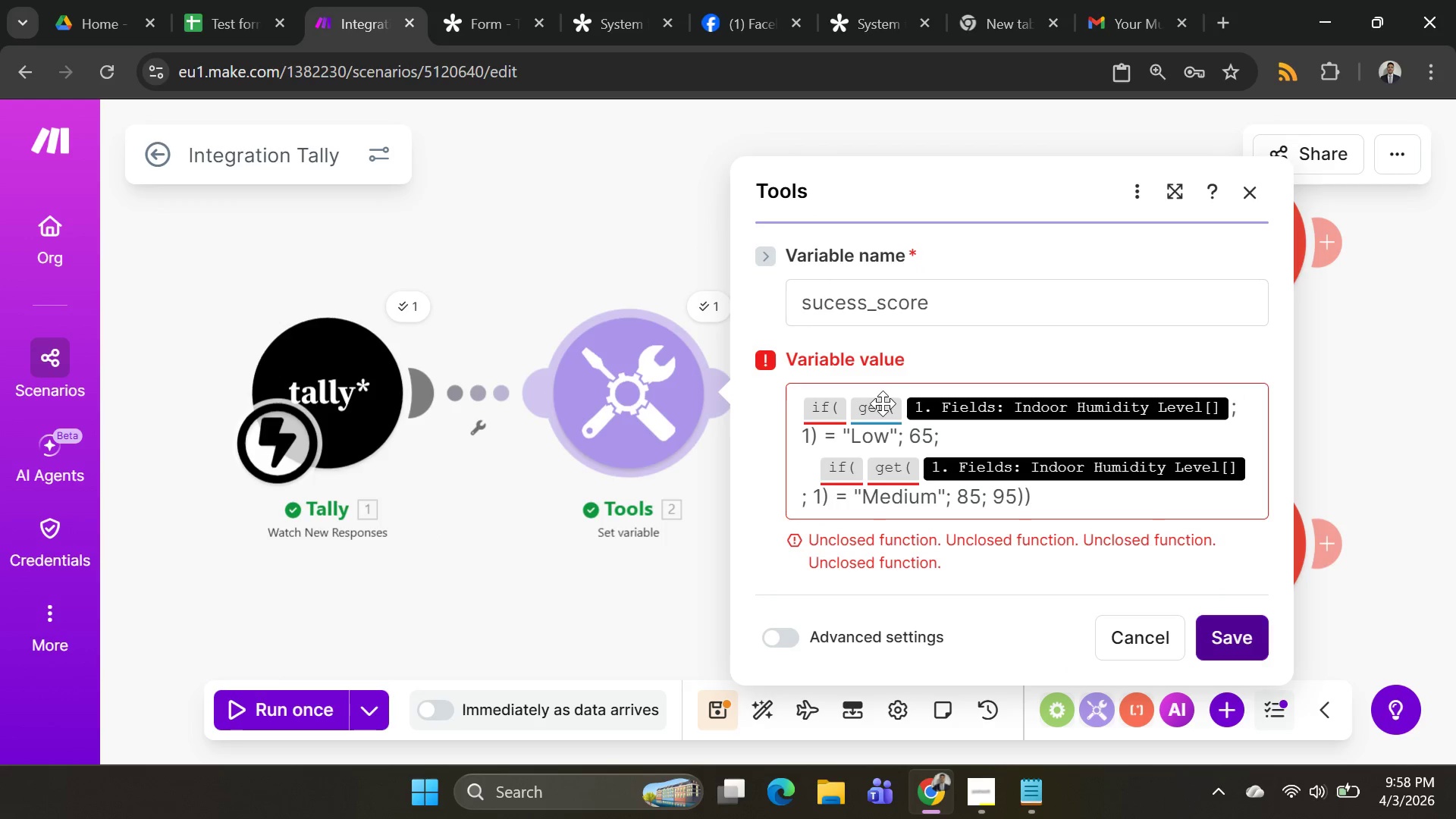 
left_click([883, 403])
 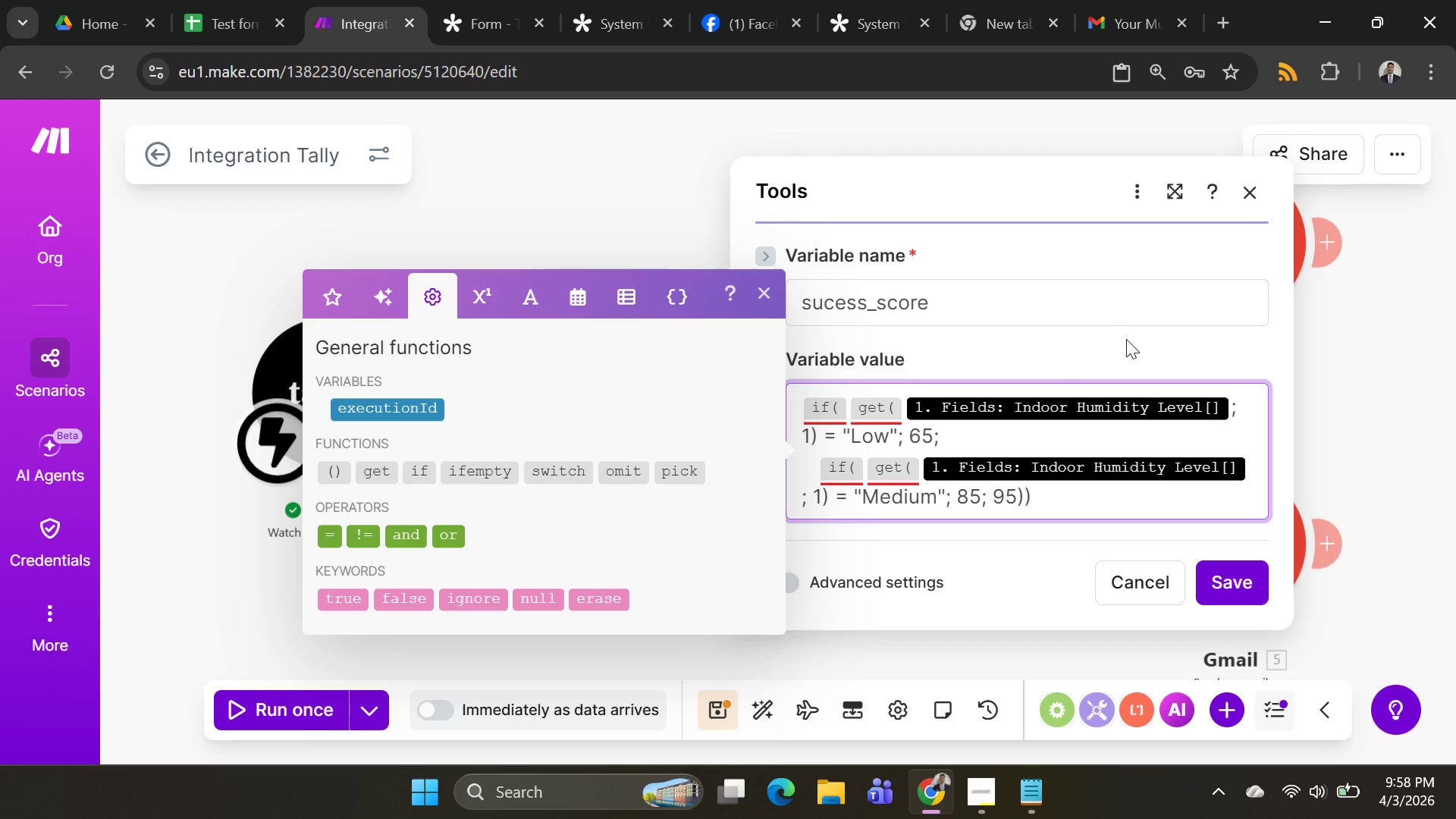 
wait(12.23)
 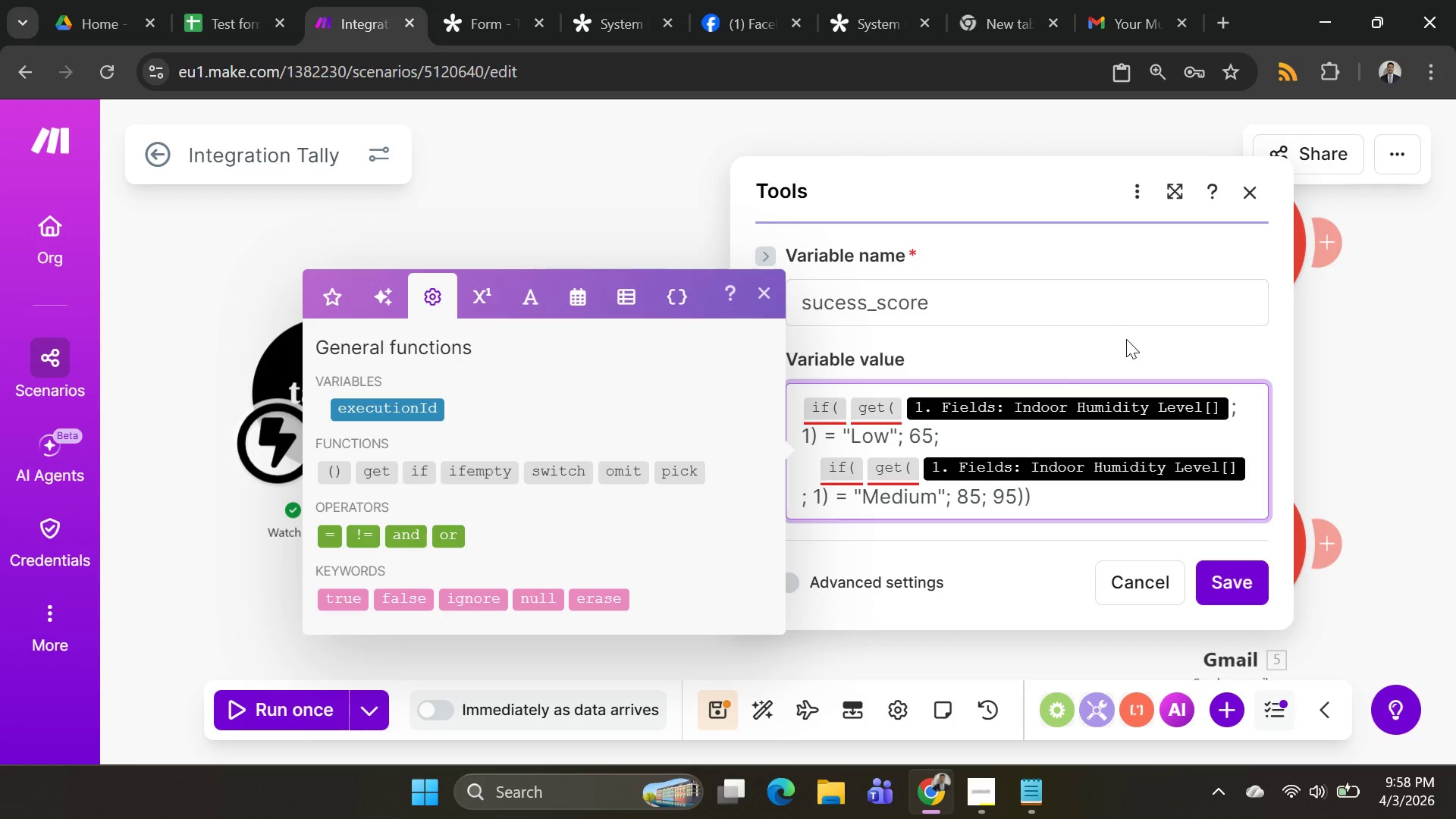 
left_click([1087, 500])
 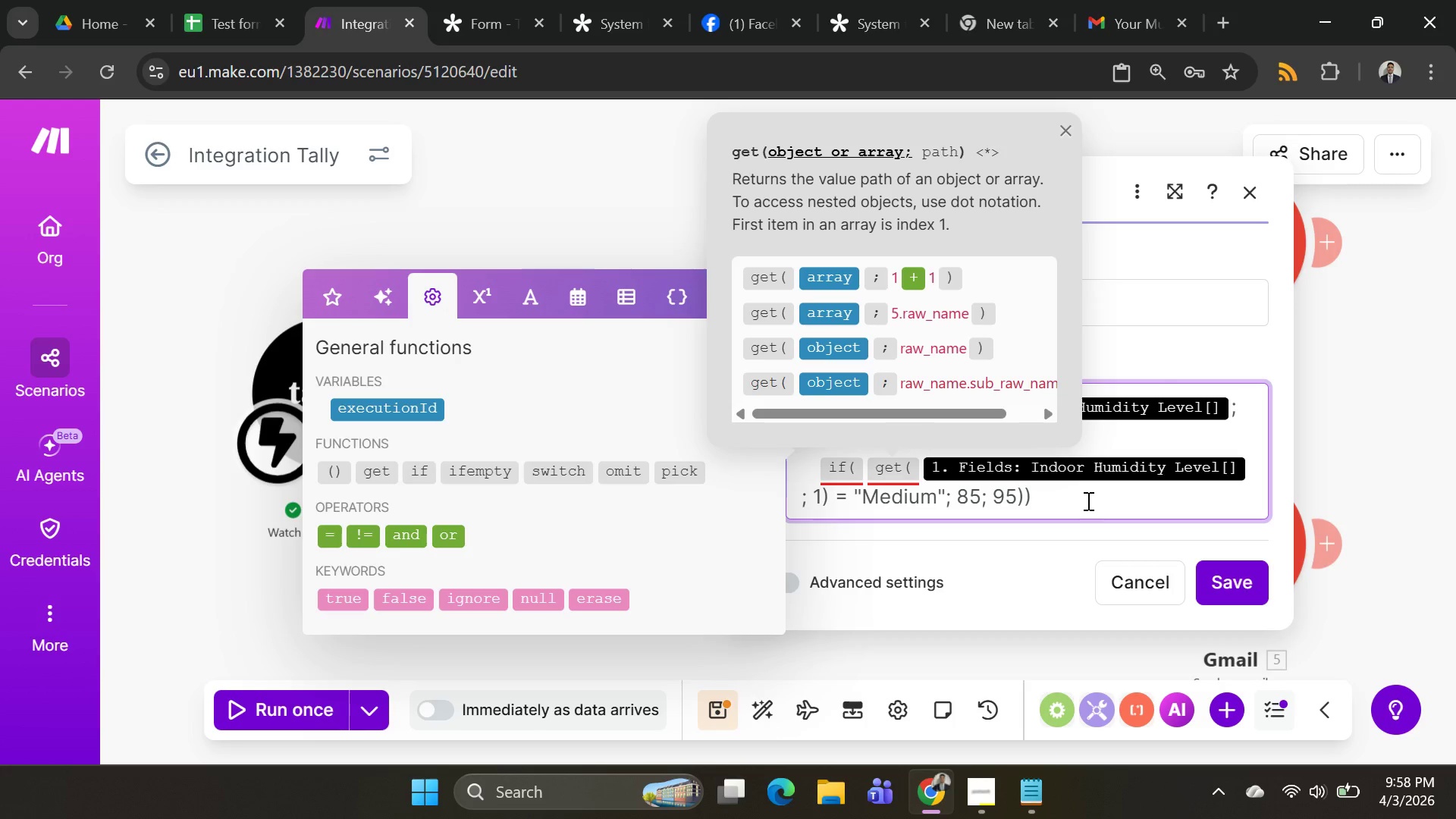 
key(Backspace)
 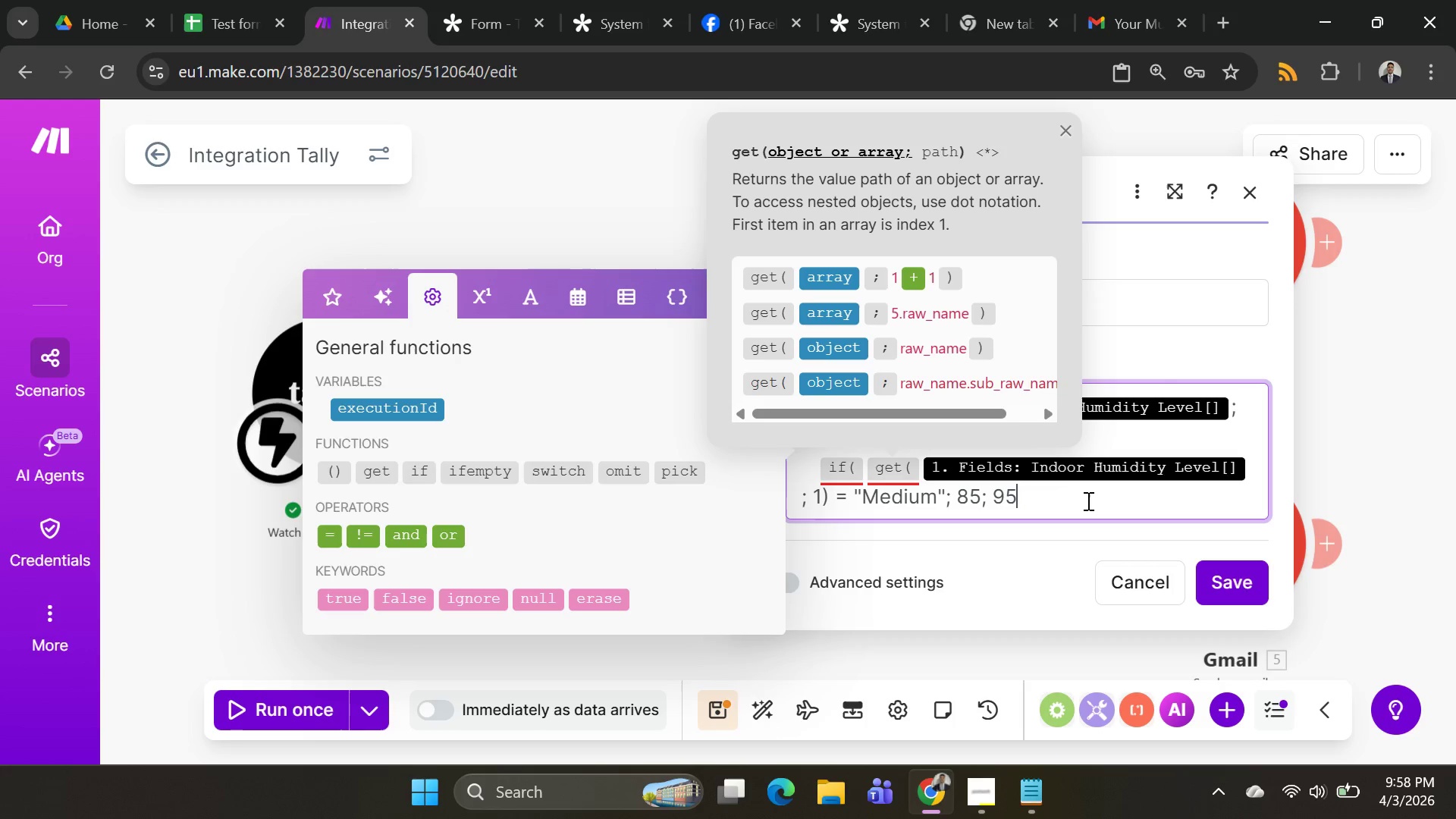 
key(Backspace)
 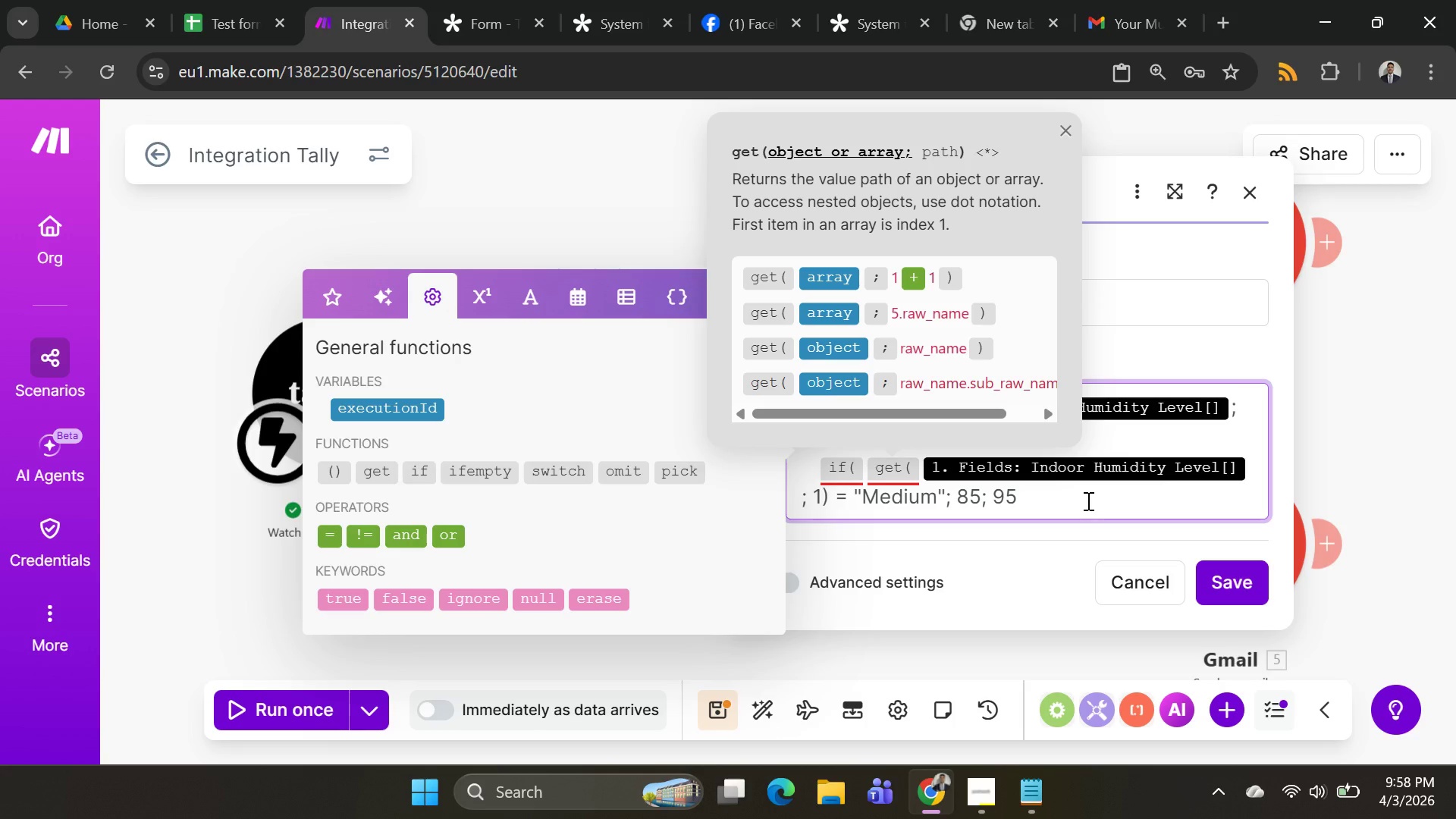 
left_click([1087, 500])
 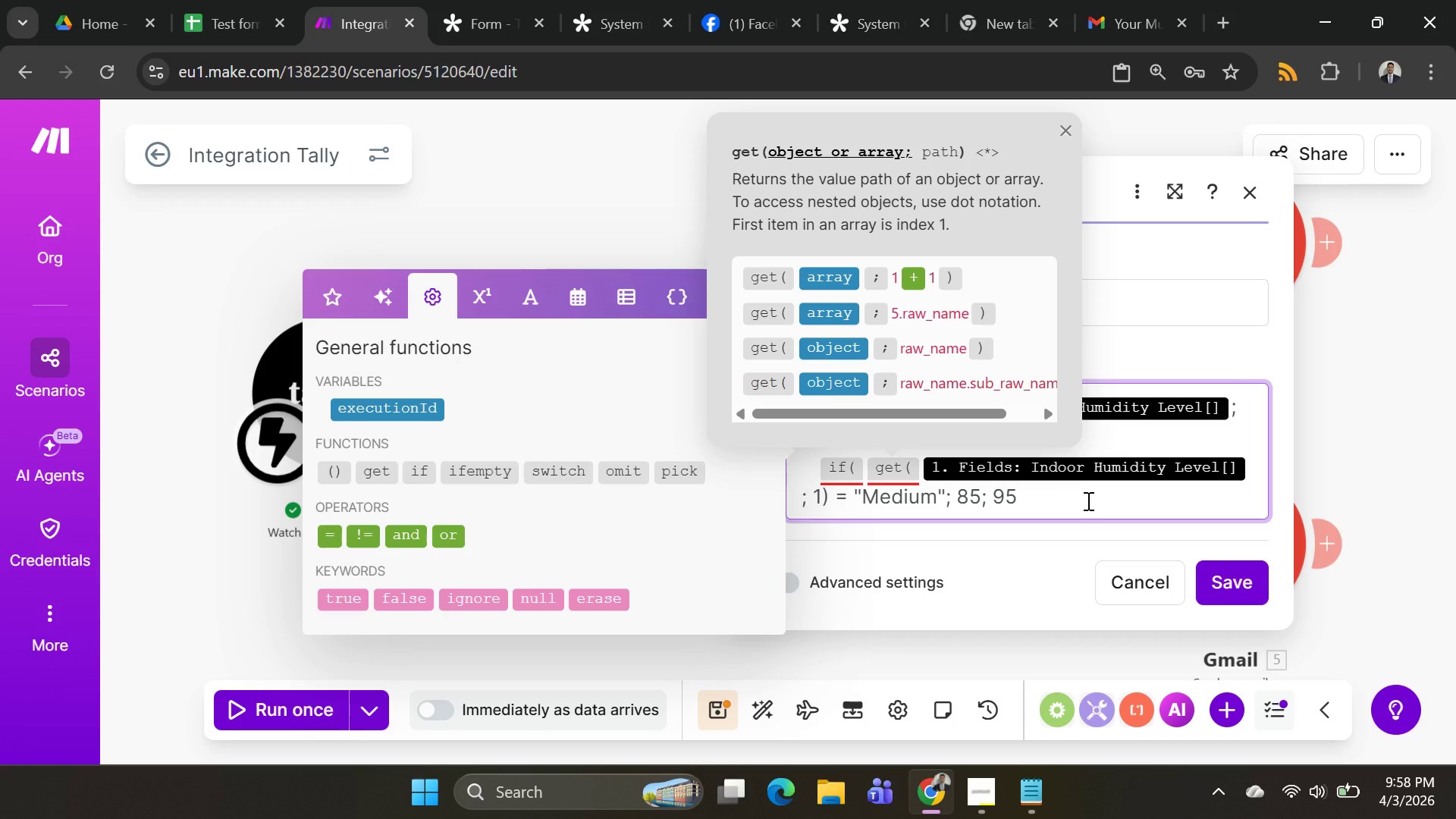 
key(0)
 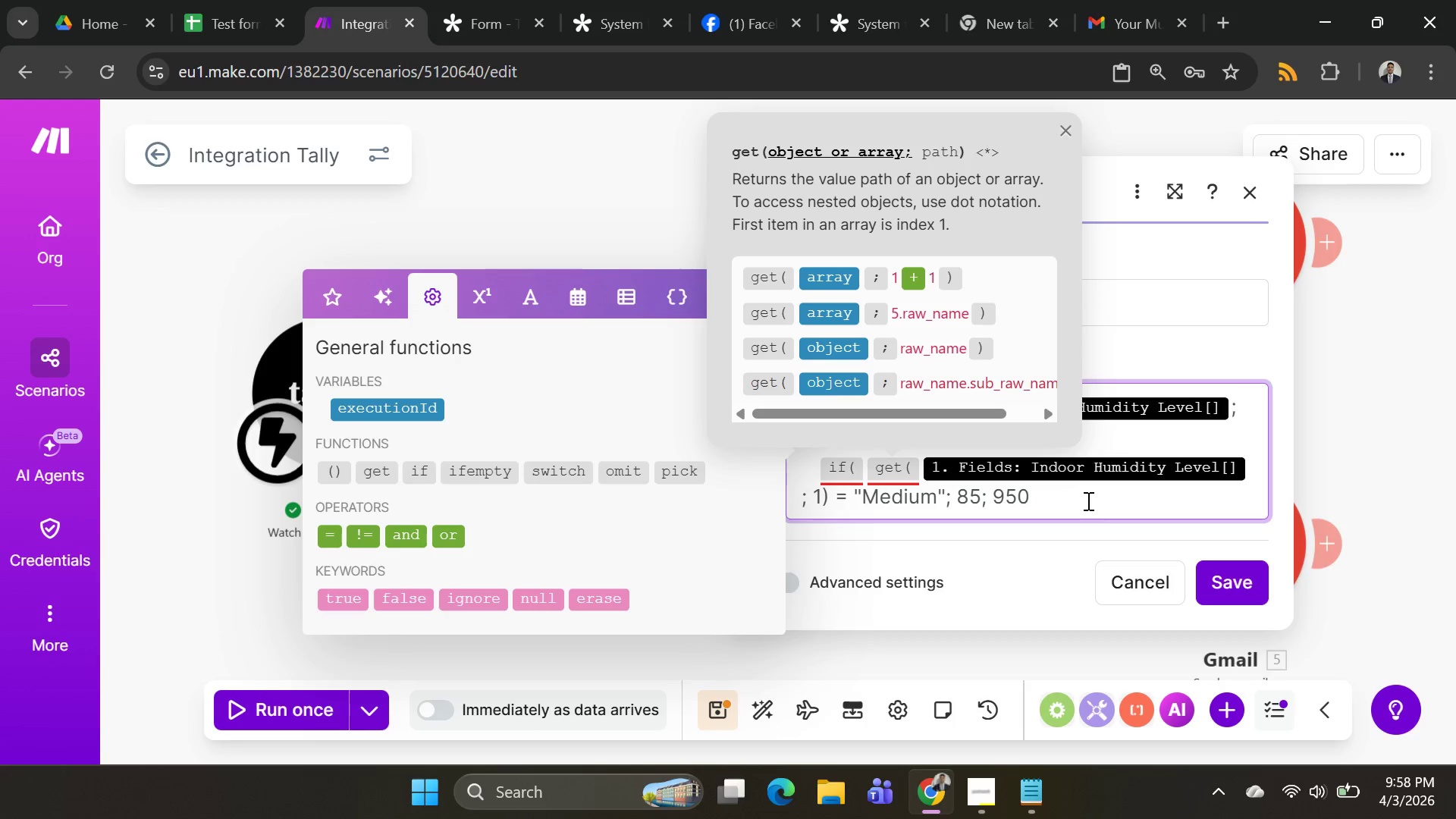 
key(Backspace)
 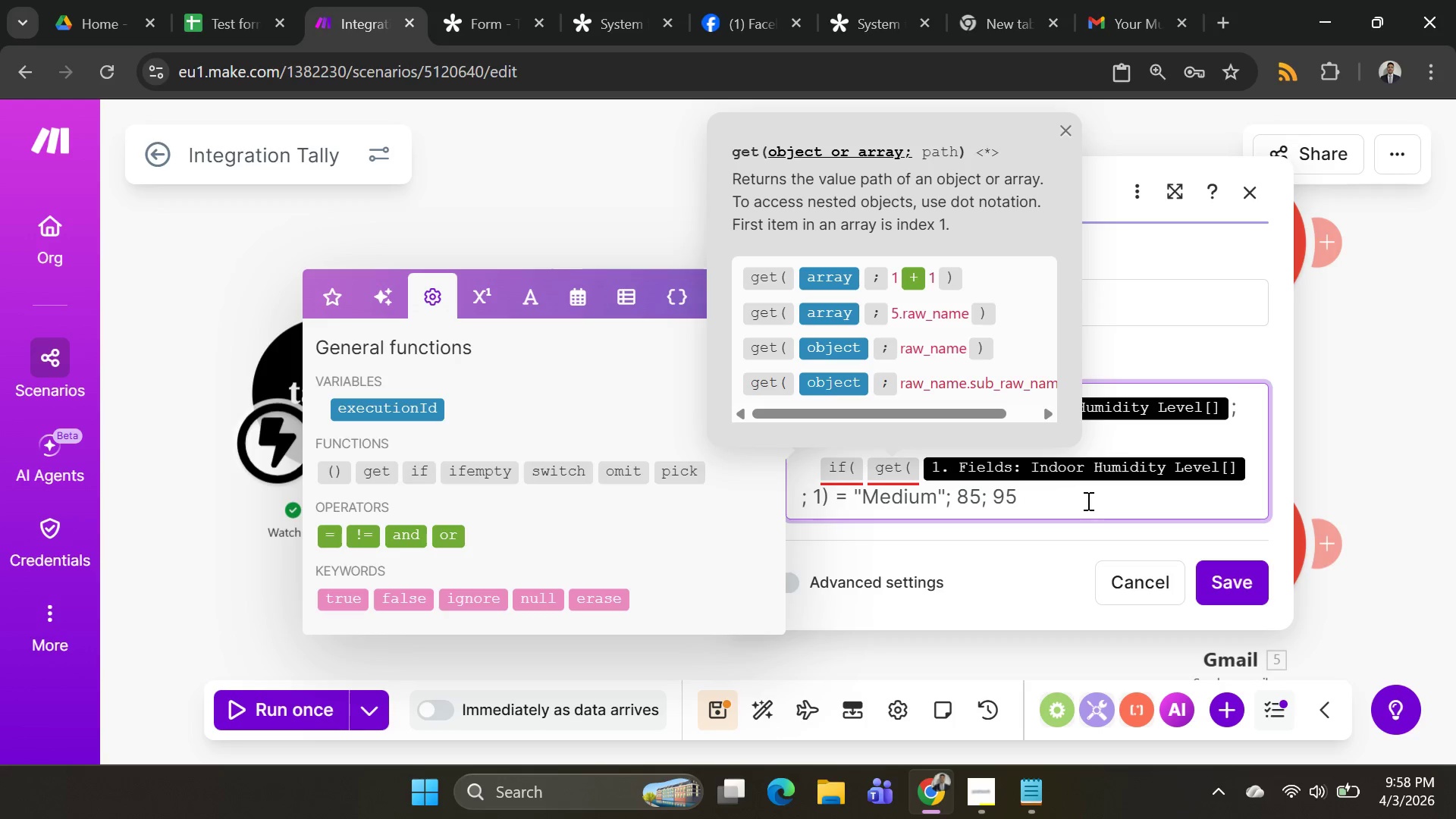 
key(Shift+0)
 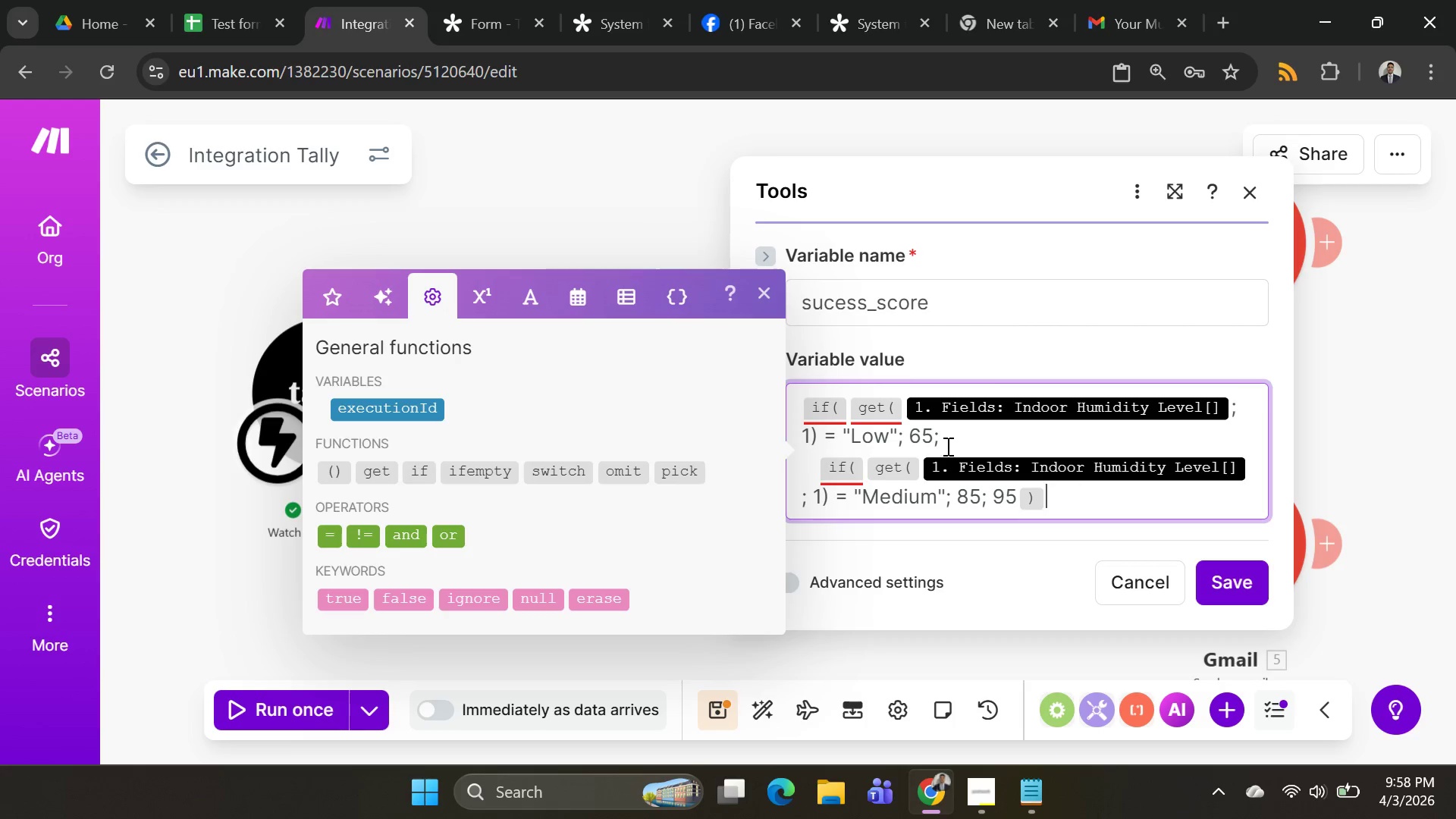 
left_click([940, 438])
 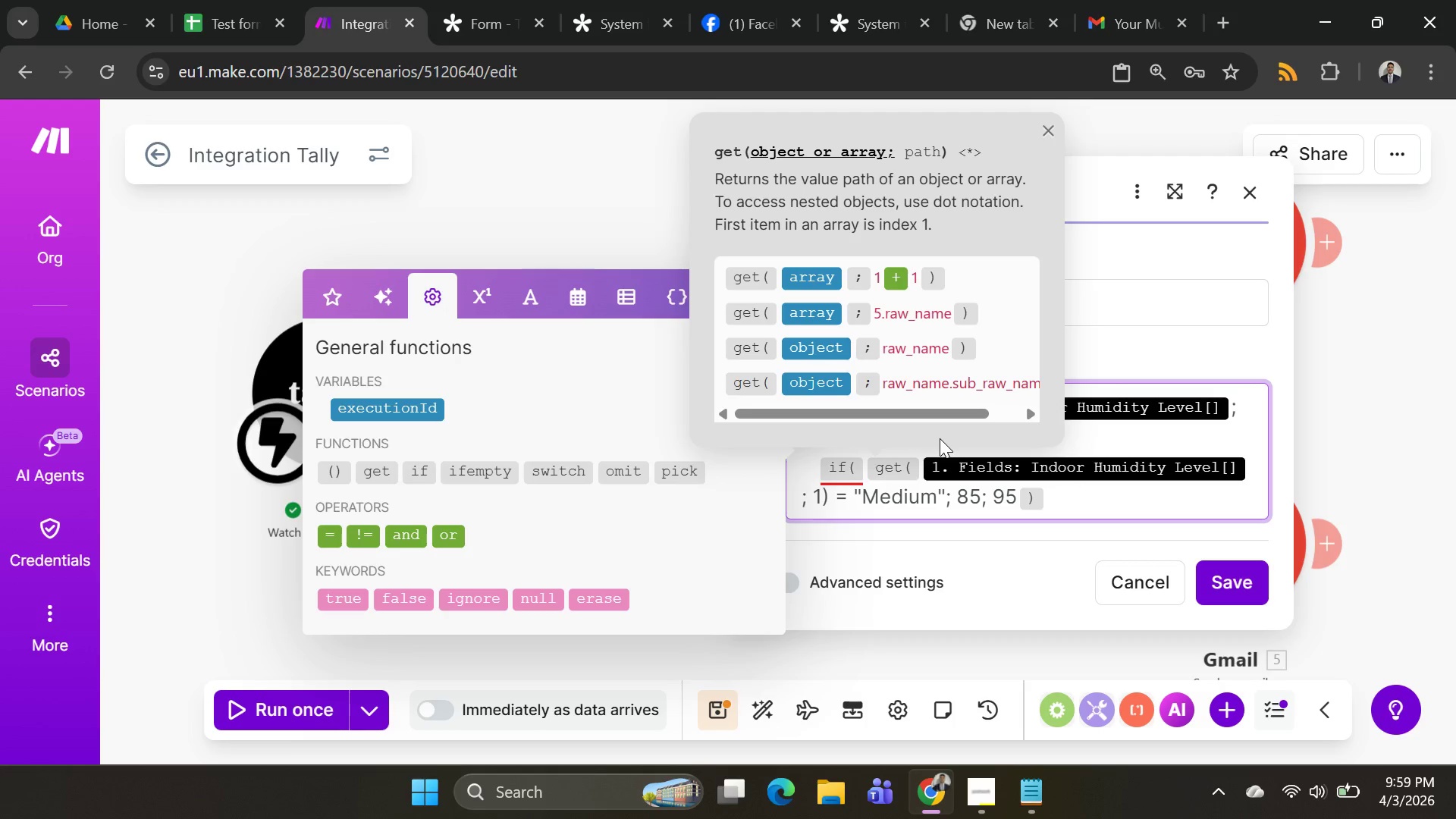 
key(Backspace)
 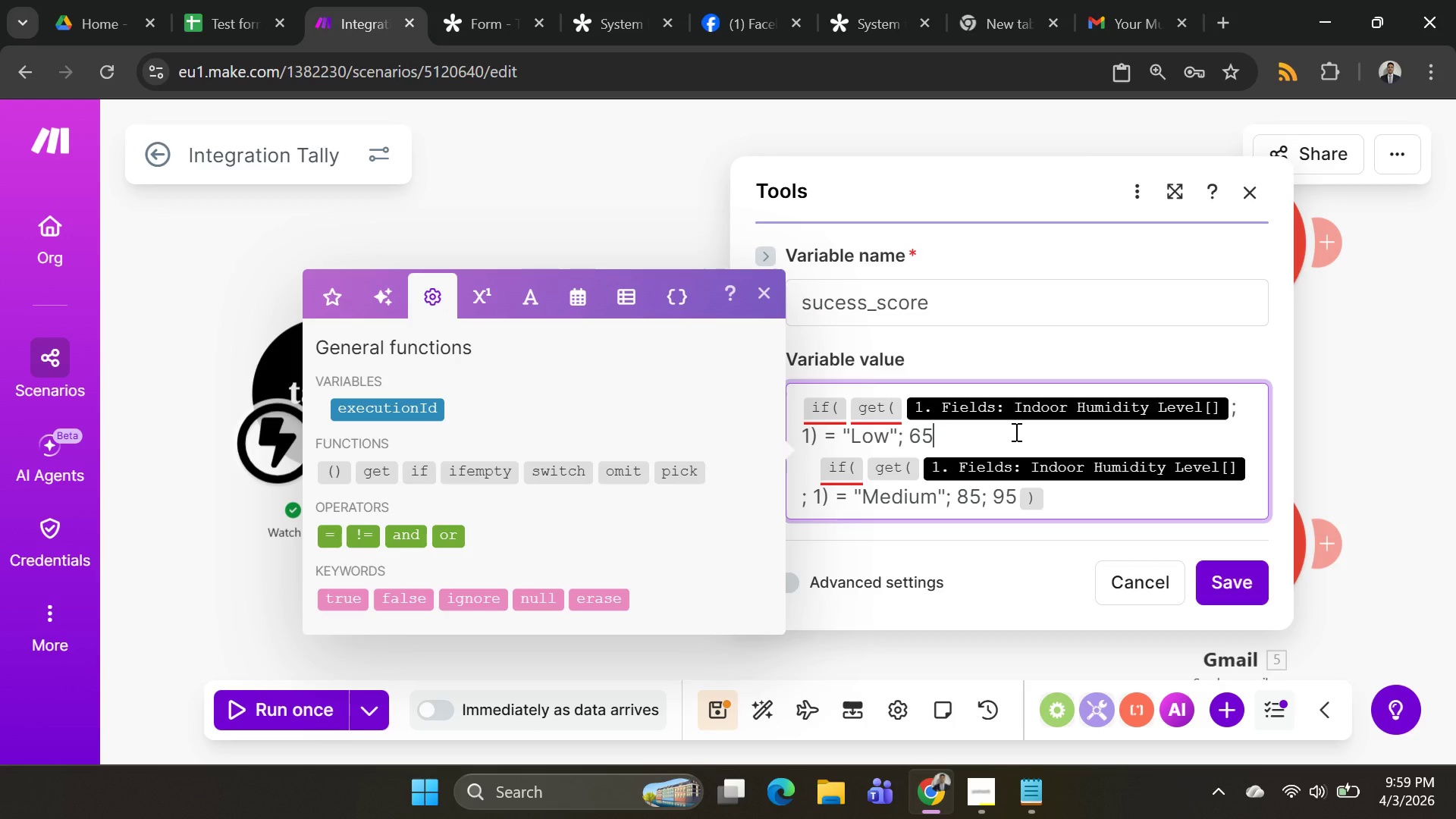 
key(Shift+ShiftRight)
 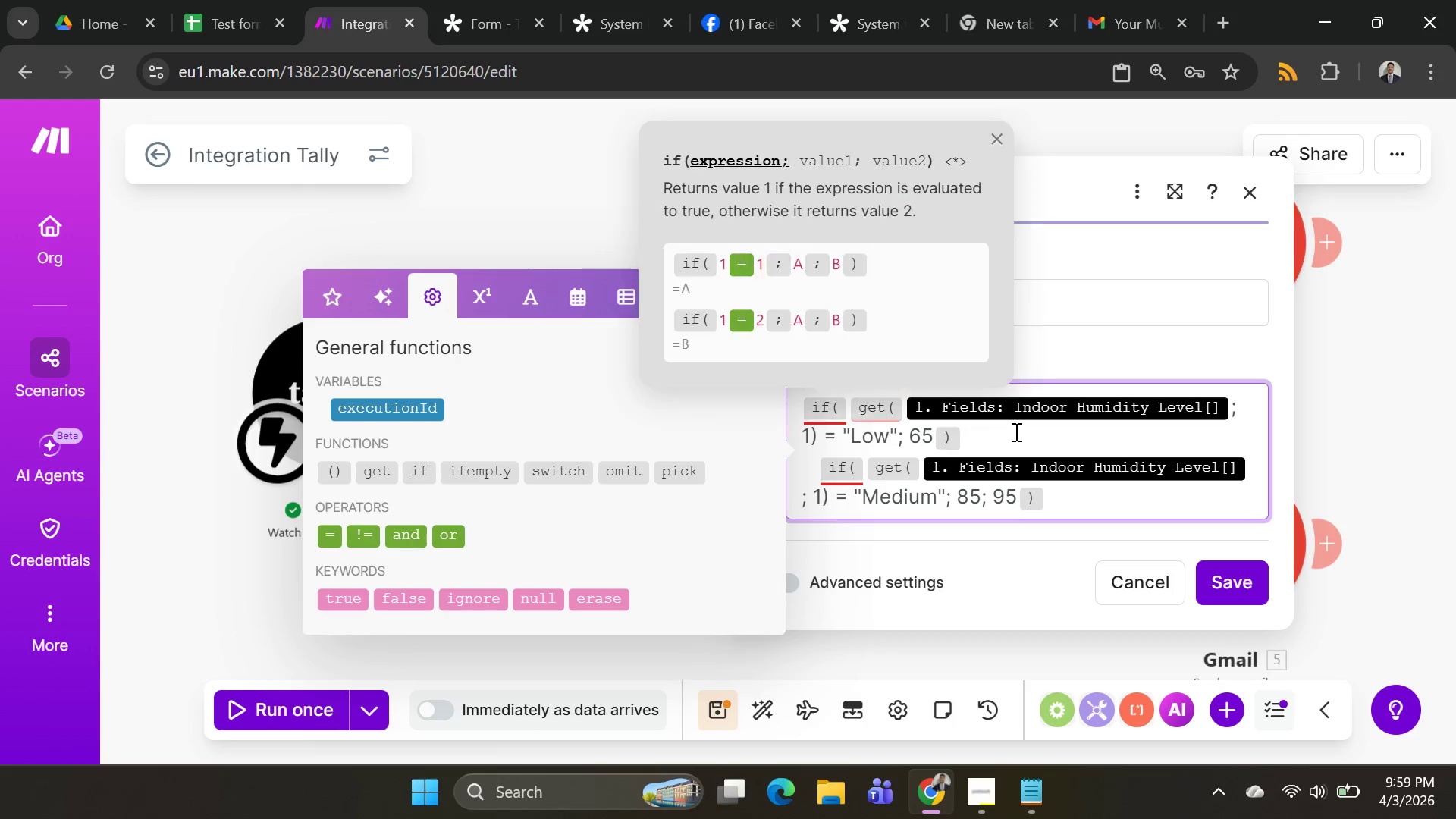 
key(Shift+0)
 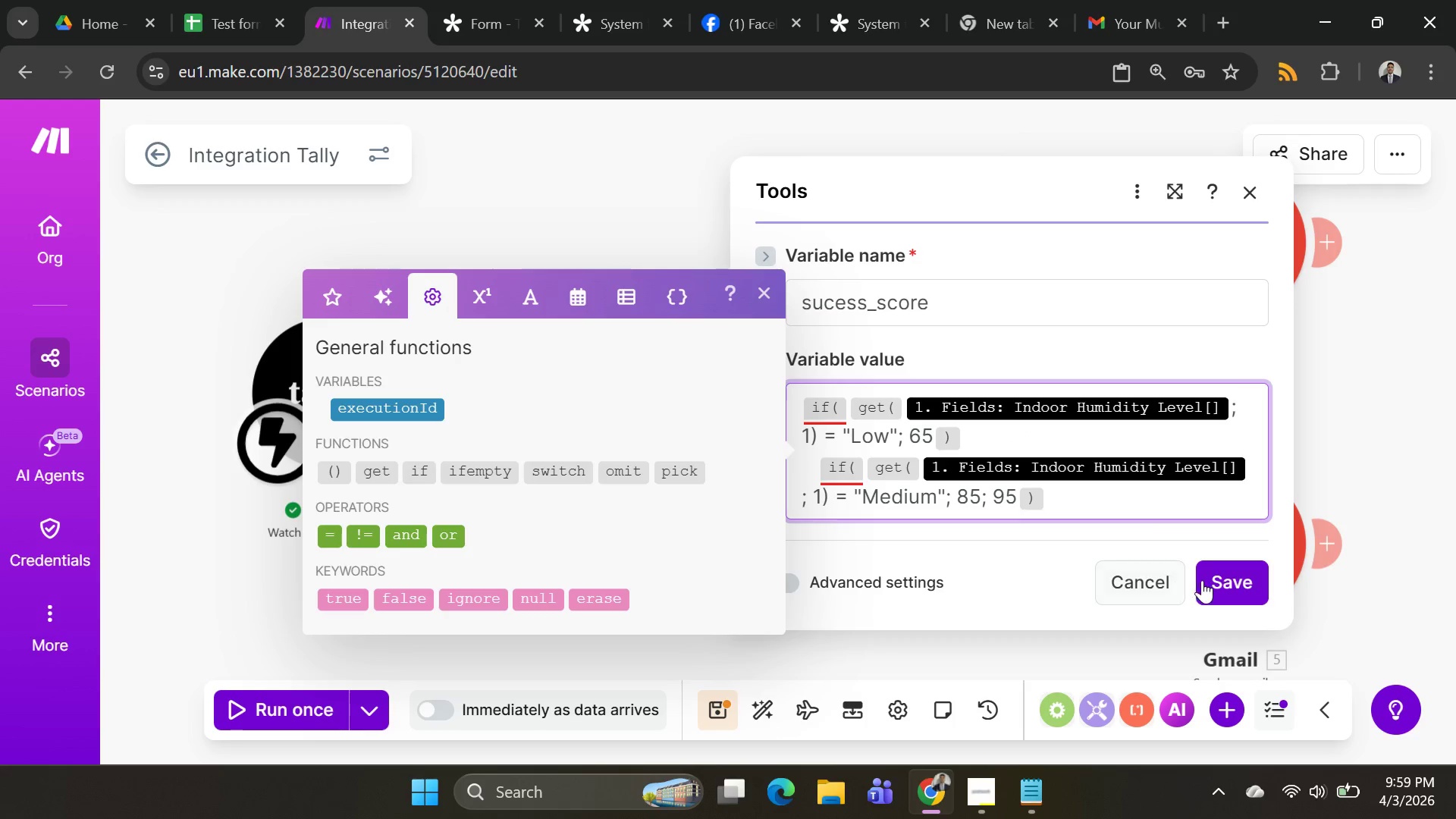 
left_click([1207, 581])
 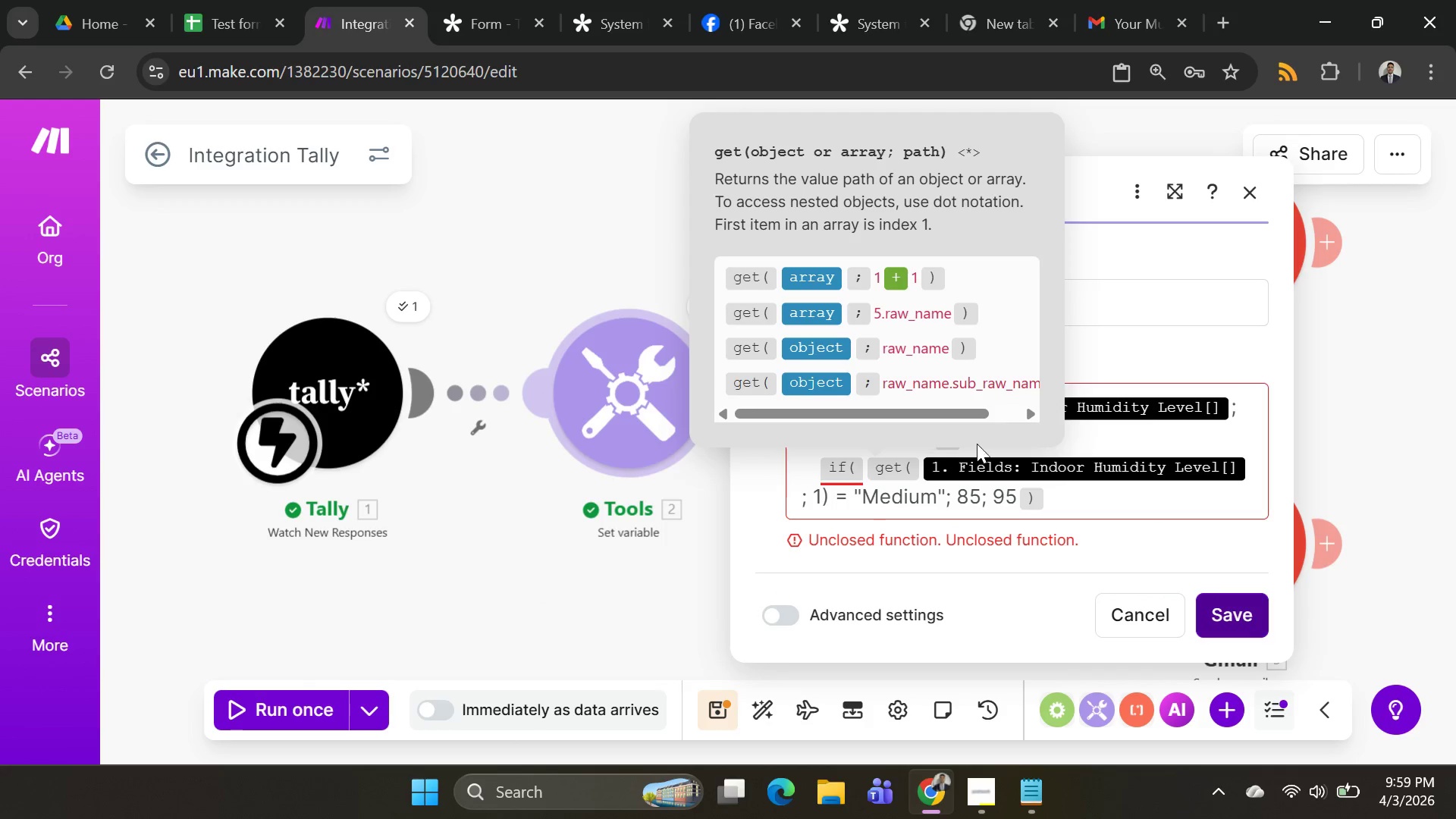 
wait(5.45)
 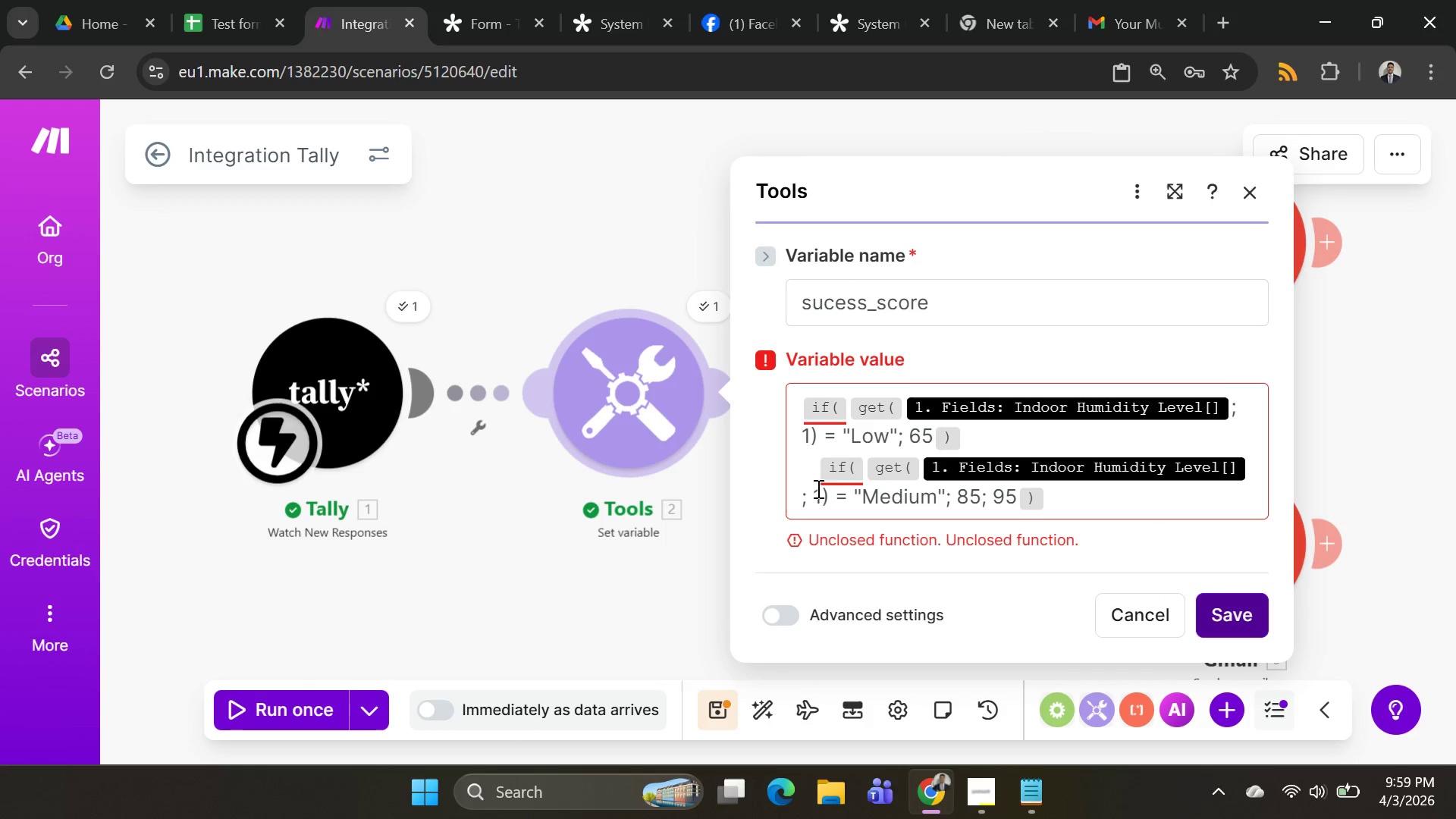 
left_click([1119, 438])
 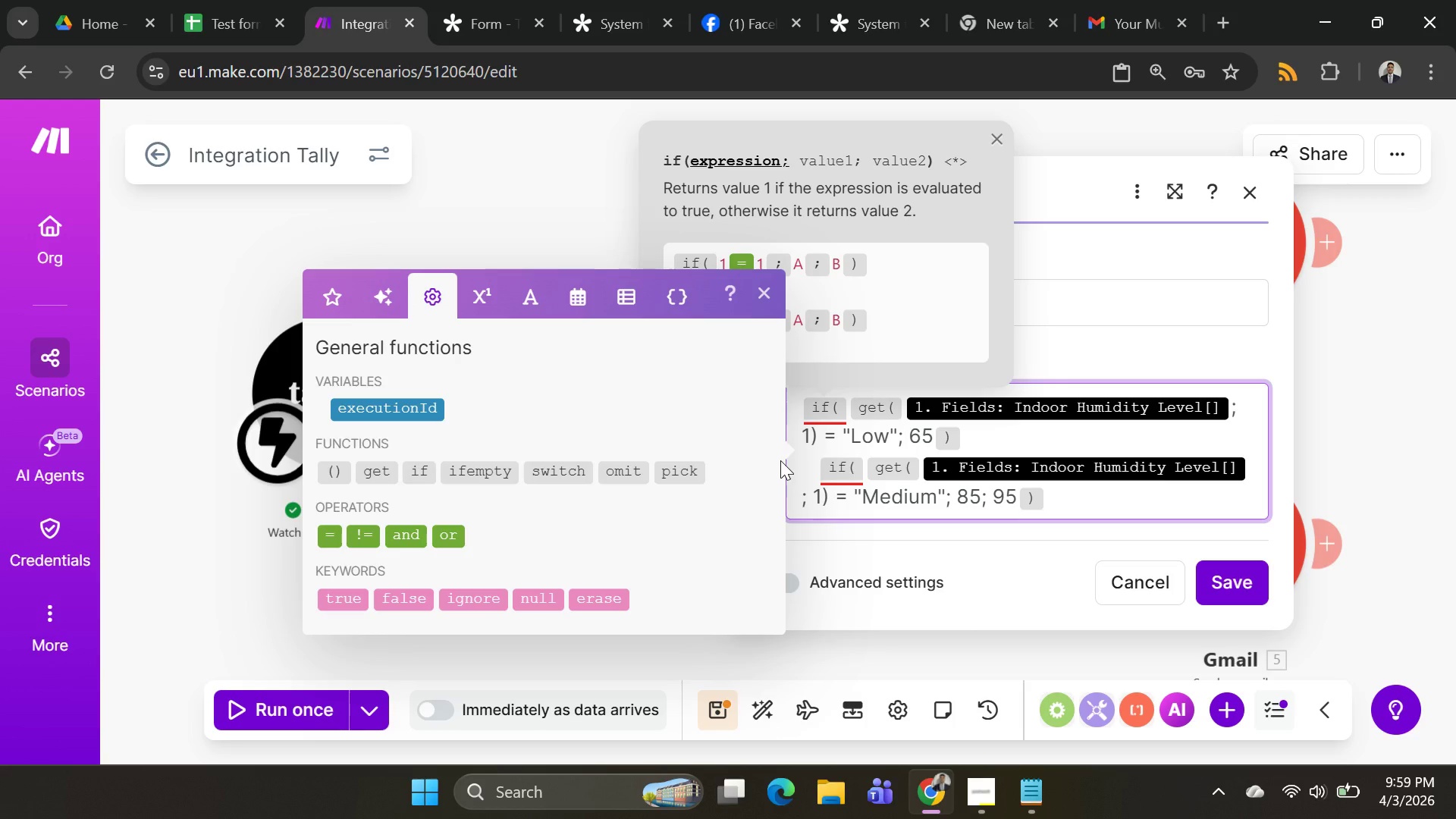 
wait(8.81)
 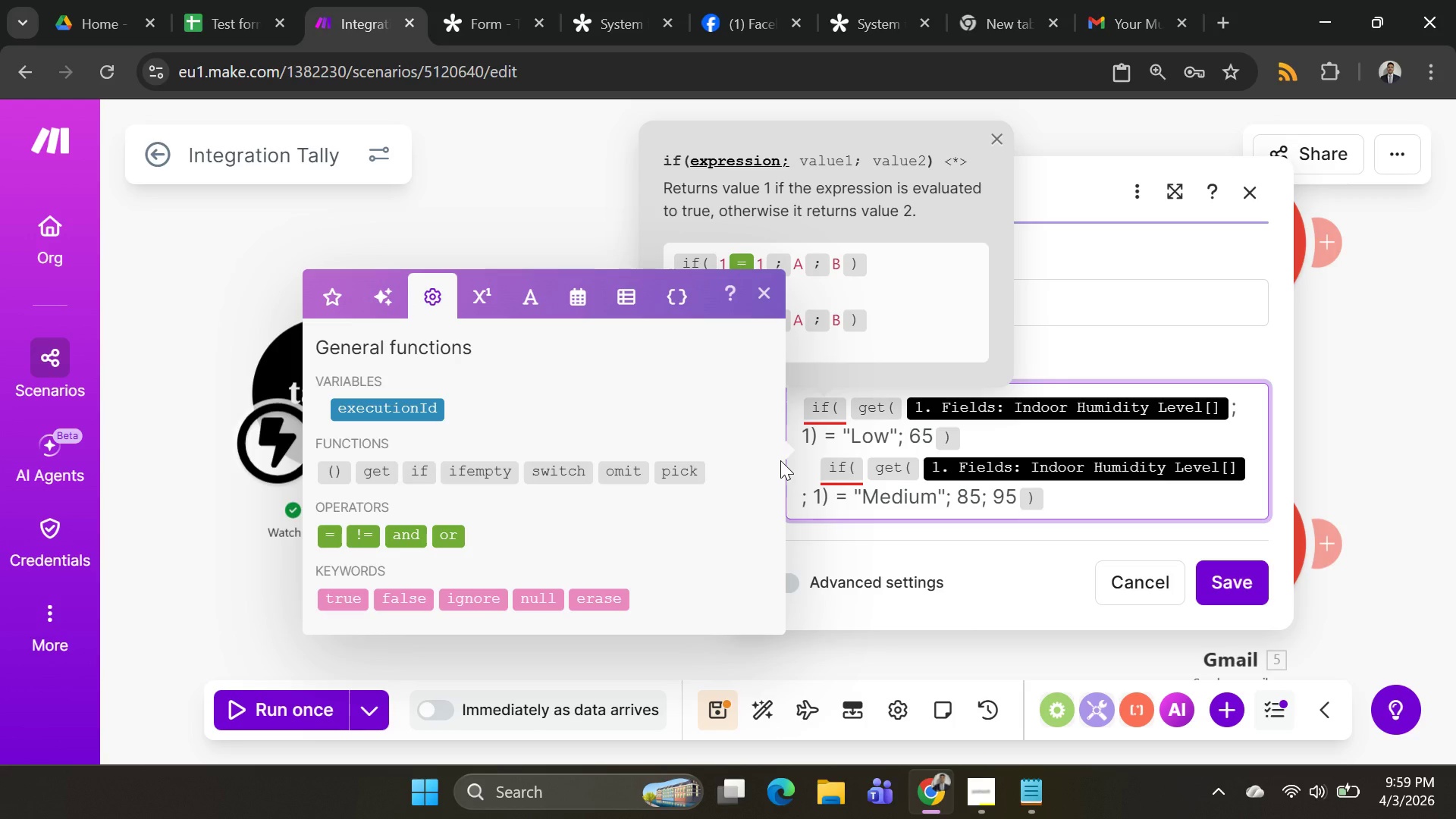 
key(Alt+AltLeft)
 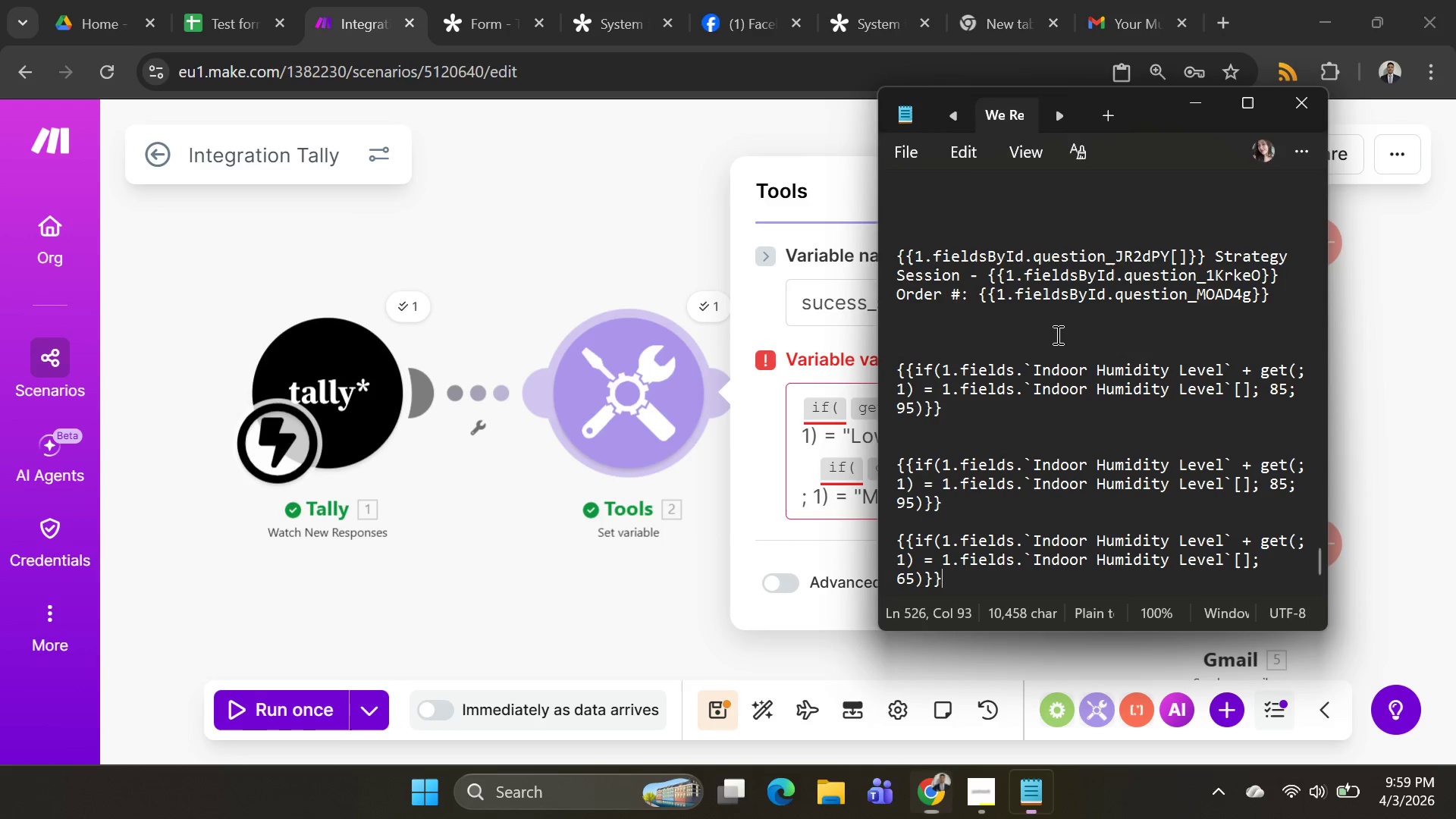 
key(Alt+Tab)
 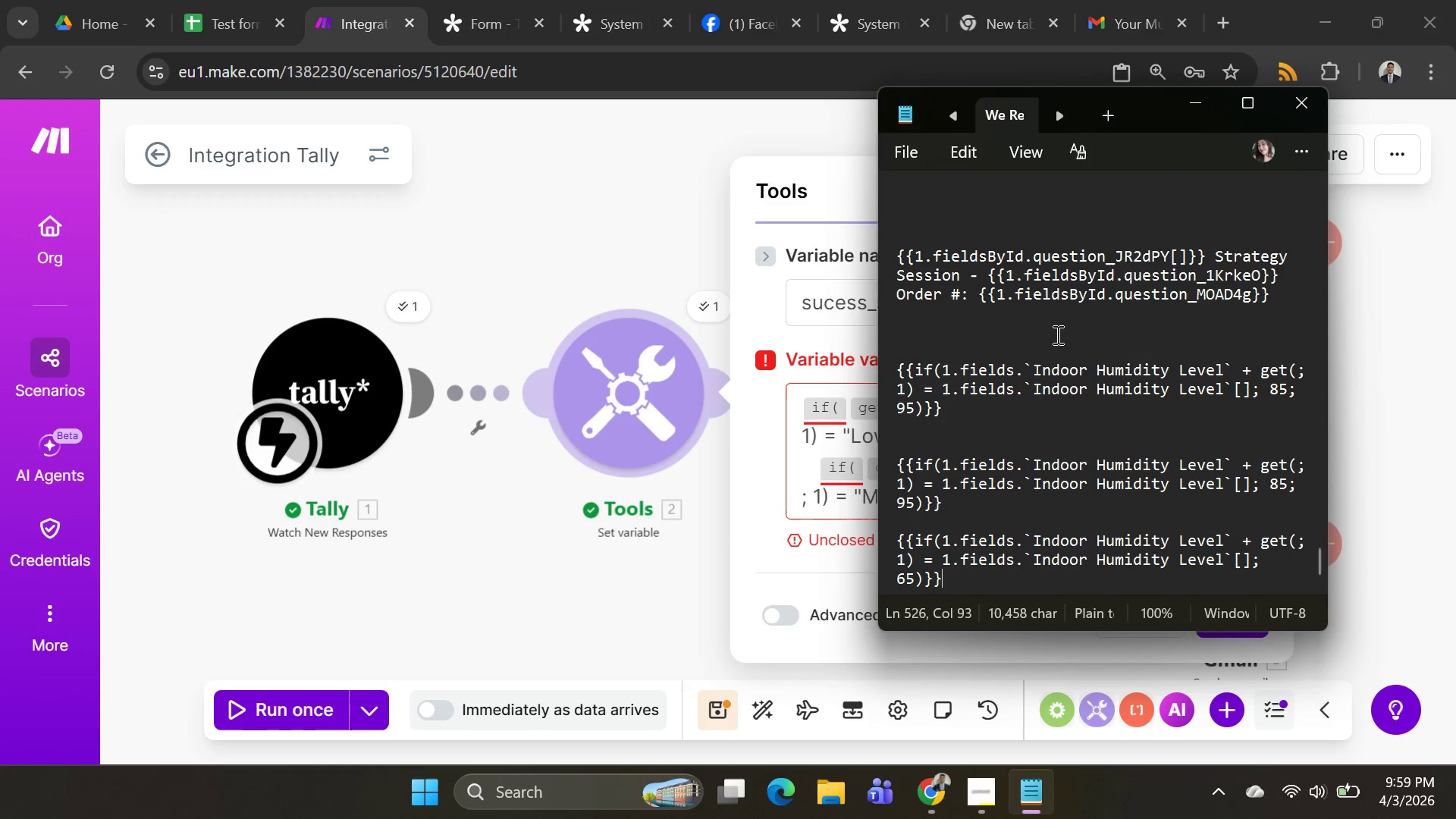 
key(Alt+AltLeft)
 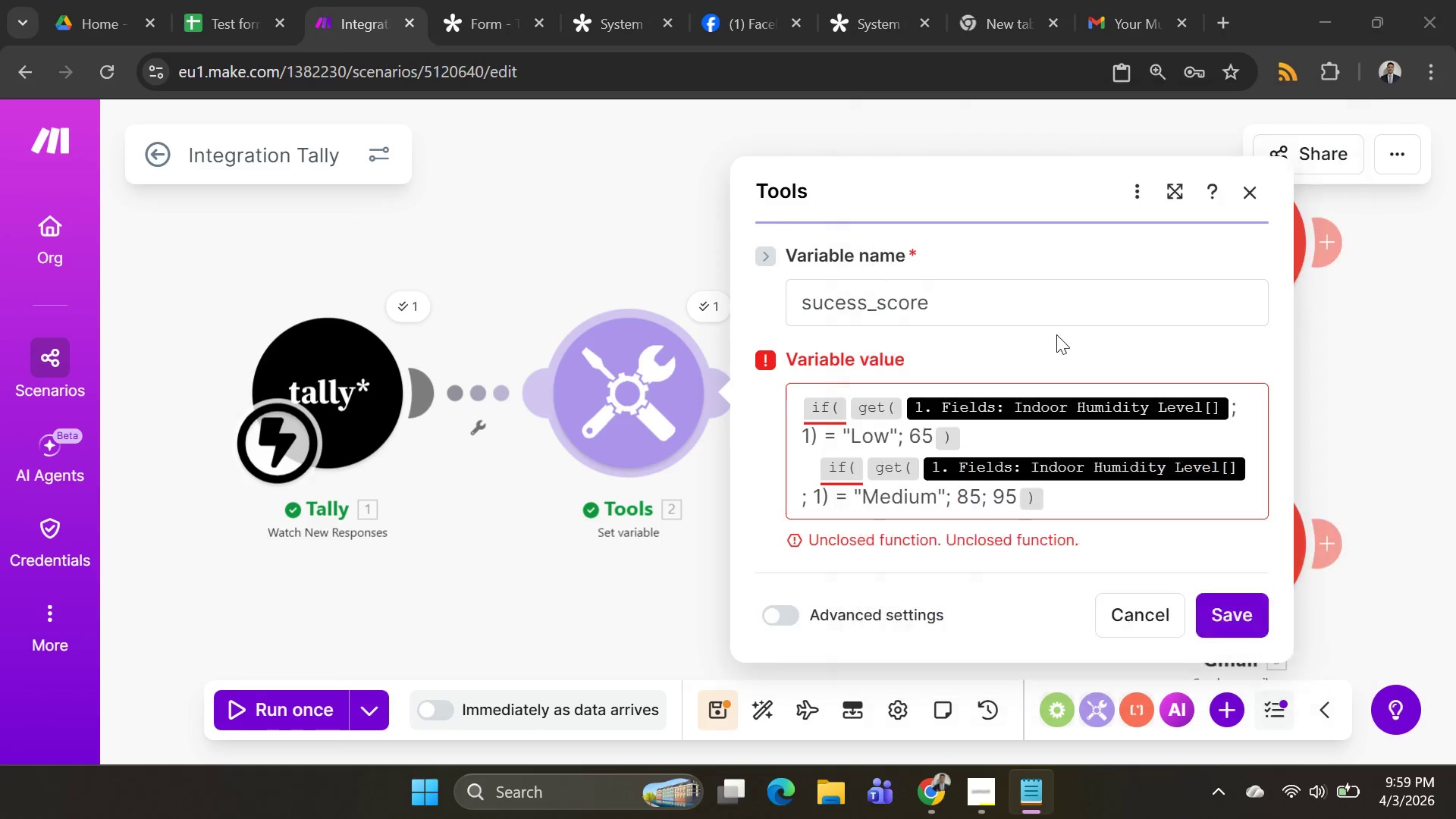 
key(Alt+Tab)
 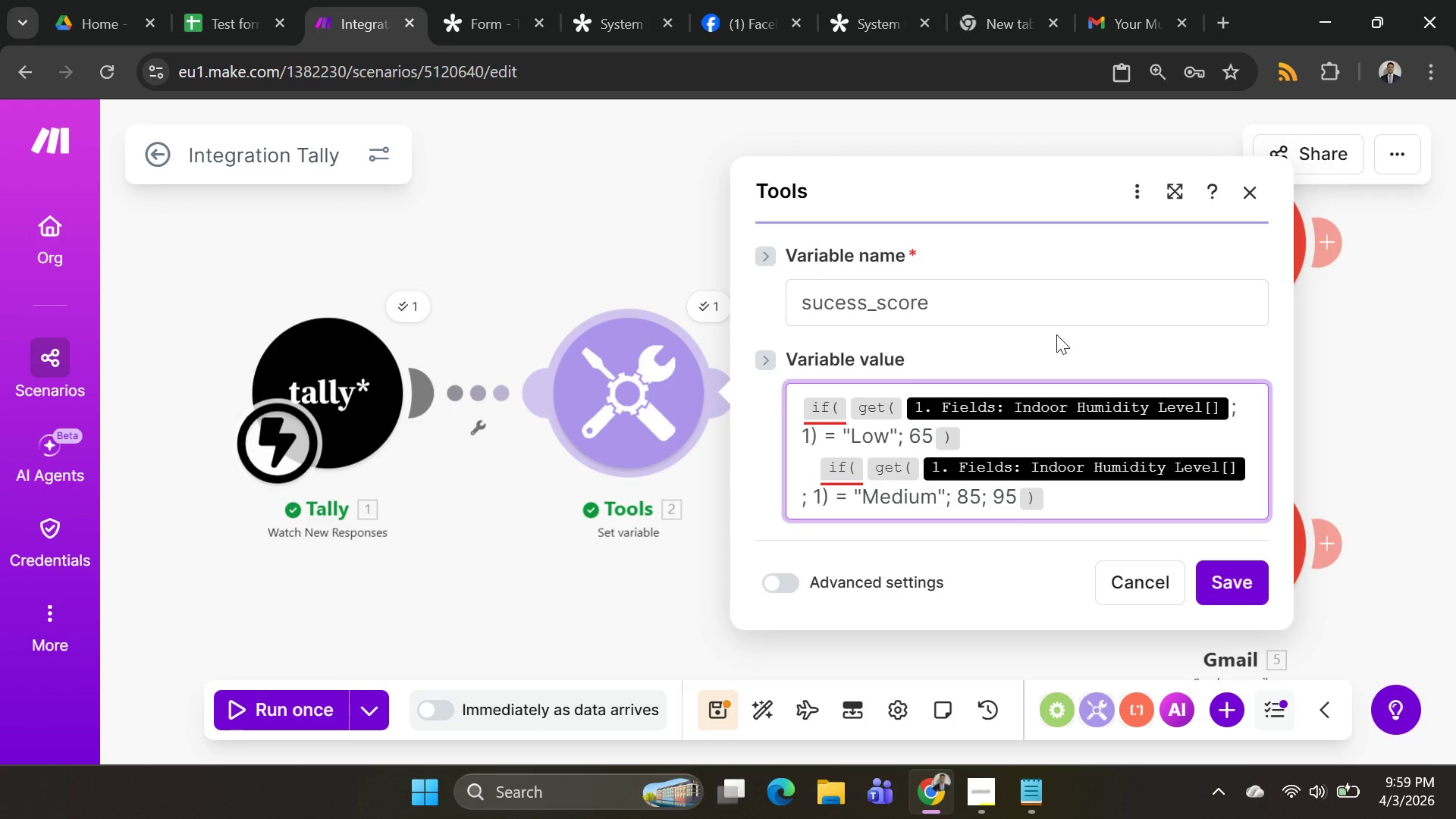 
wait(9.98)
 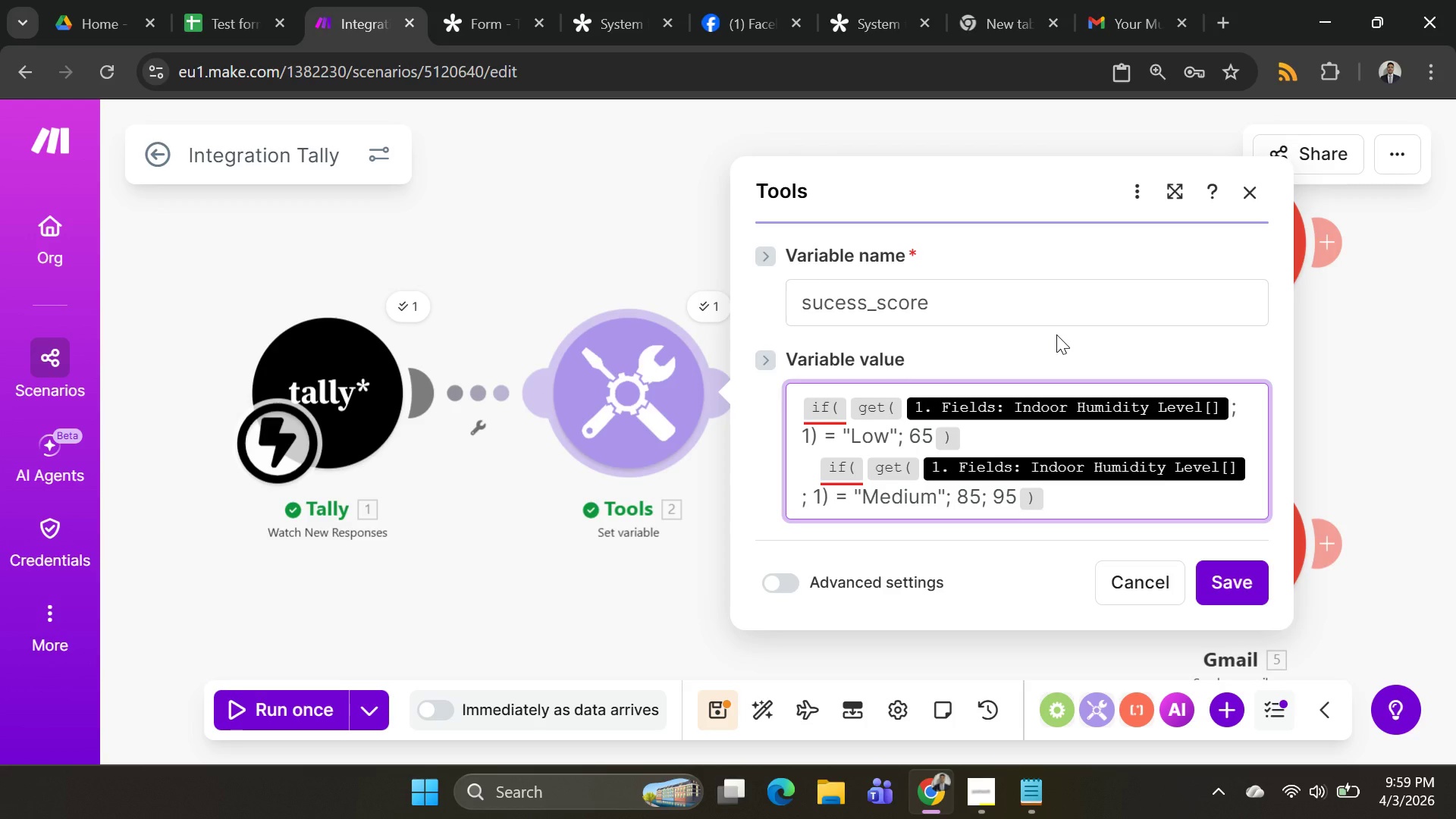 
left_click([849, 404])
 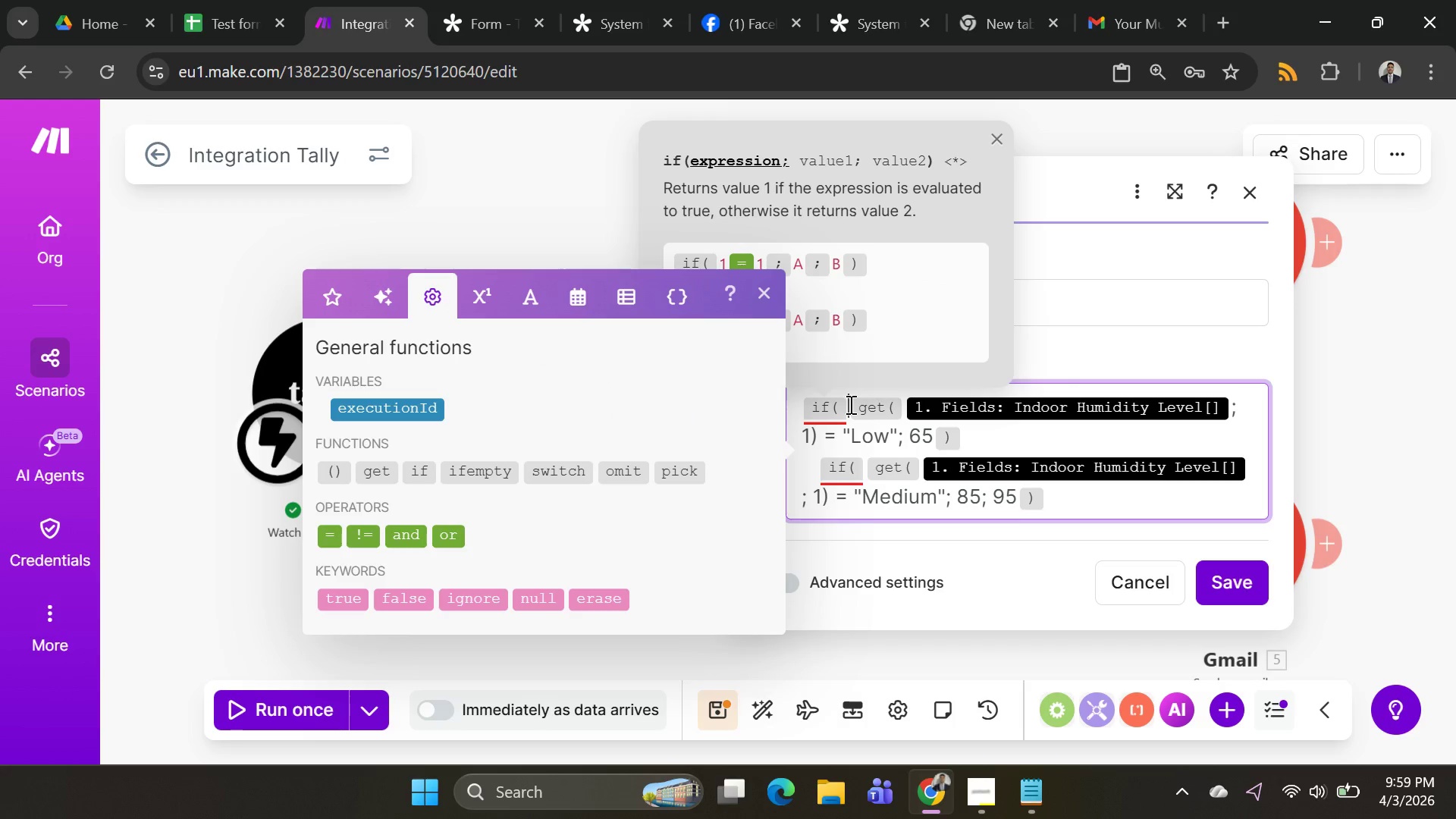 
key(Backspace)
 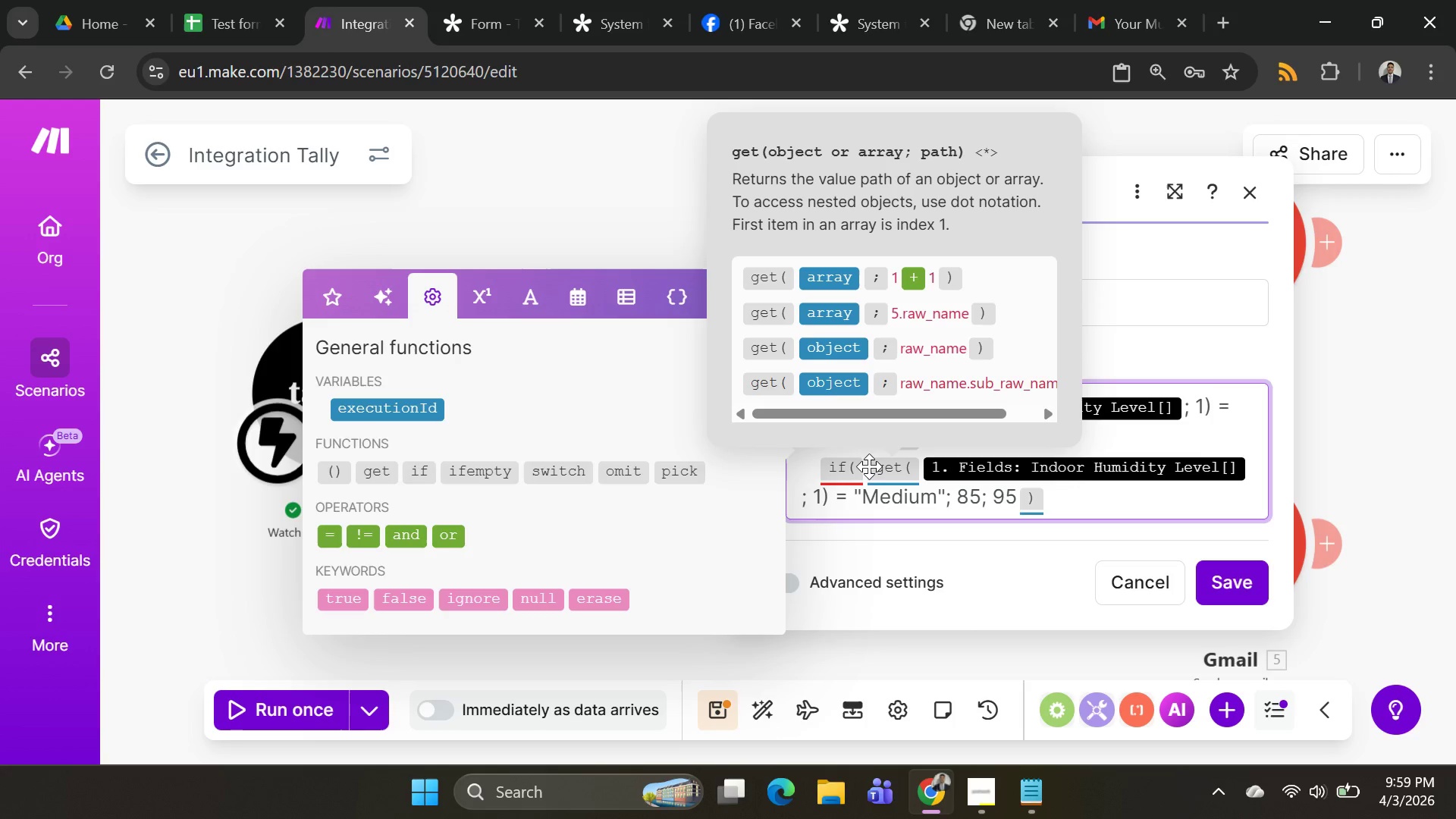 
left_click([868, 468])
 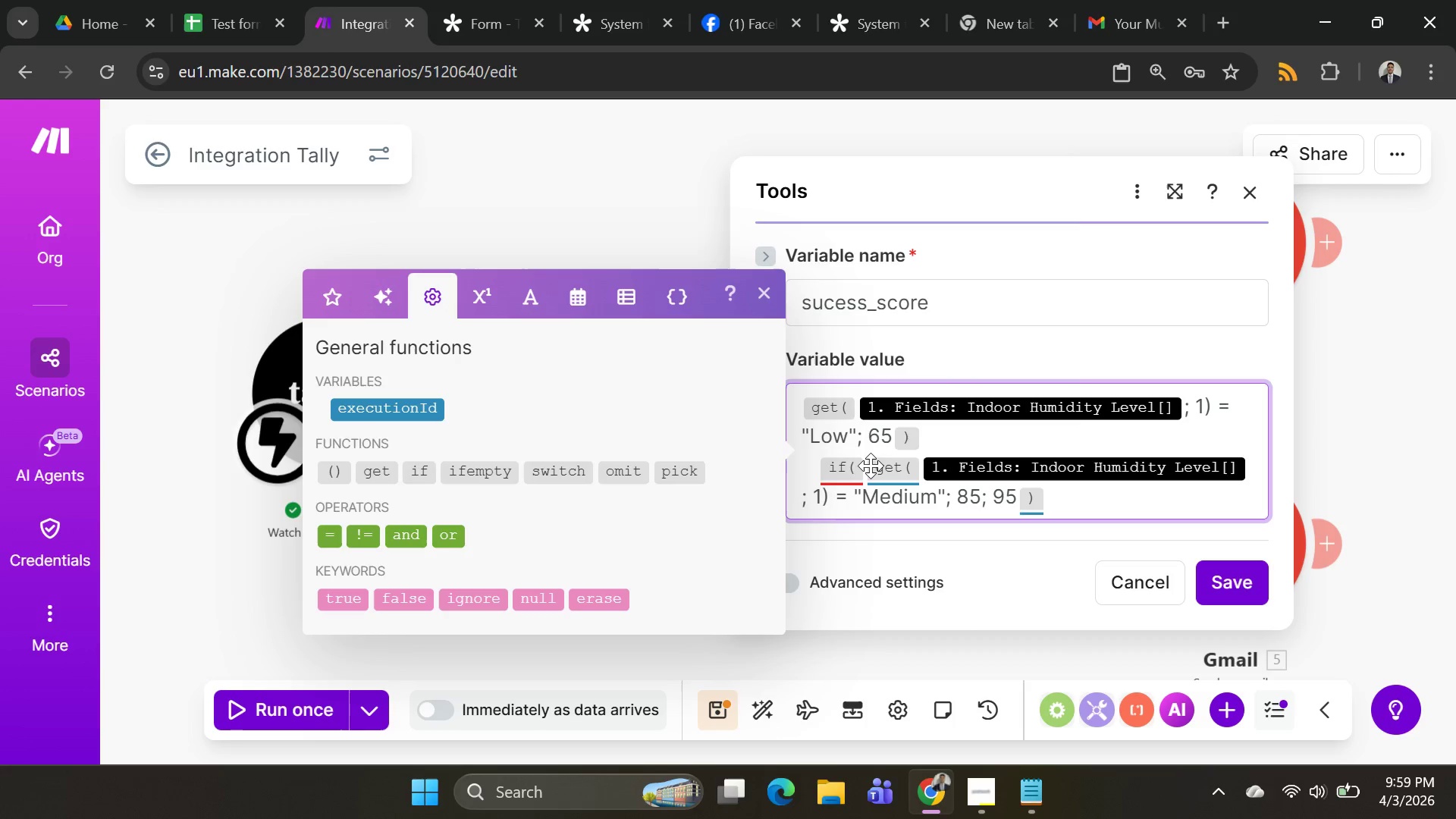 
wait(6.59)
 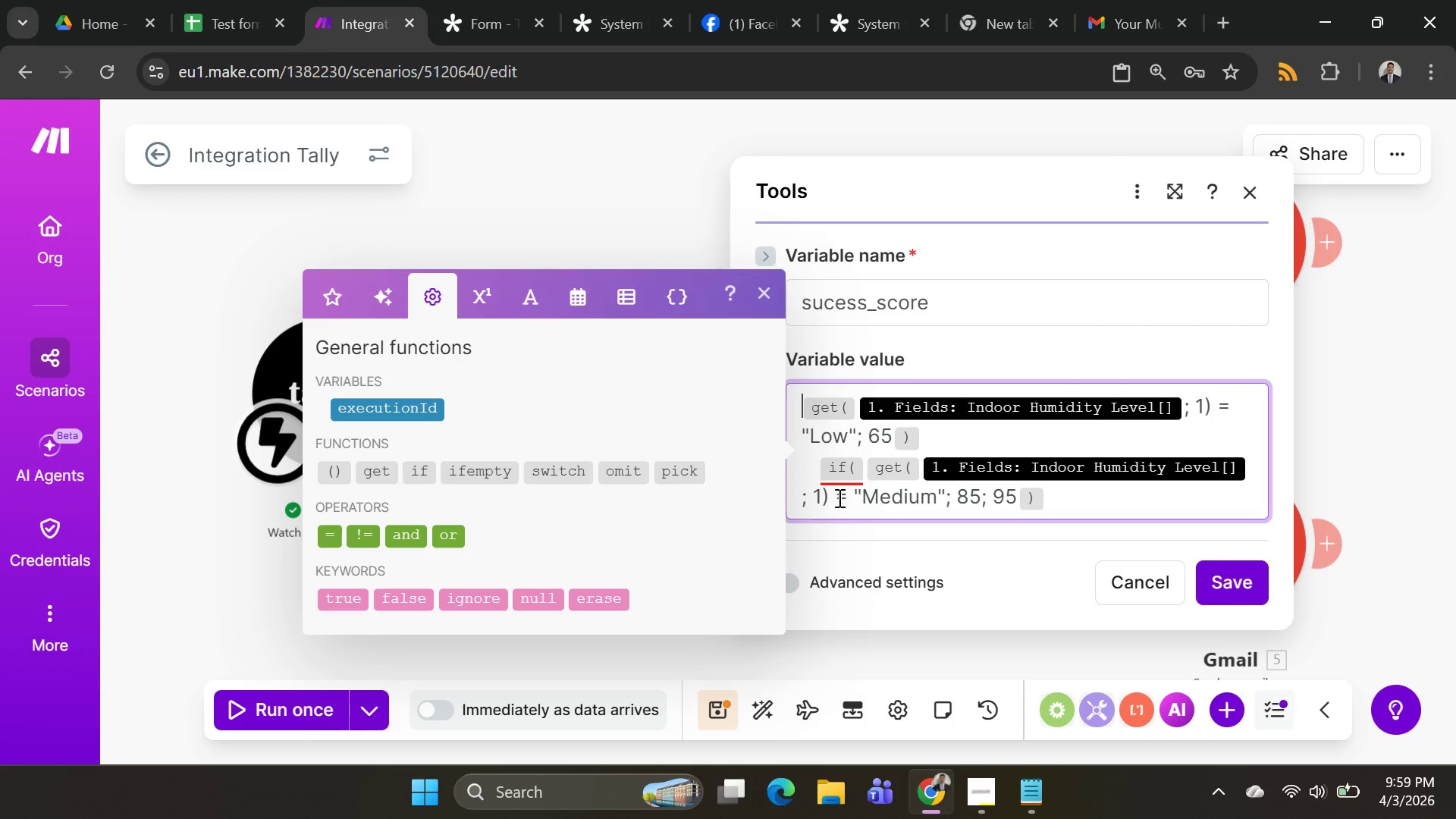 
left_click([864, 466])
 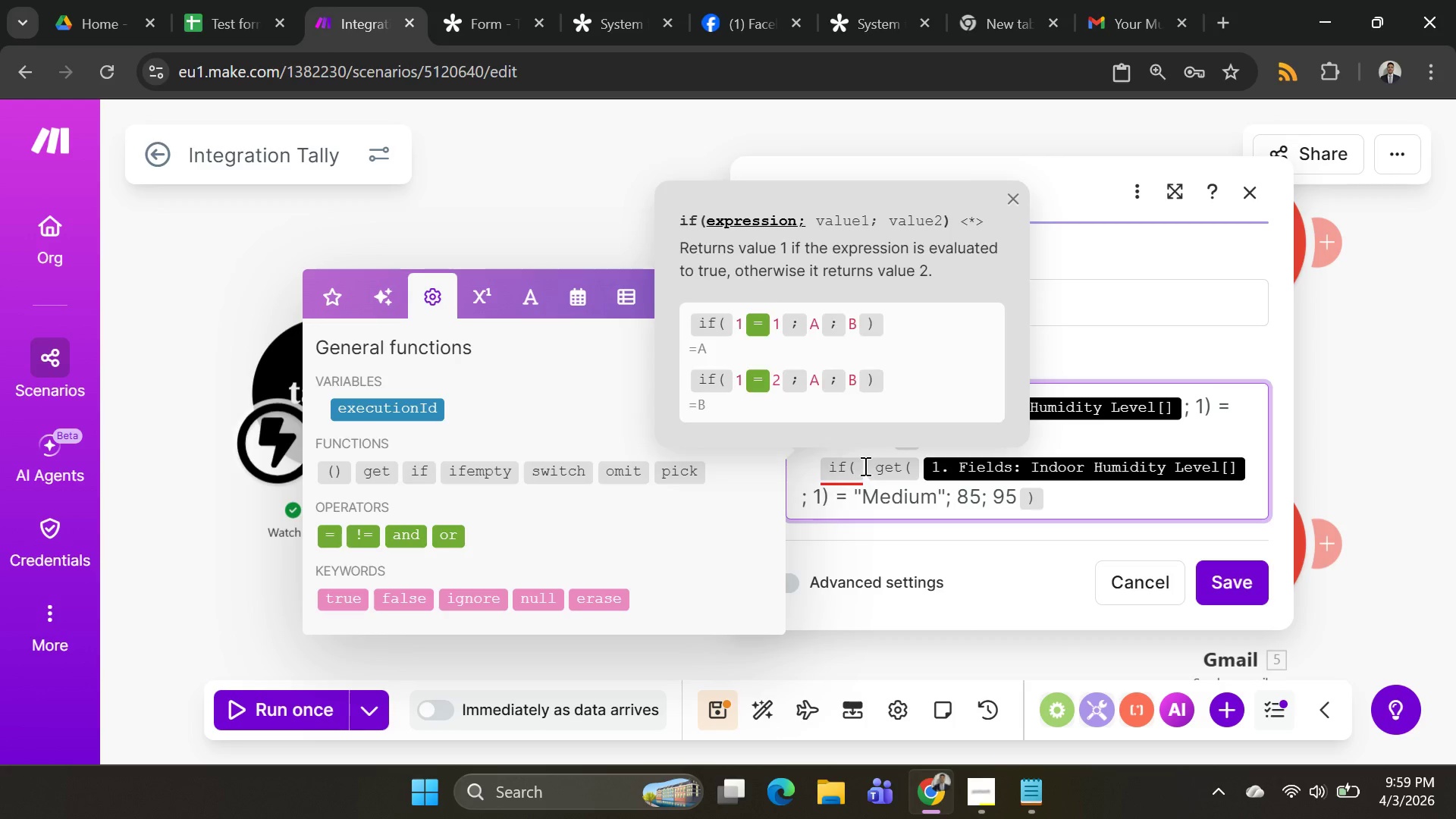 
key(Backspace)
 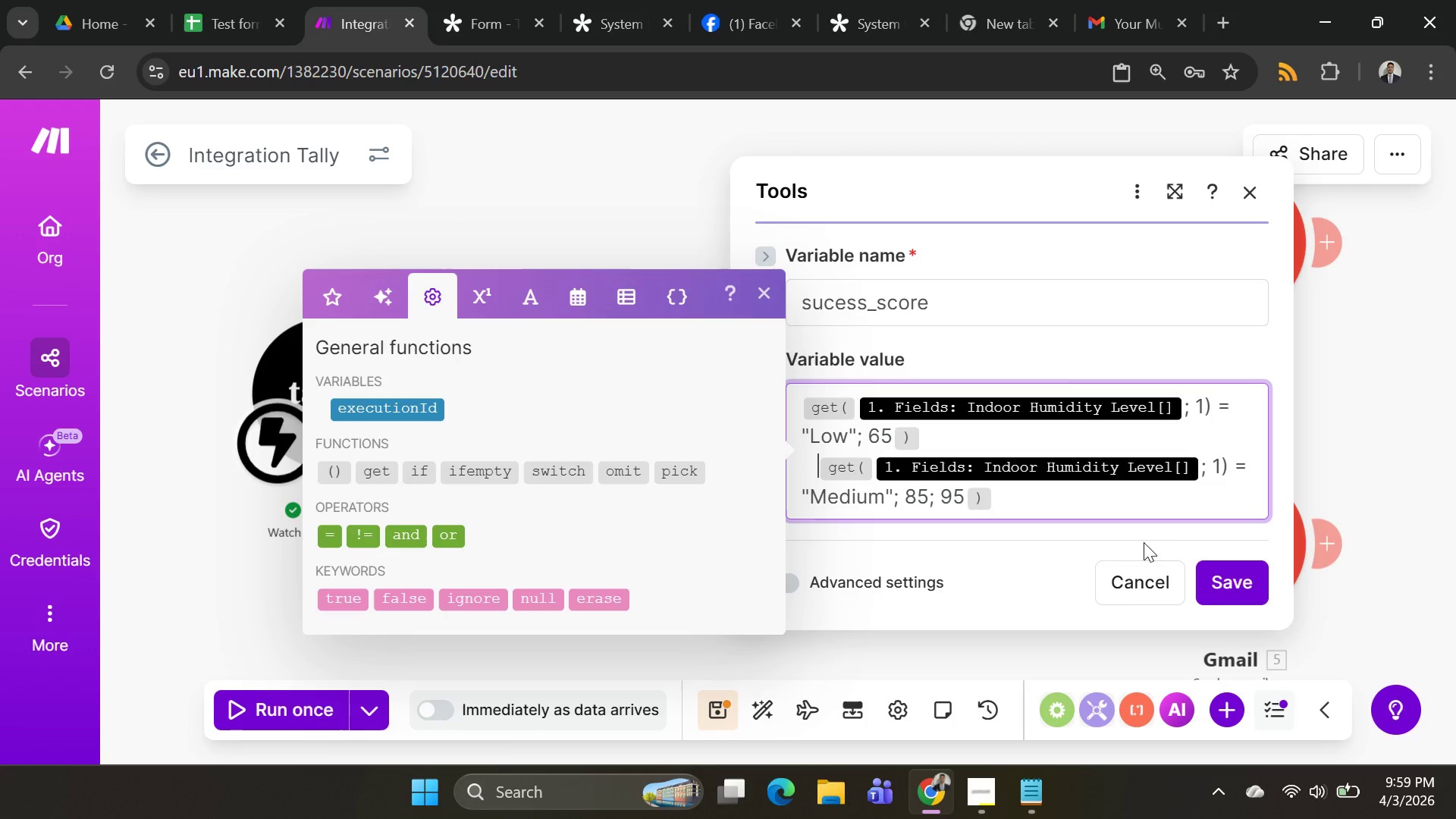 
key(Backspace)
 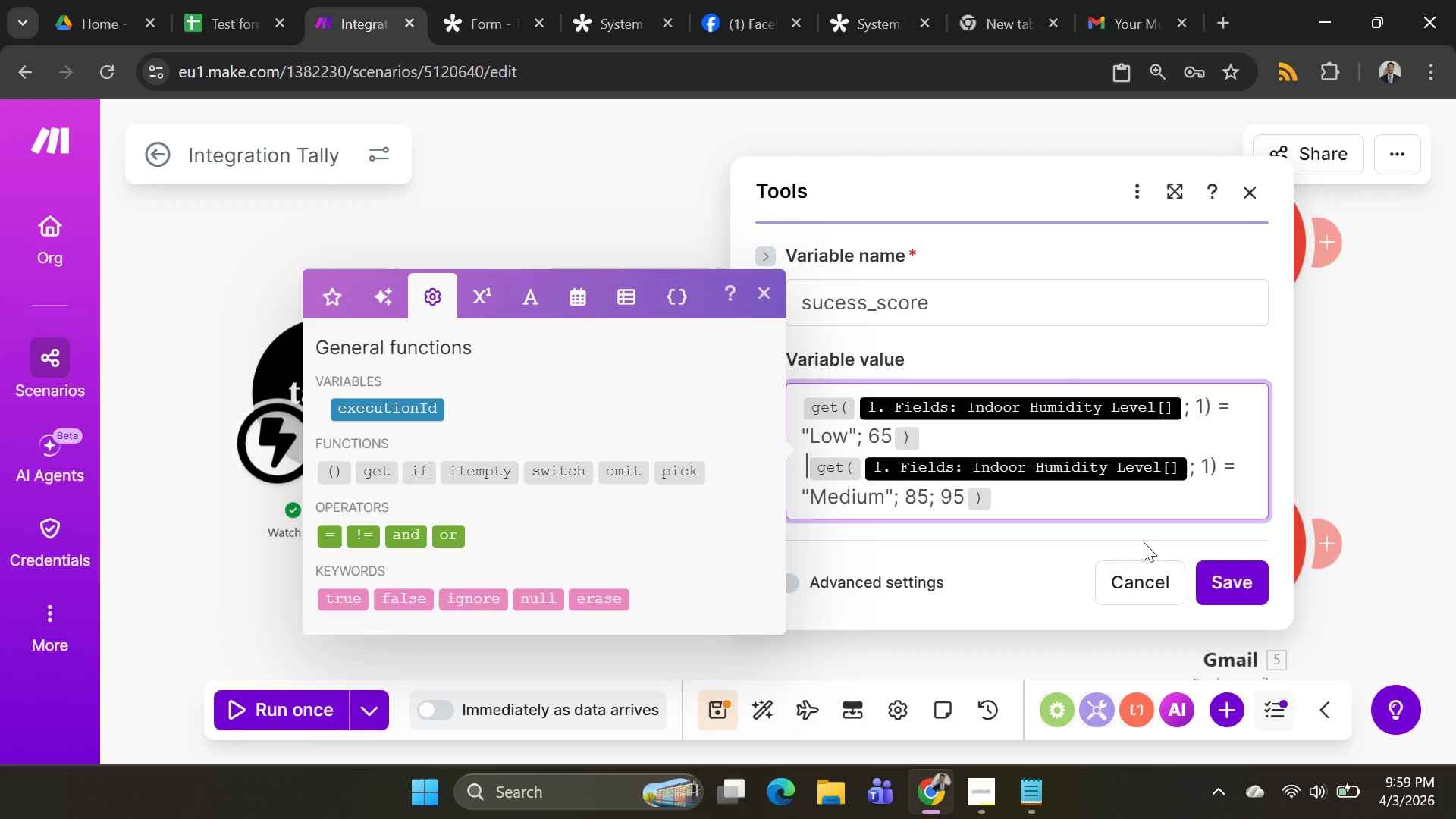 
key(Backspace)
 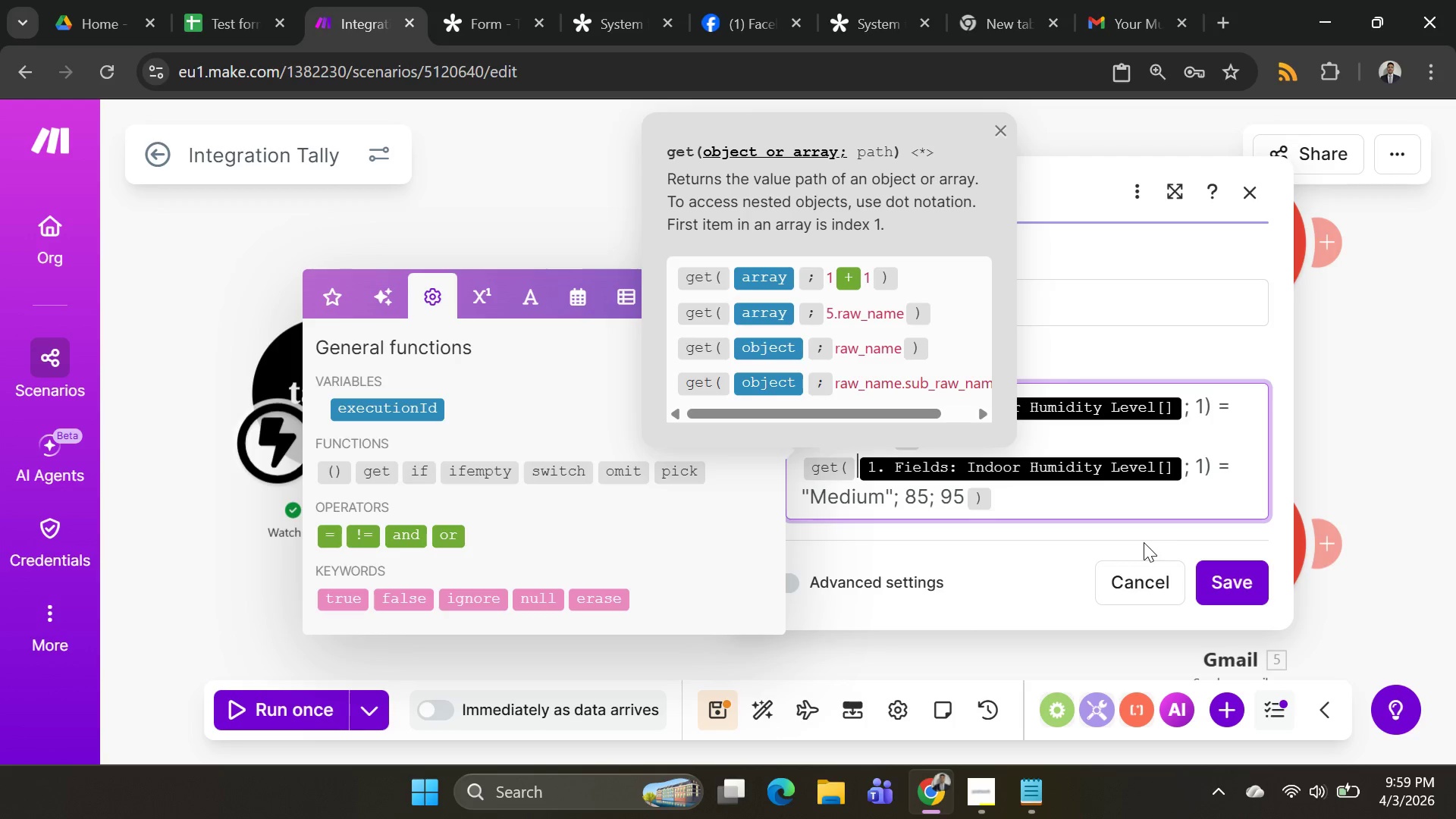 
key(Backspace)
 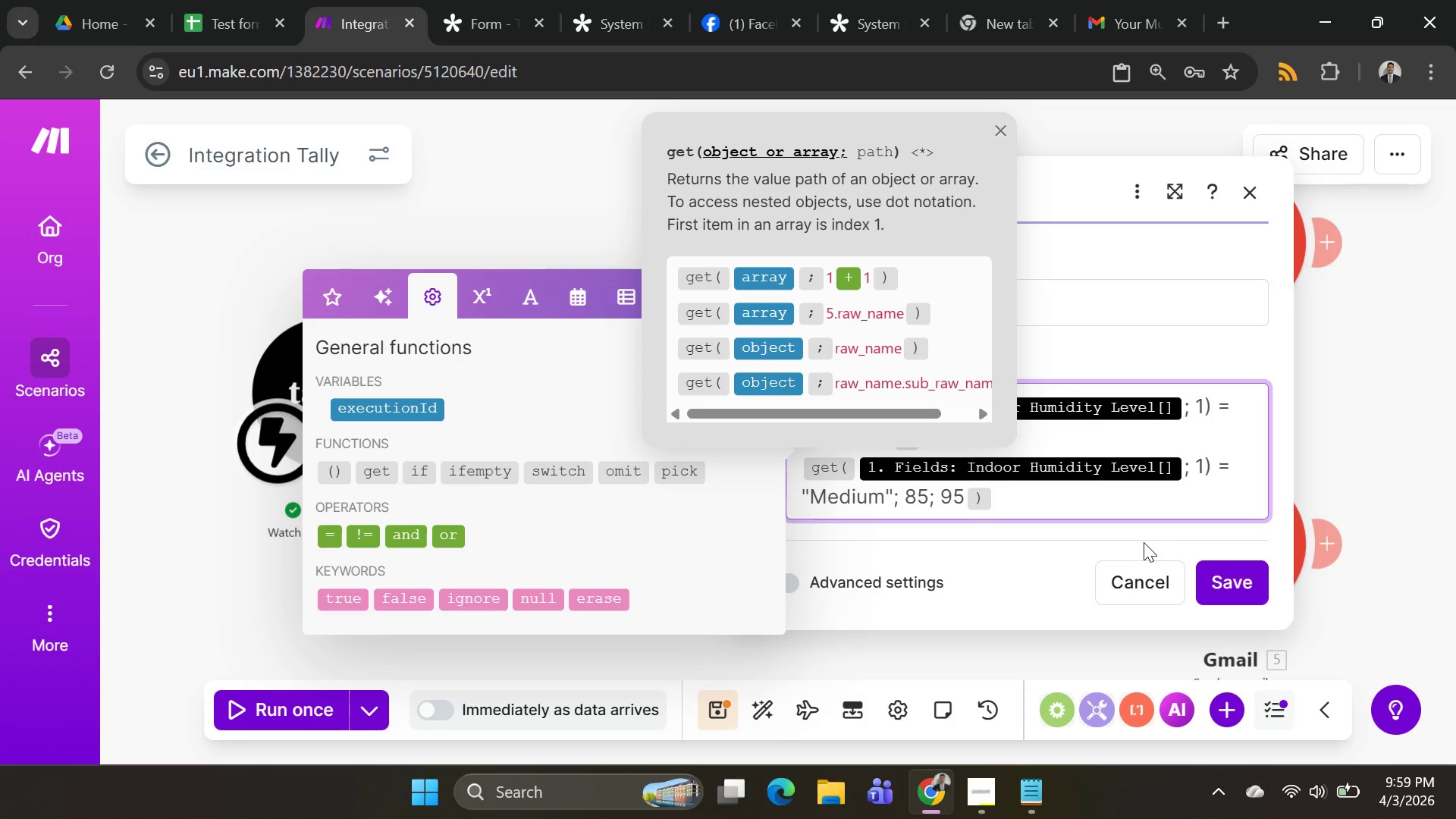 
key(Backspace)
 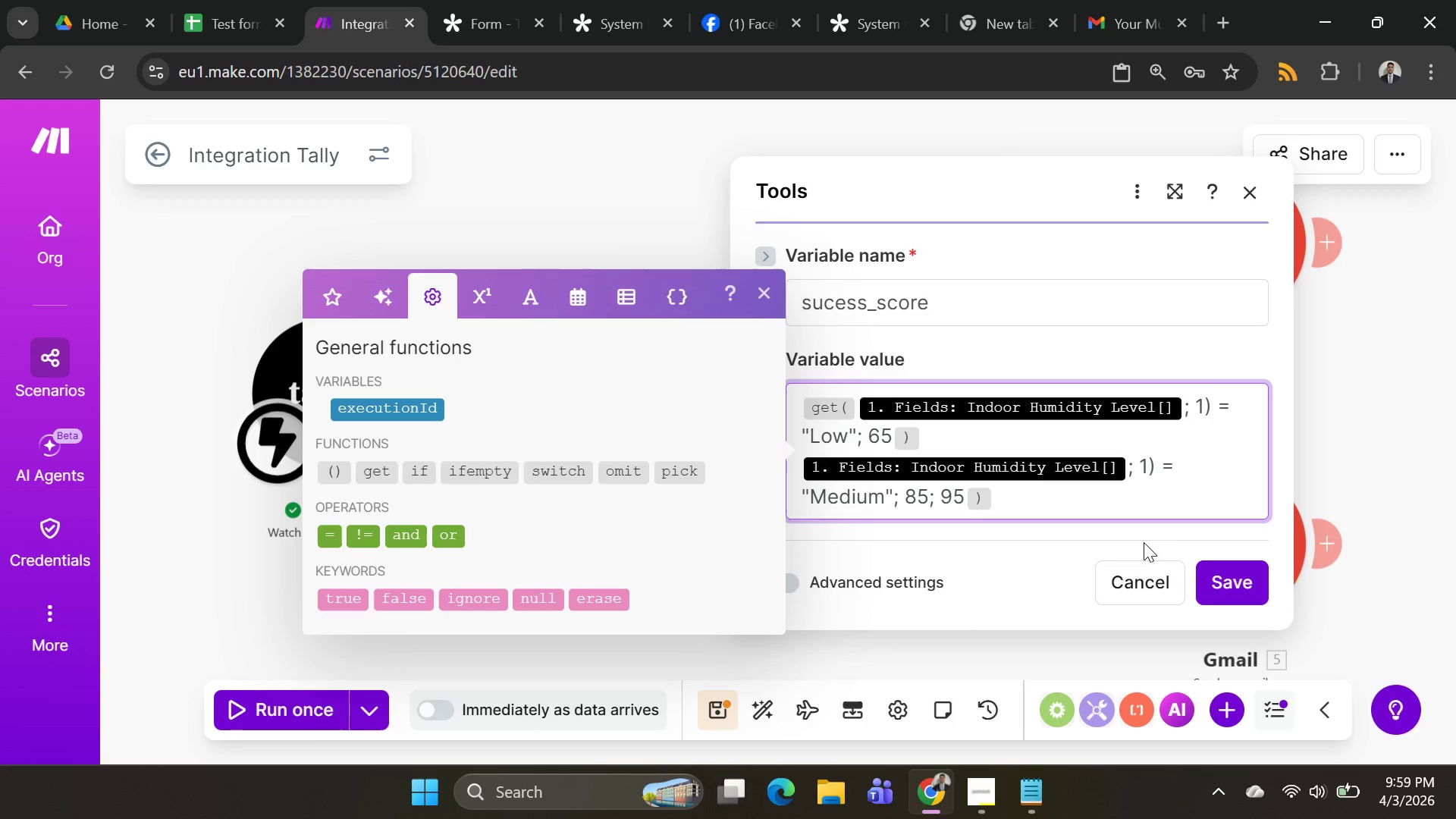 
key(Control+Z)
 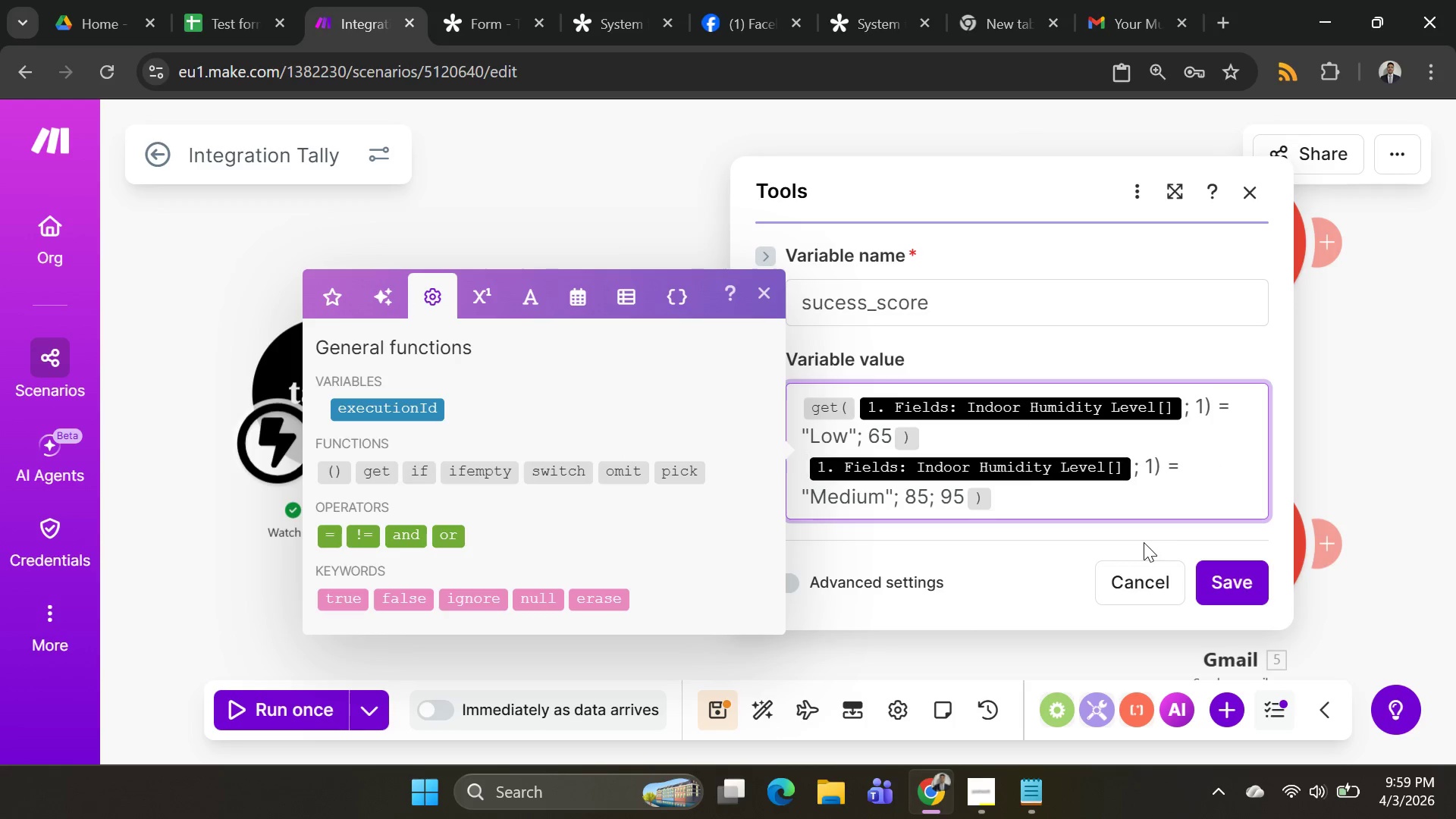 
key(Control+Z)
 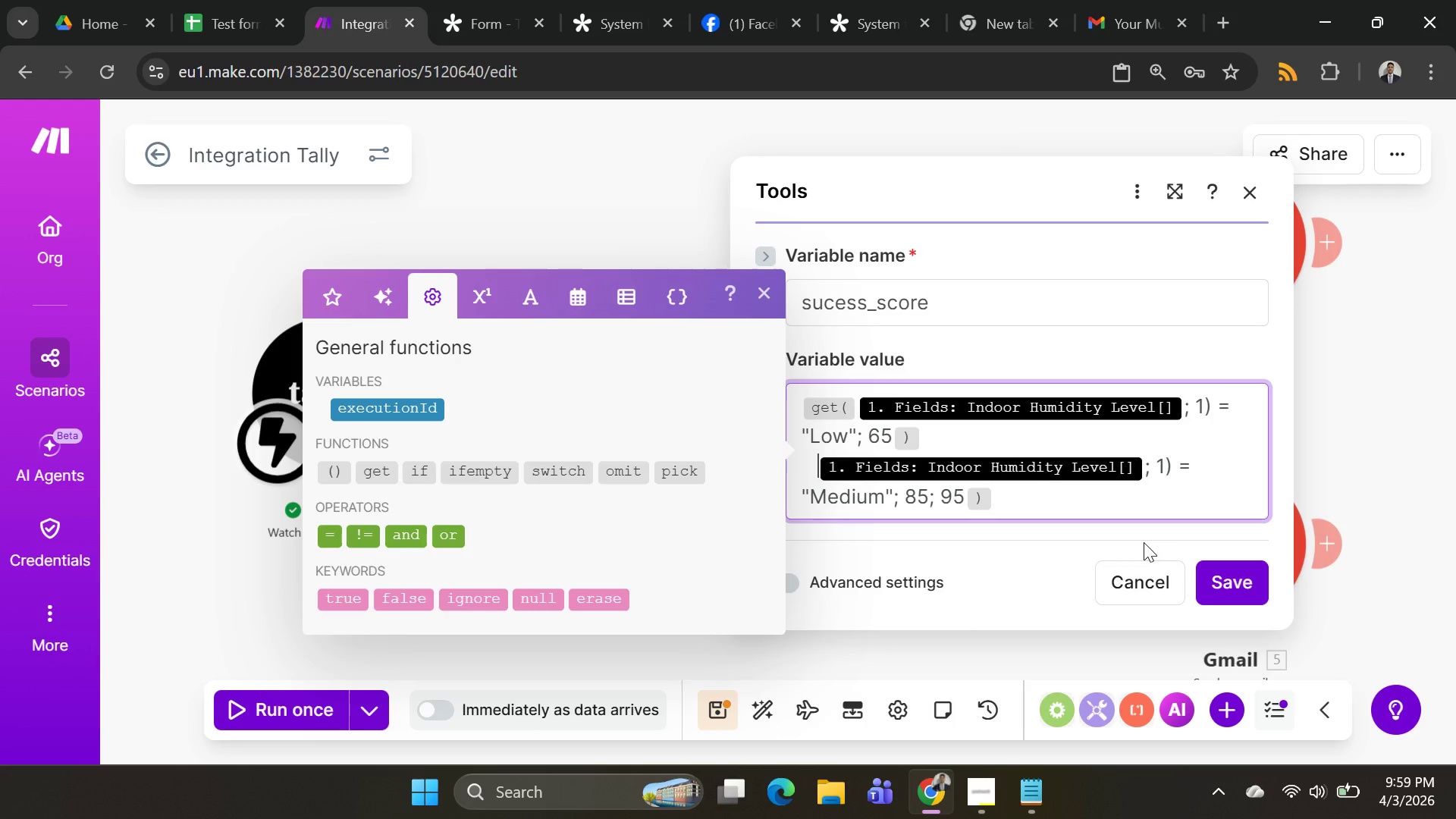 
key(Control+Z)
 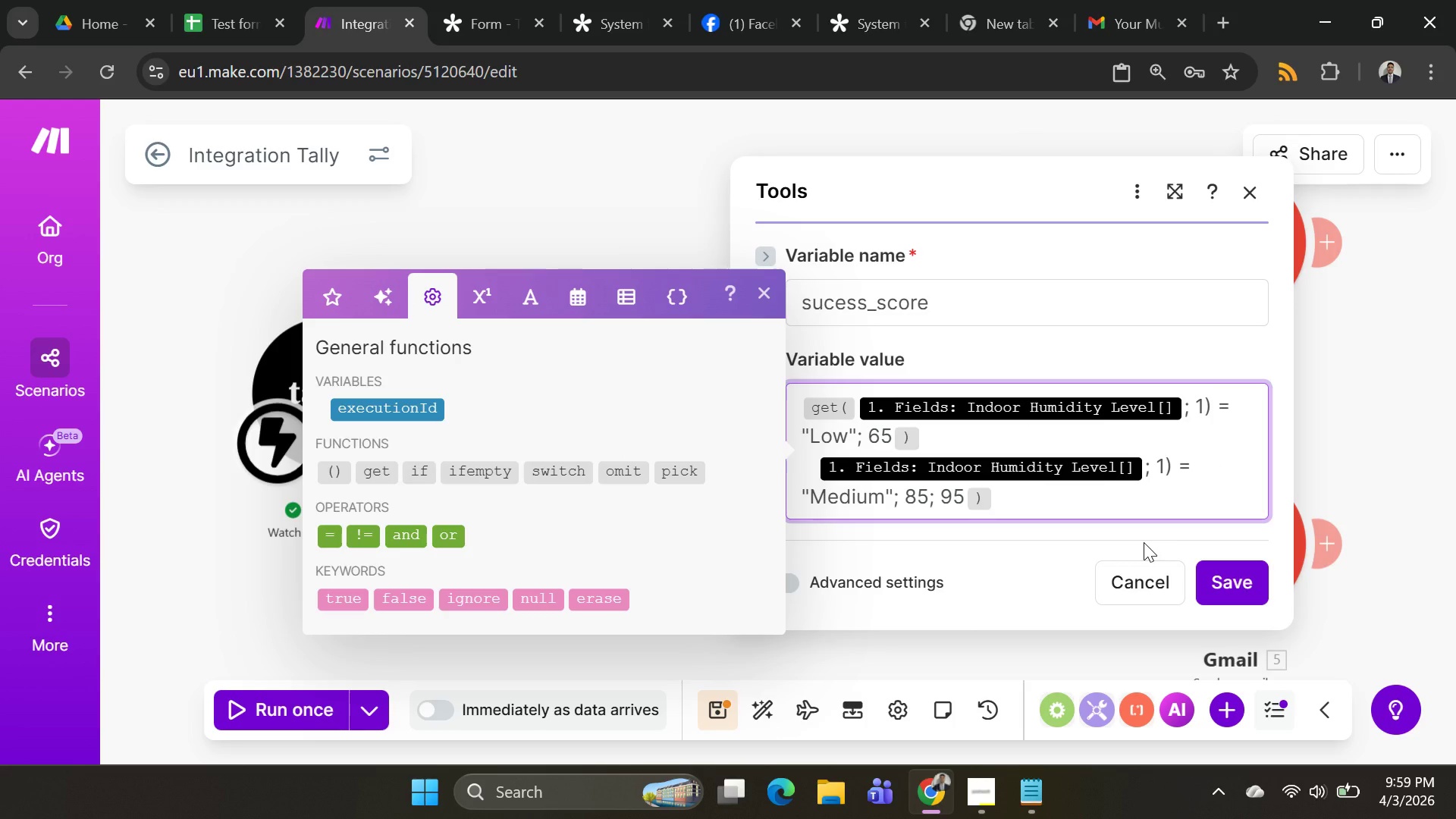 
key(Backspace)
 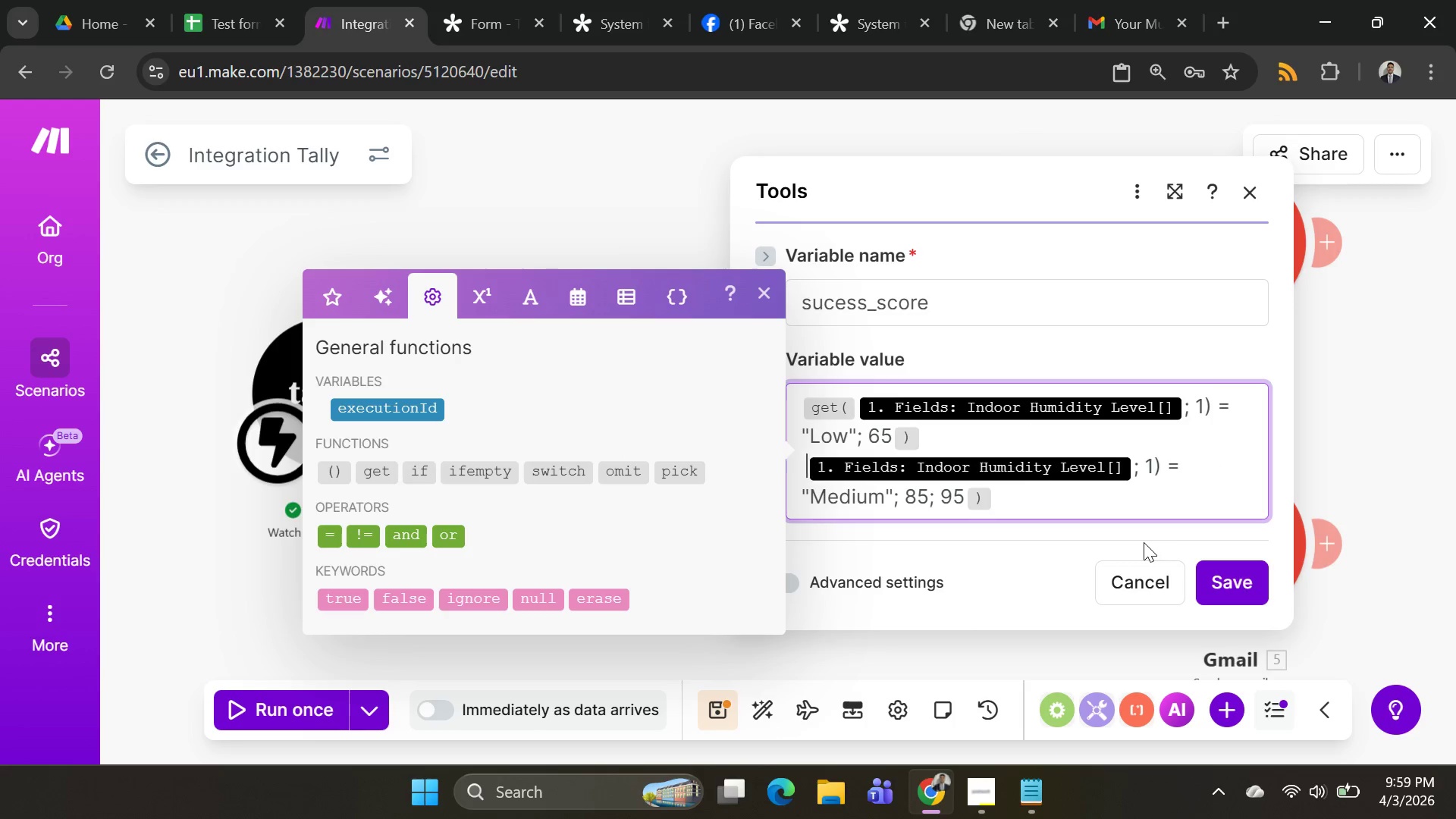 
key(Backspace)
 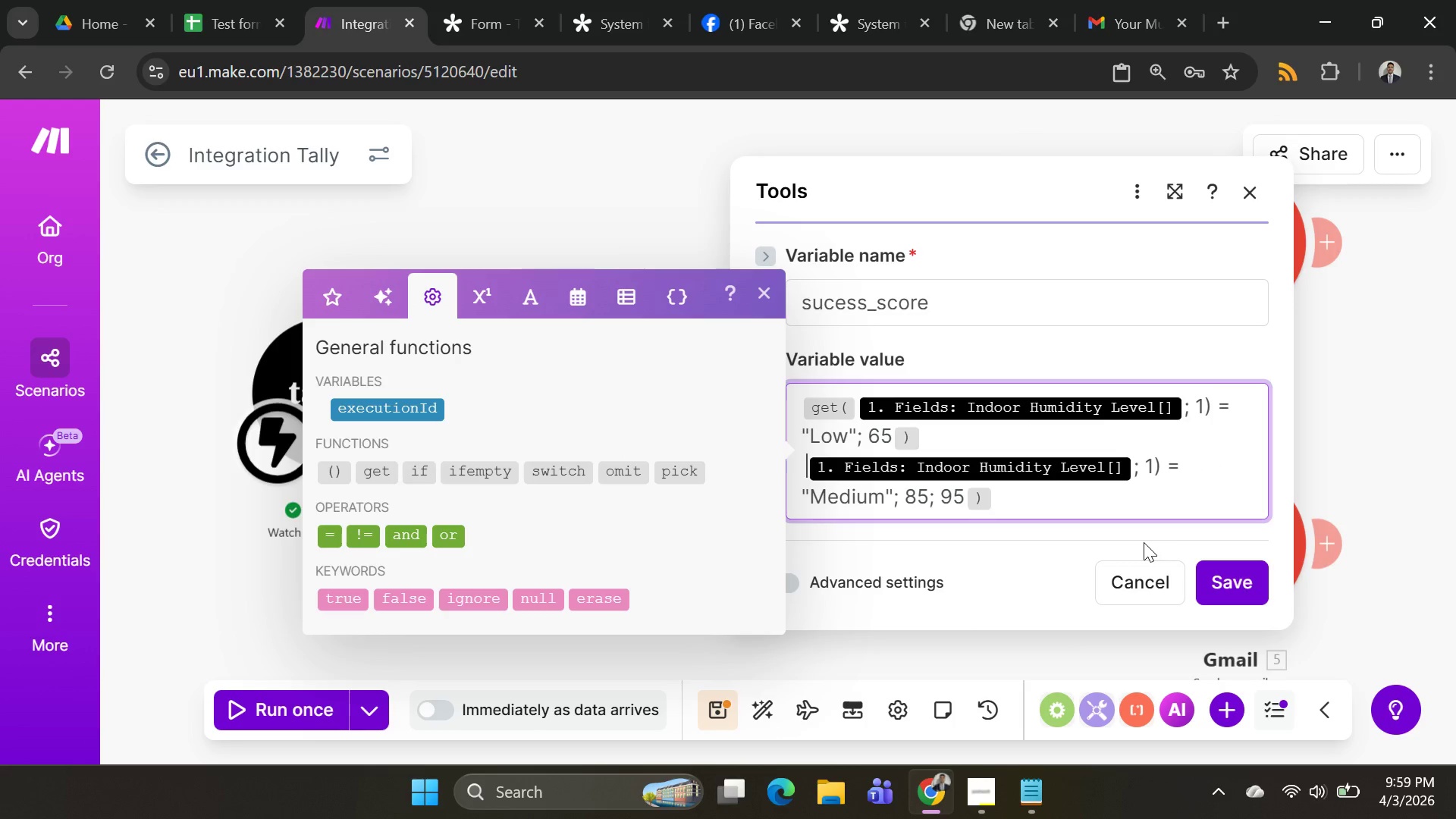 
key(Backspace)
 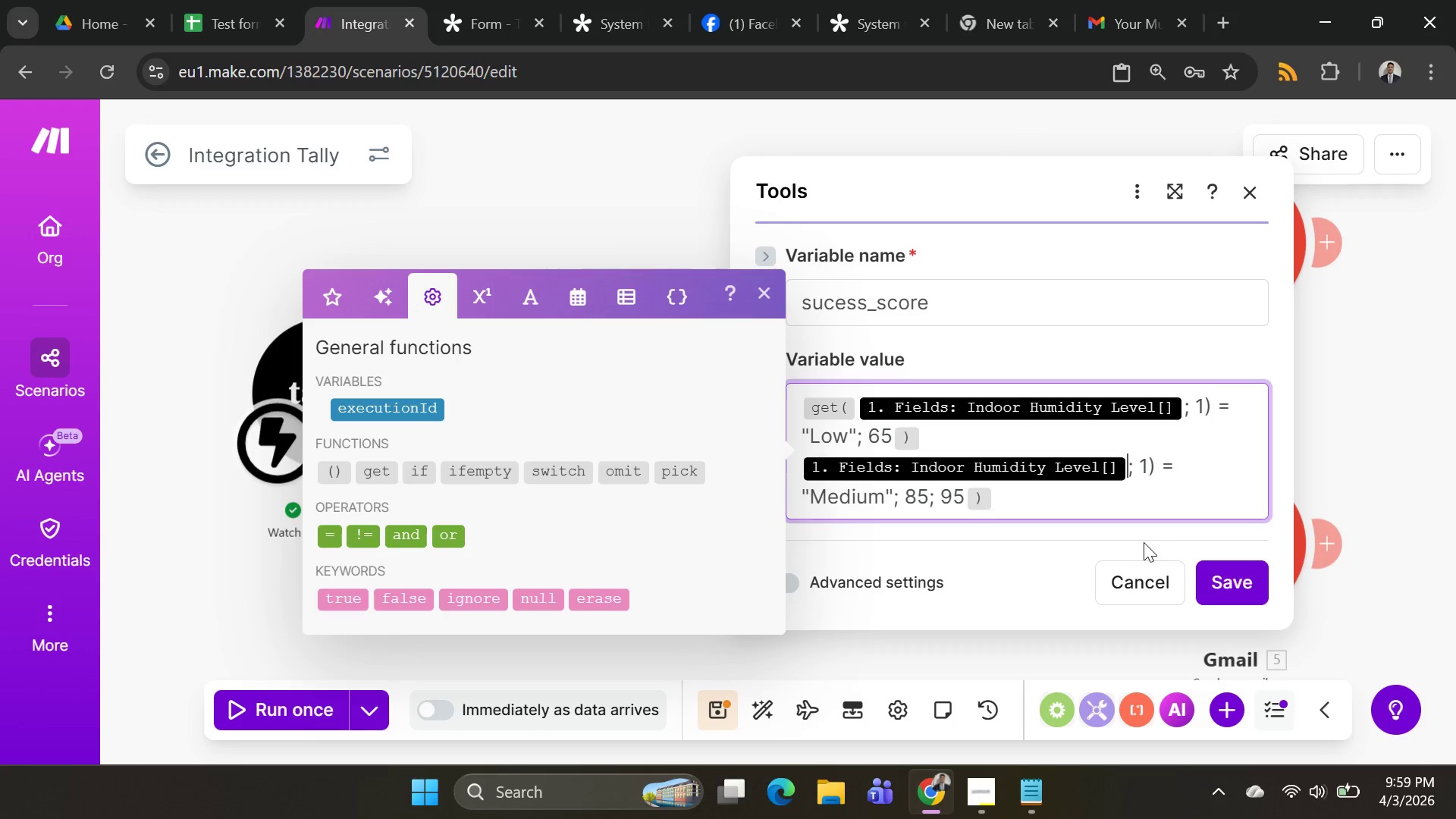 
key(Control+Z)
 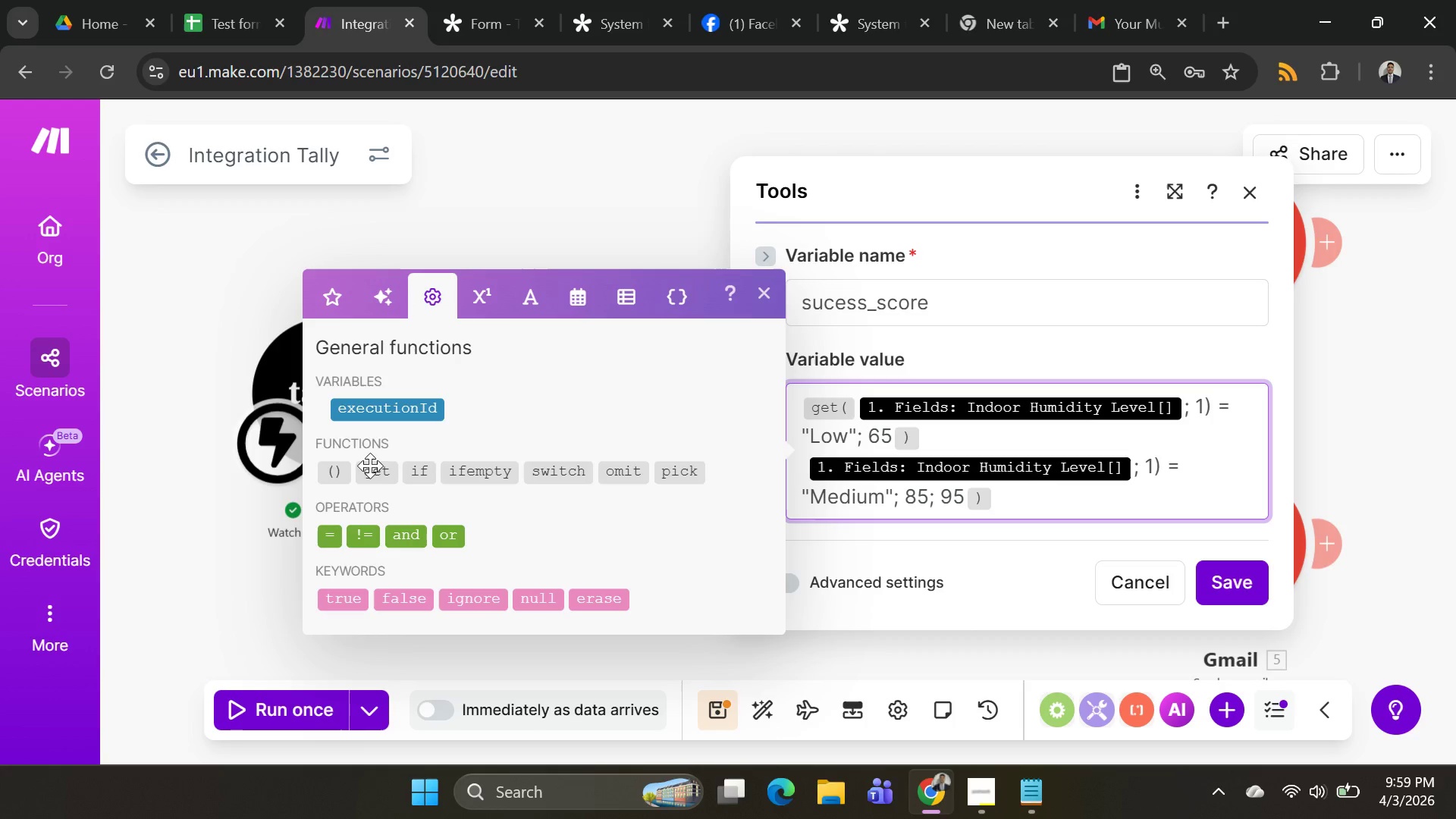 
left_click([372, 481])
 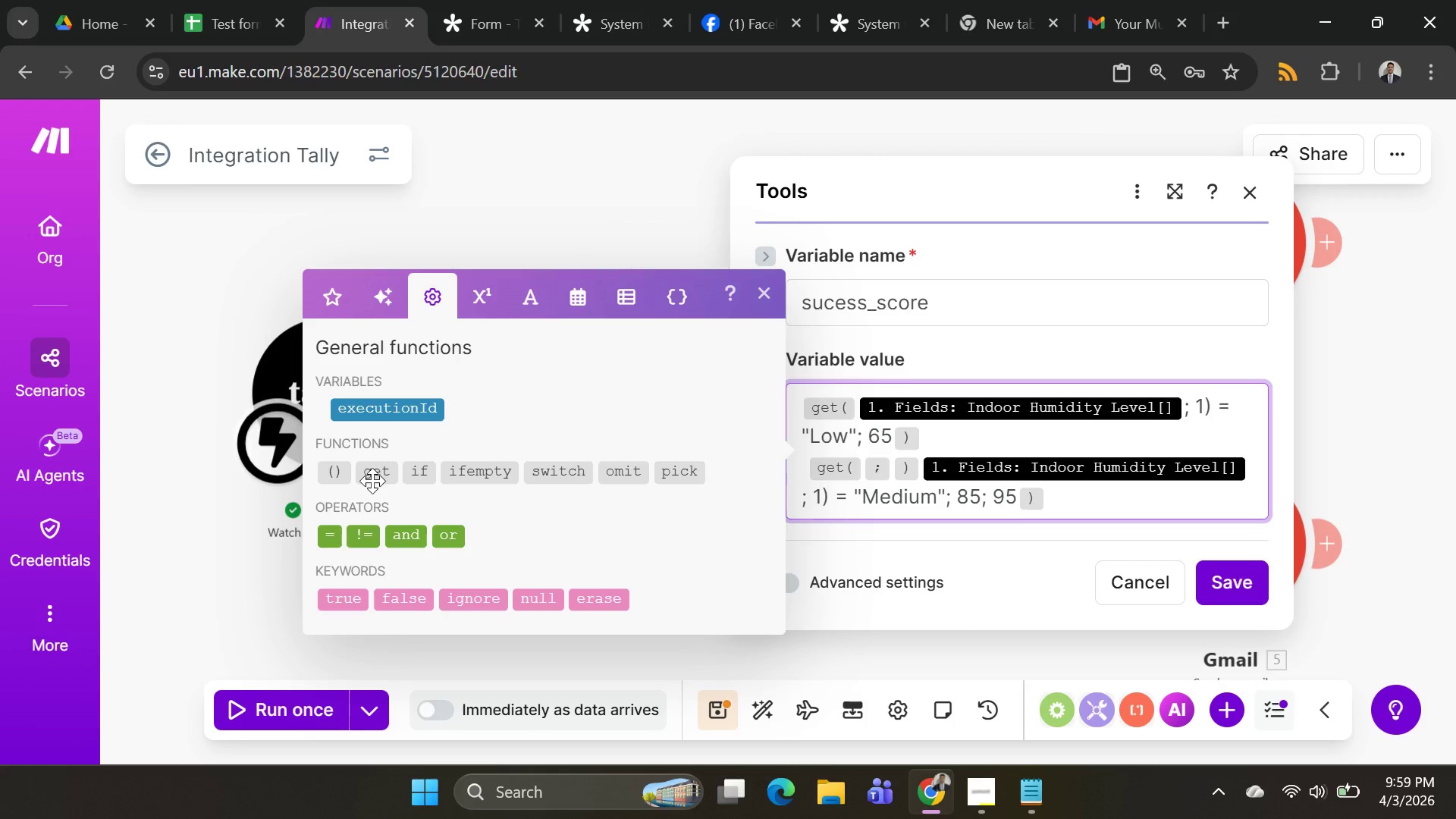 
key(Backspace)
 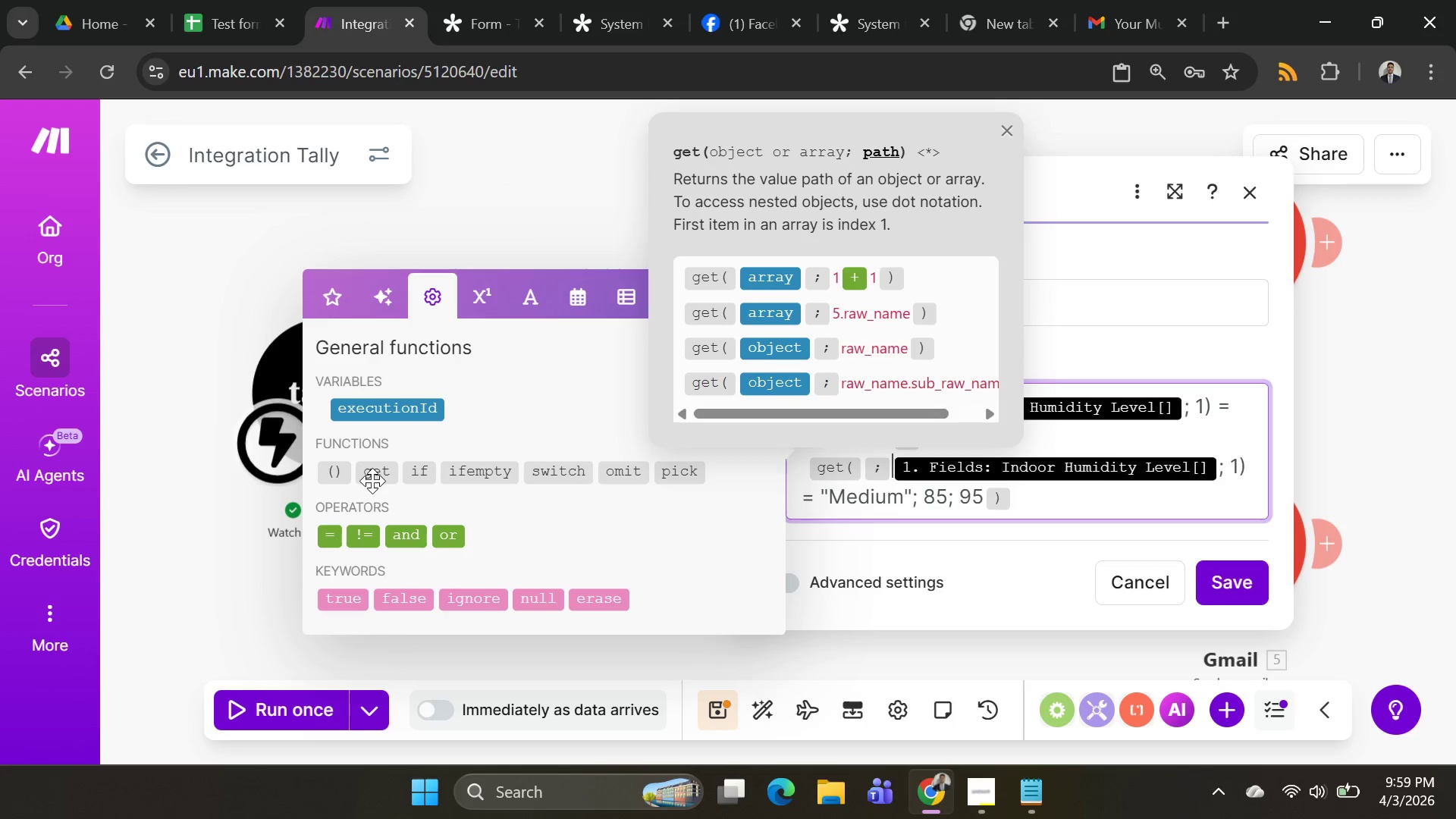 
key(Backspace)
 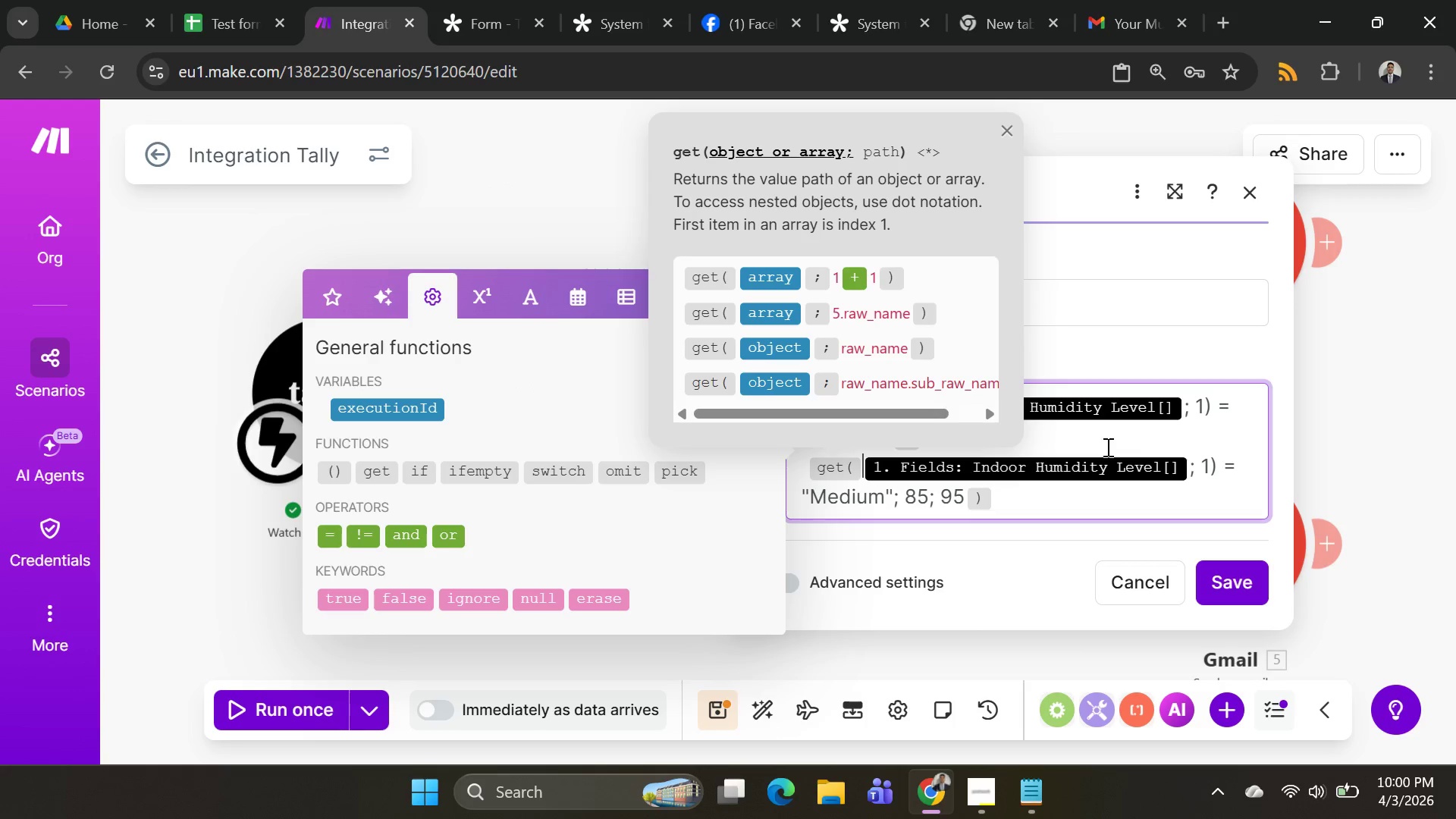 
left_click([1169, 428])
 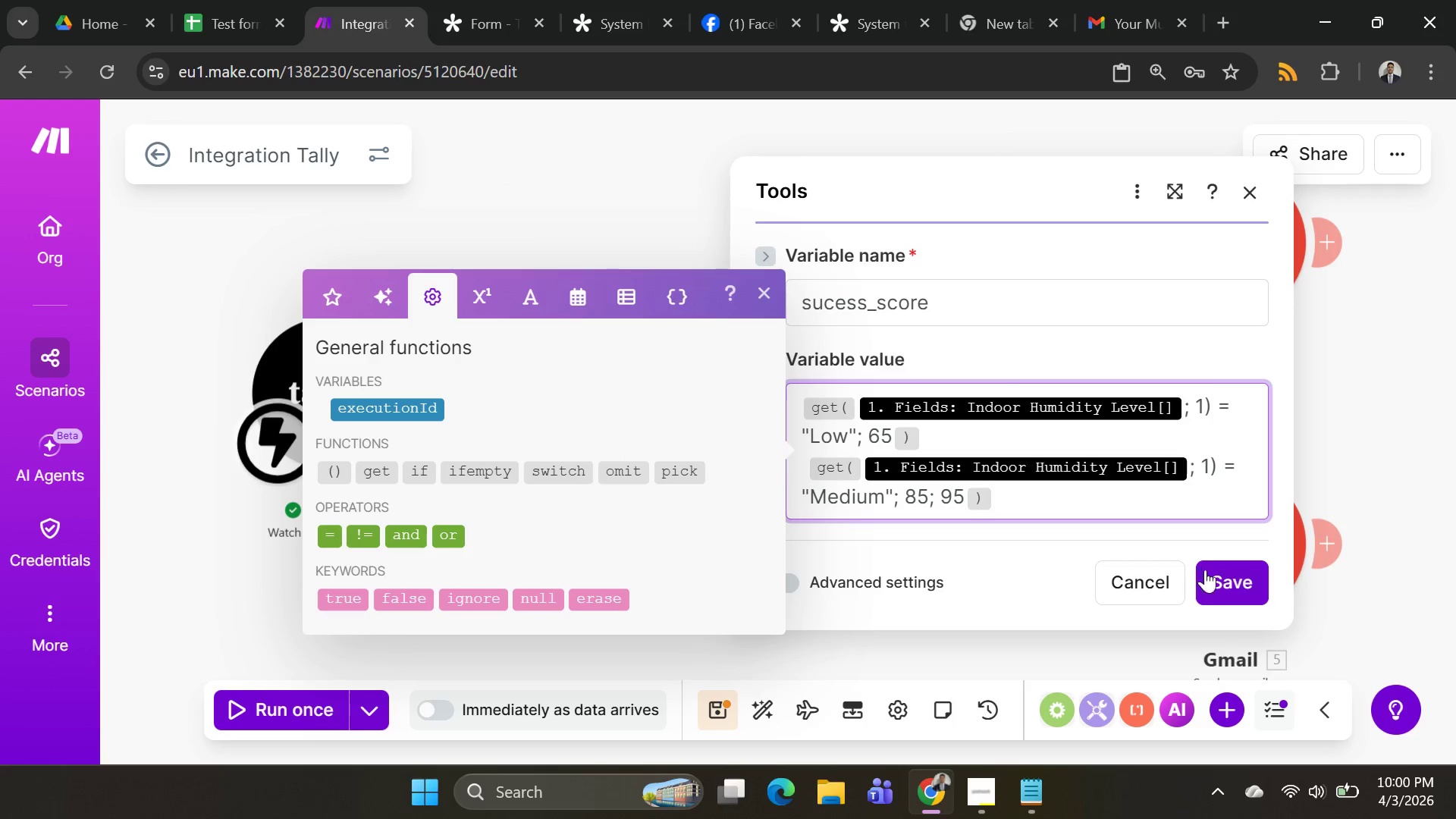 
left_click([1213, 571])
 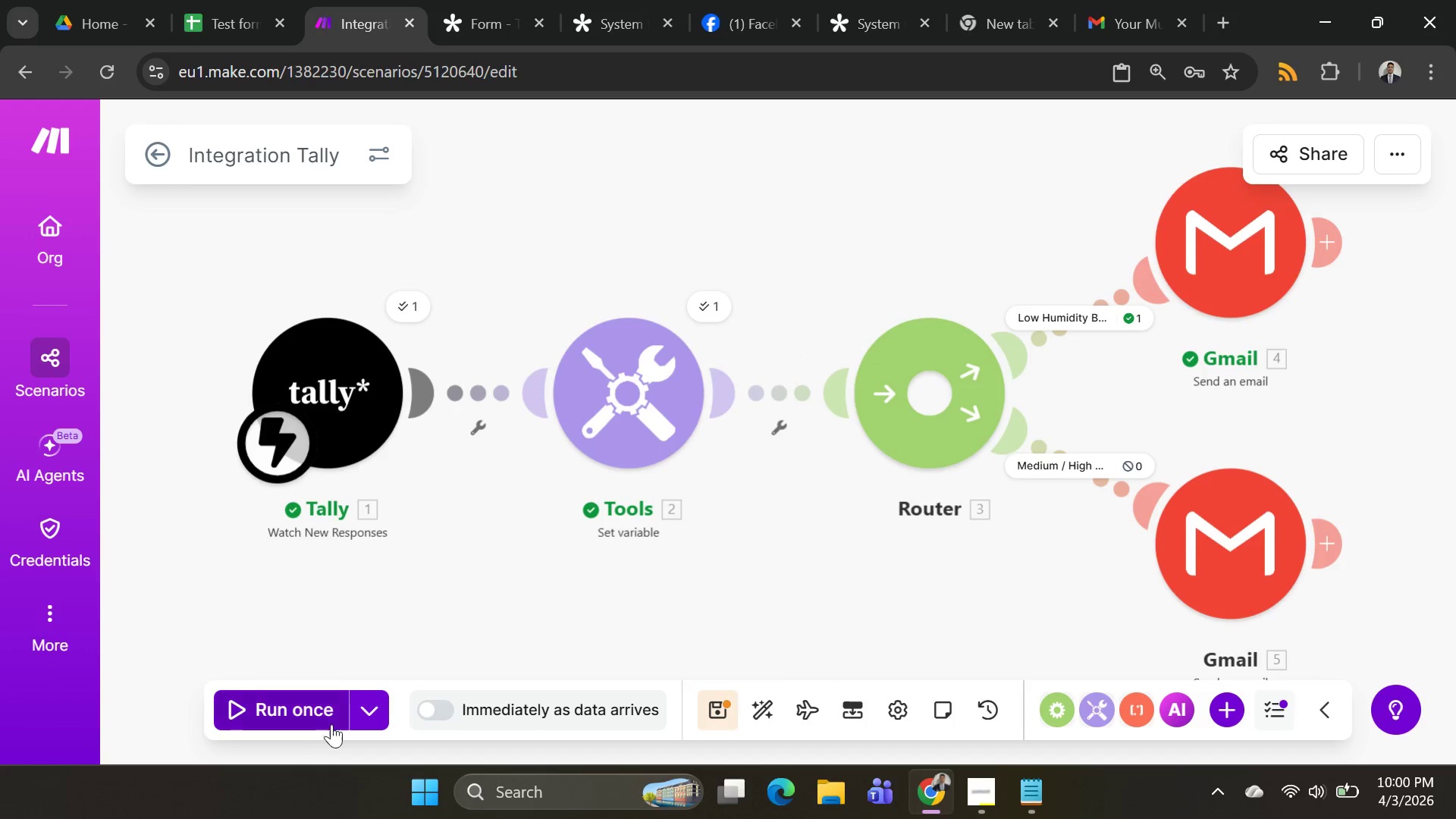 
left_click([375, 708])
 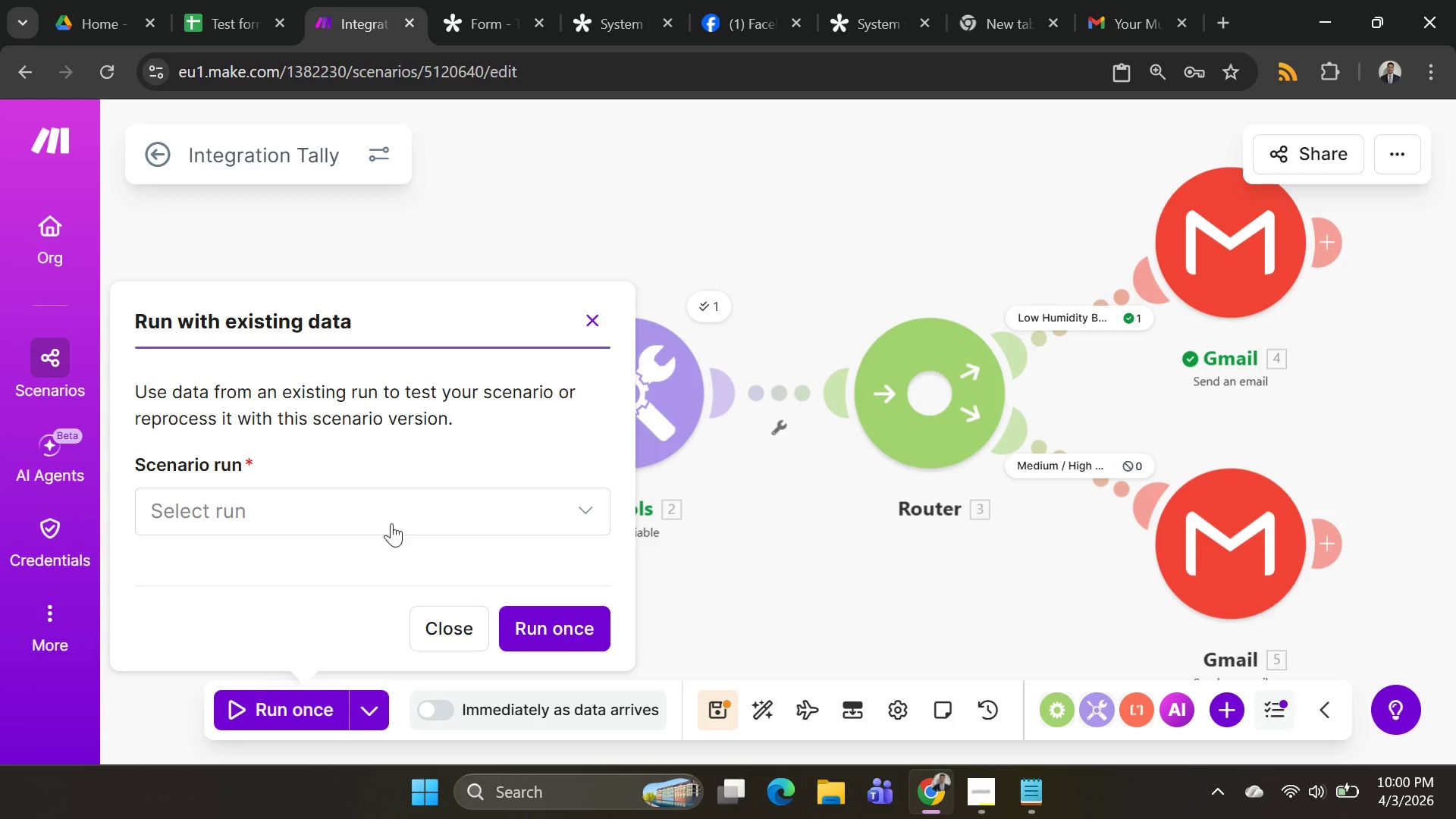 
left_click([391, 517])
 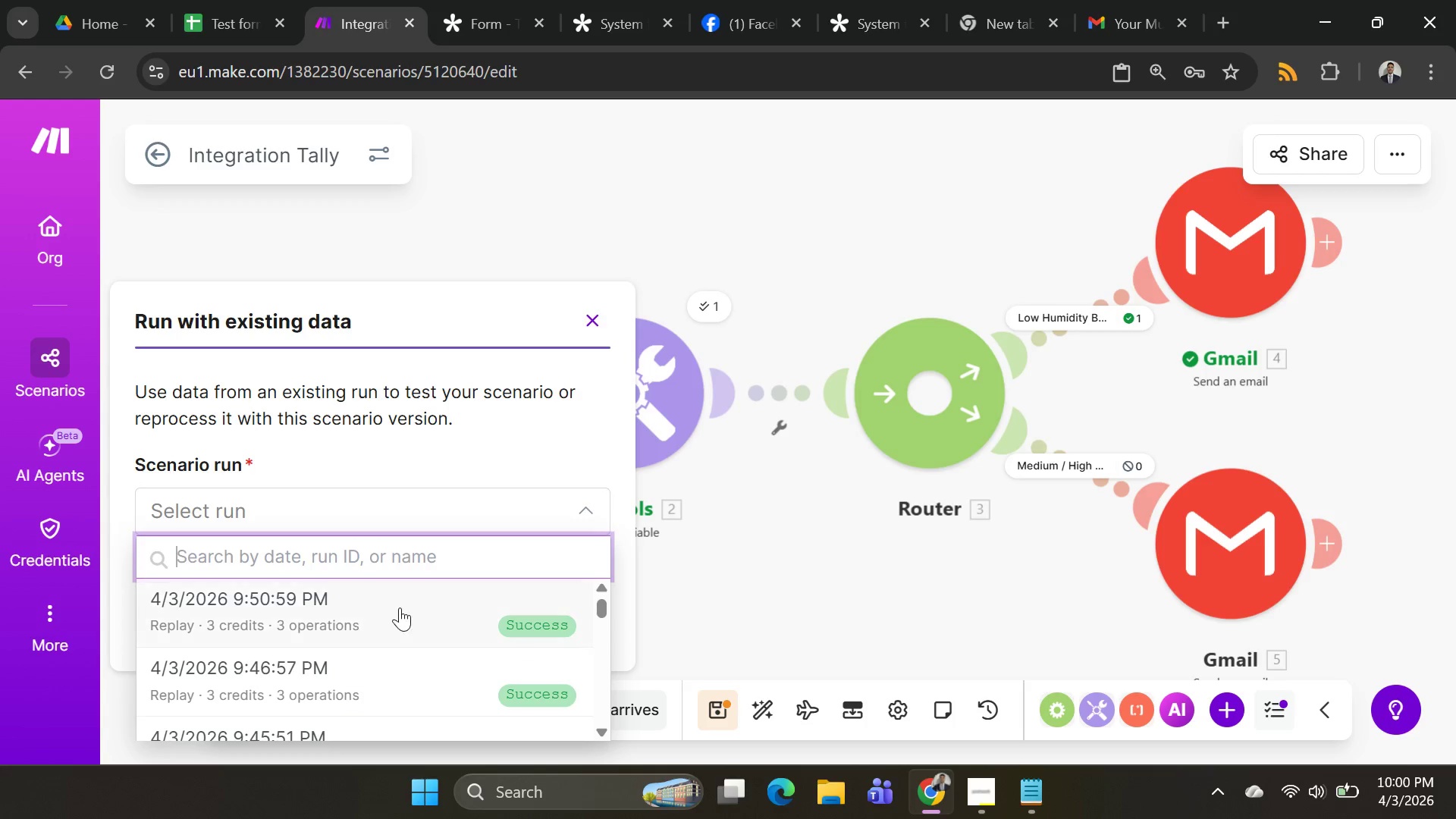 
left_click([400, 610])
 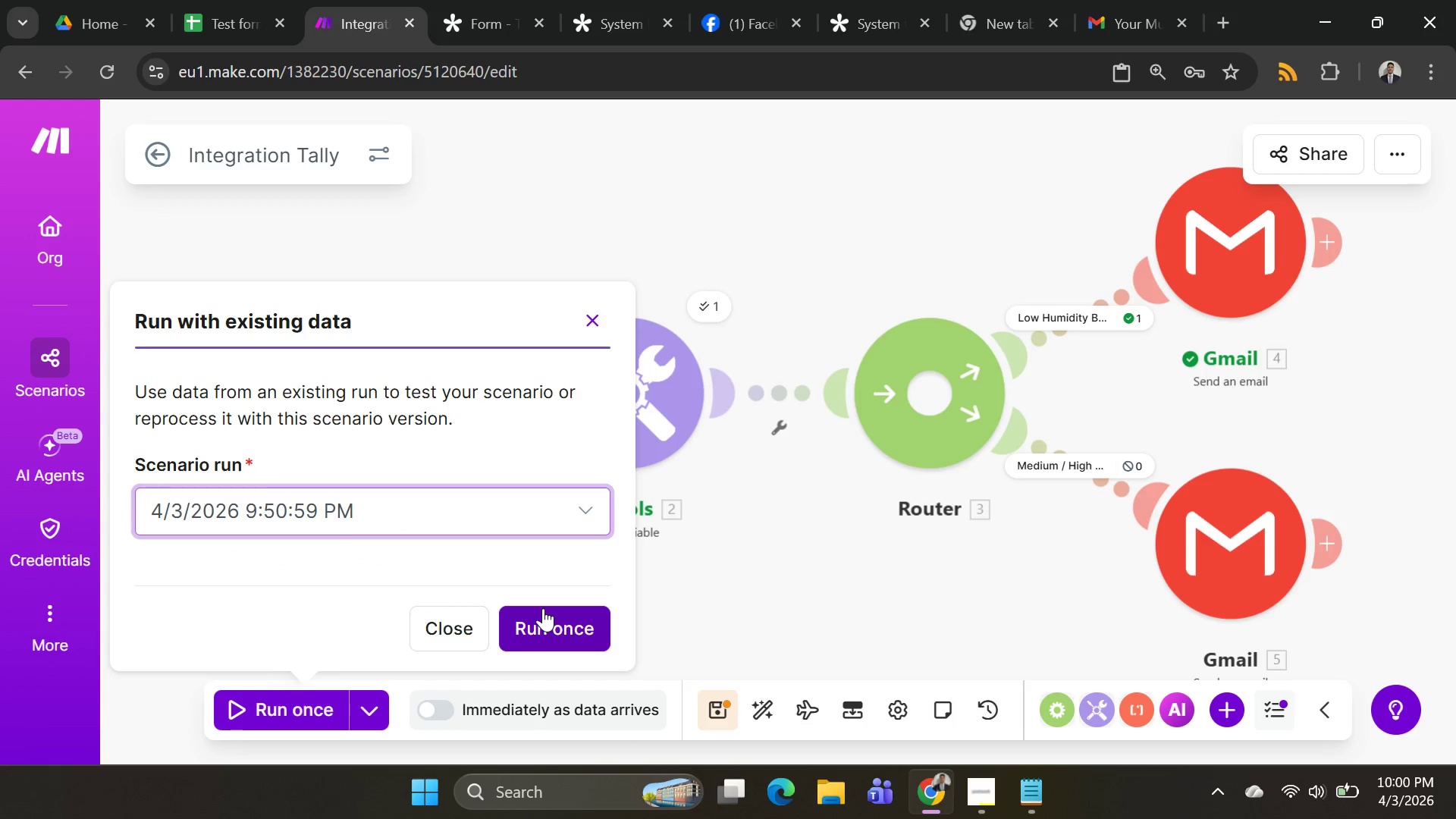 
left_click([543, 608])
 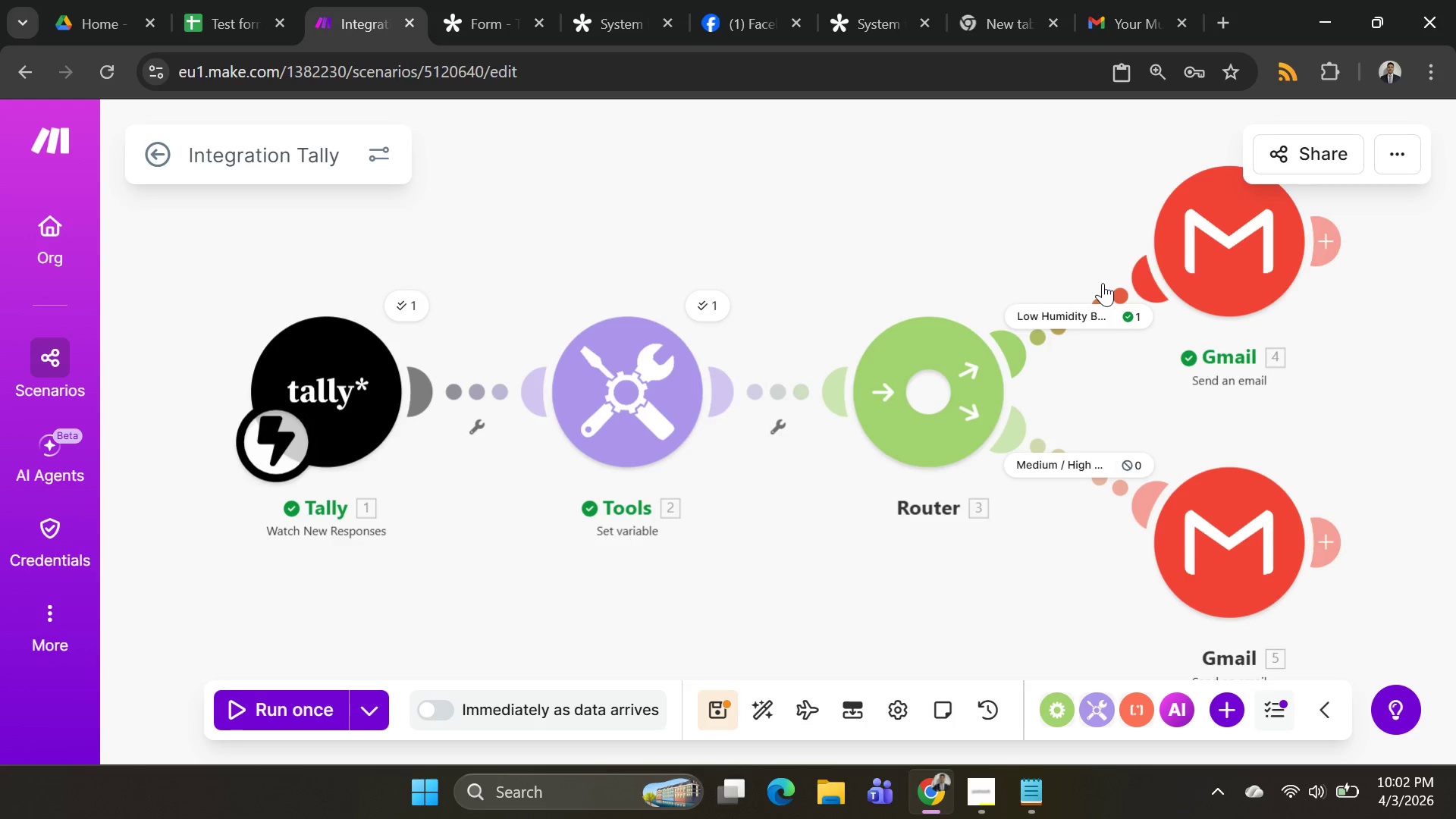 
wait(124.6)
 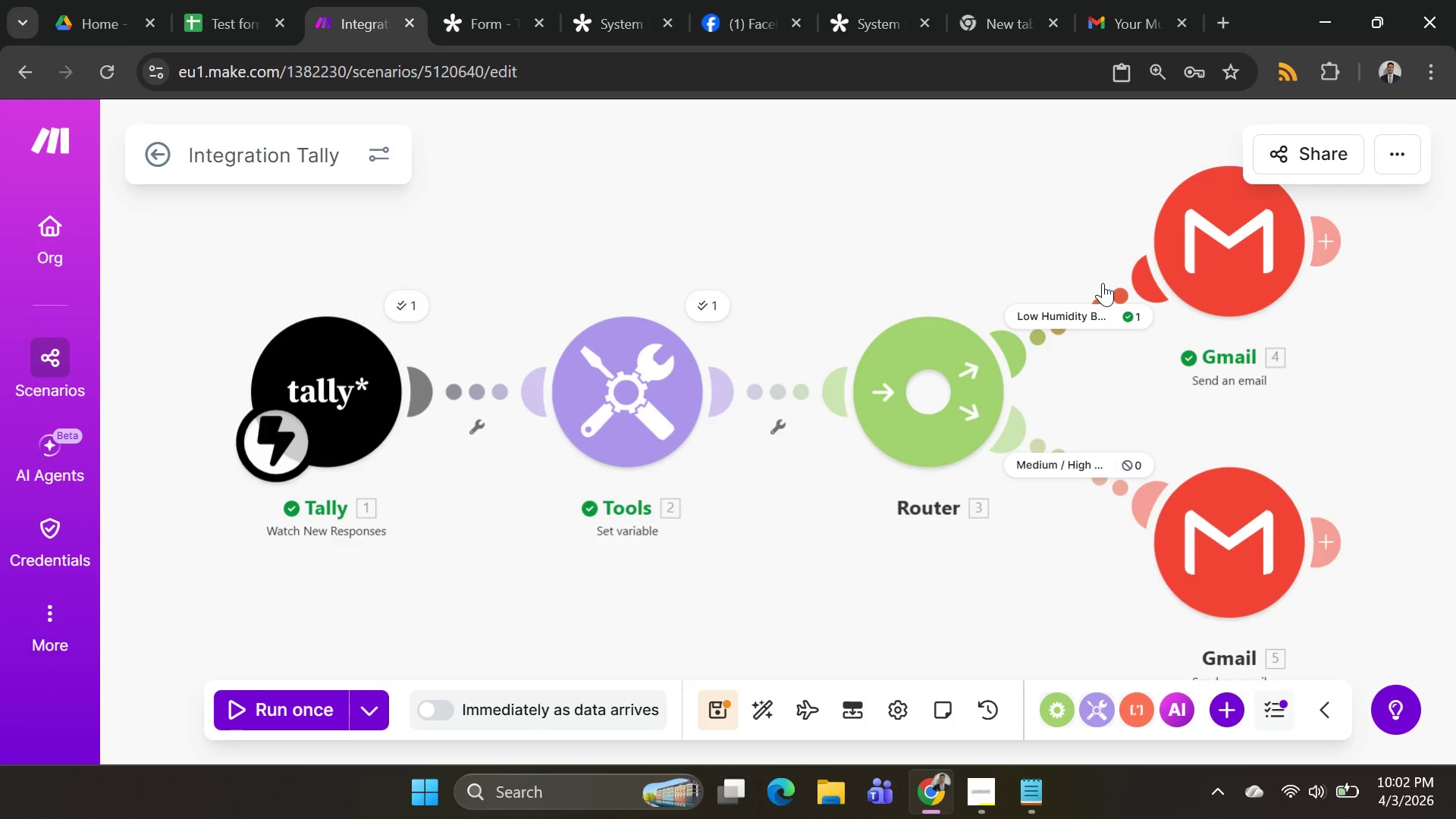 
mouse_move([1103, 3])
 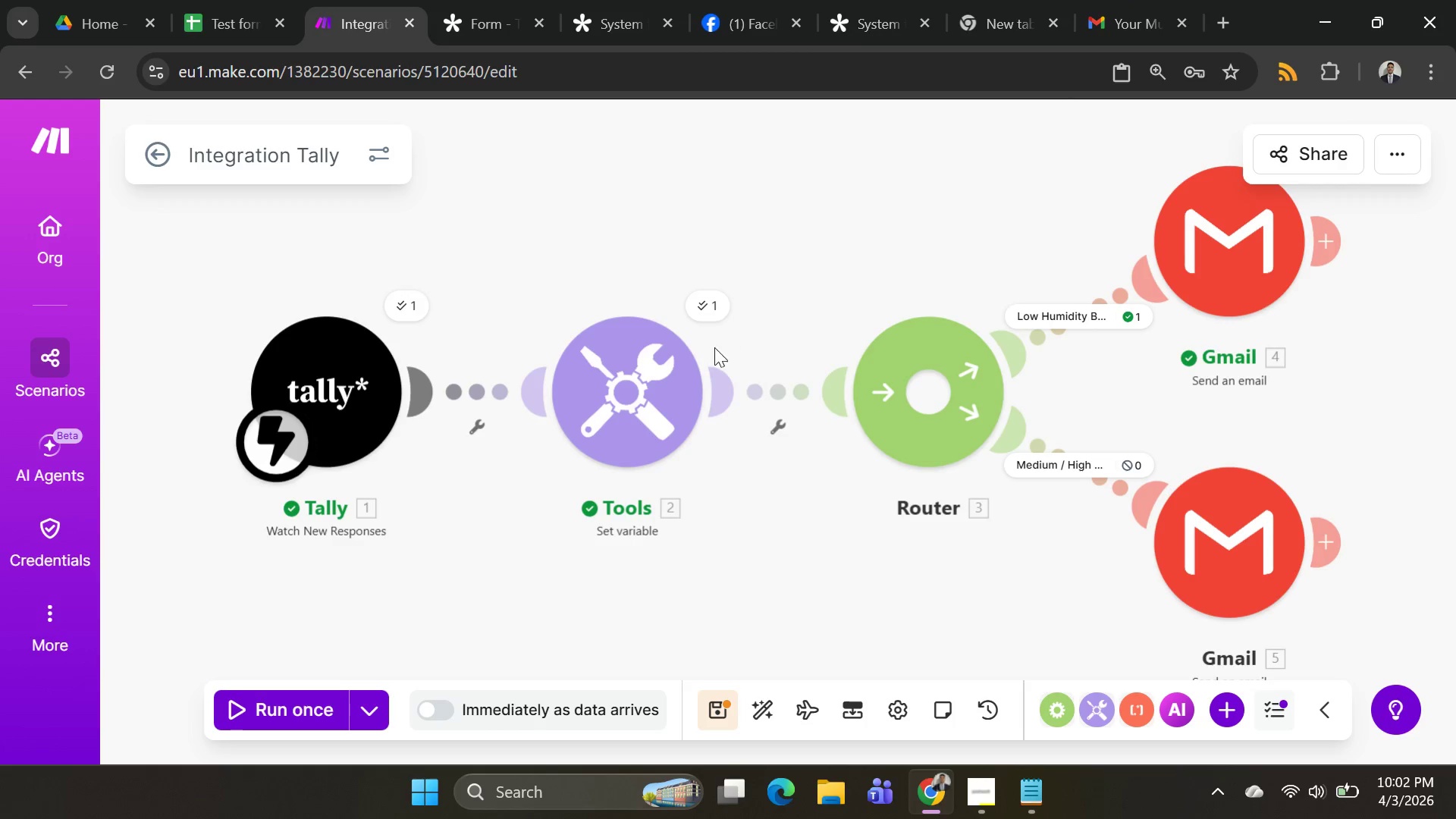 
left_click([682, 391])
 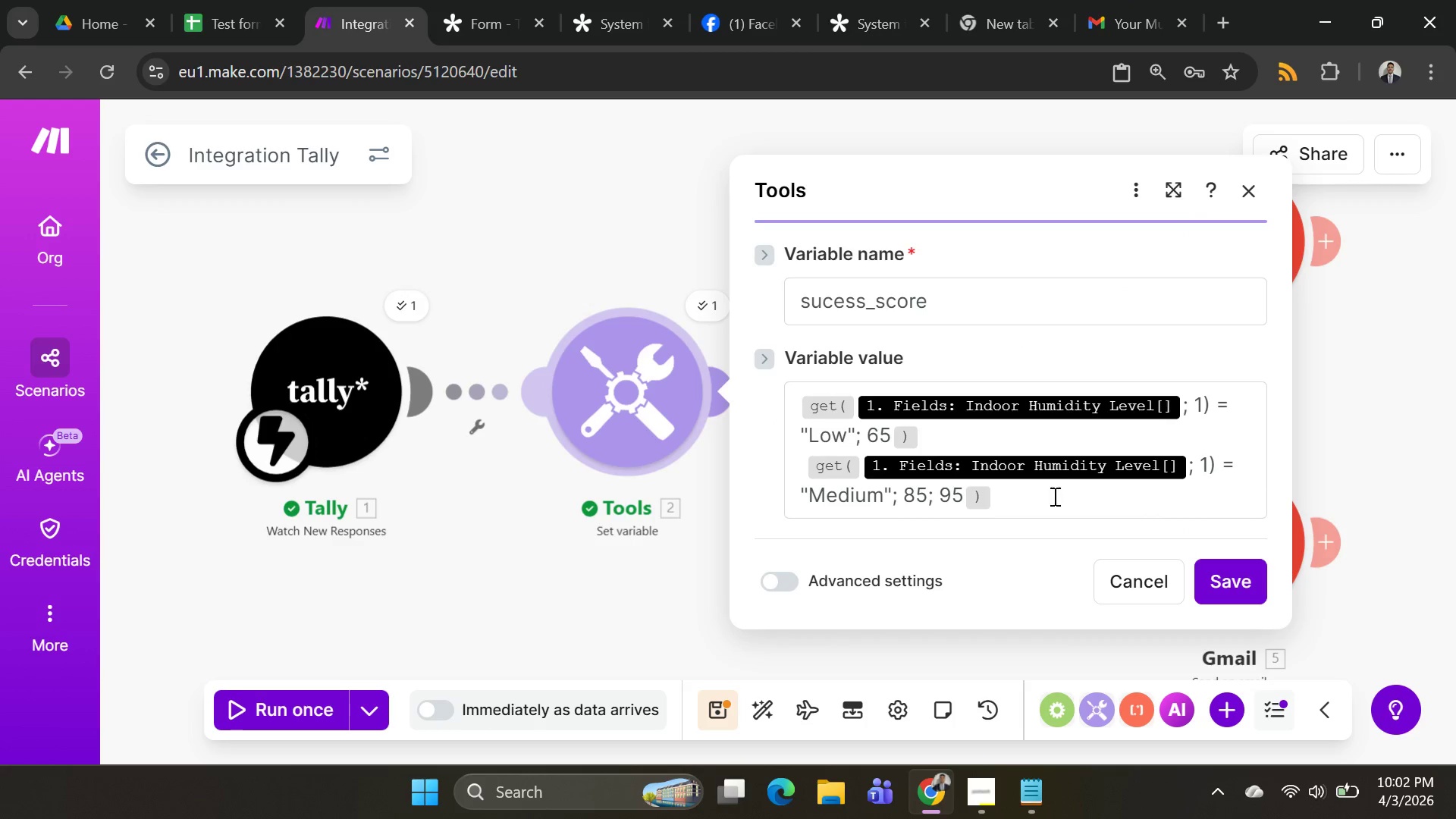 
left_click([1053, 504])
 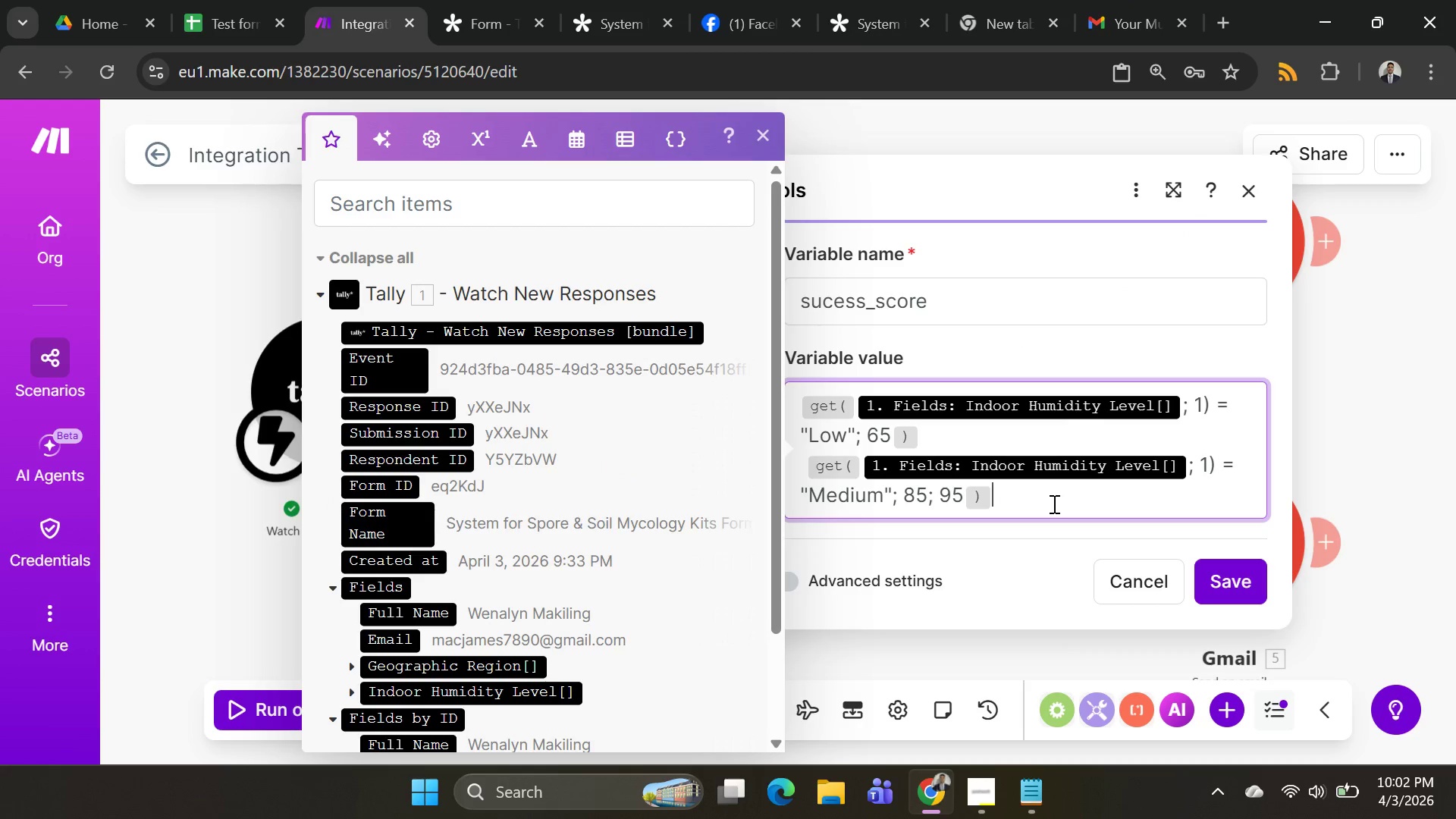 
key(Control+A)
 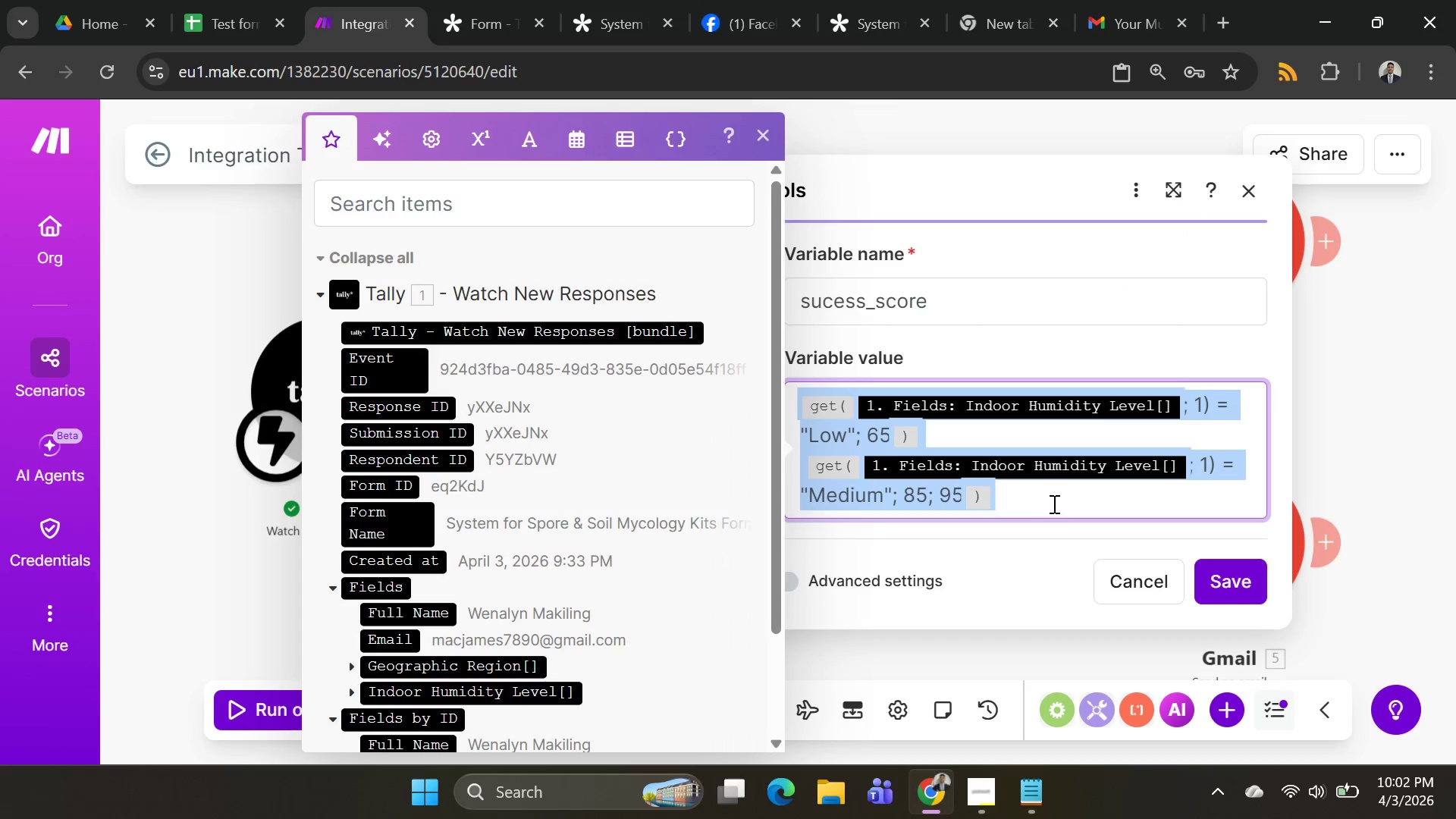 
key(Backspace)
 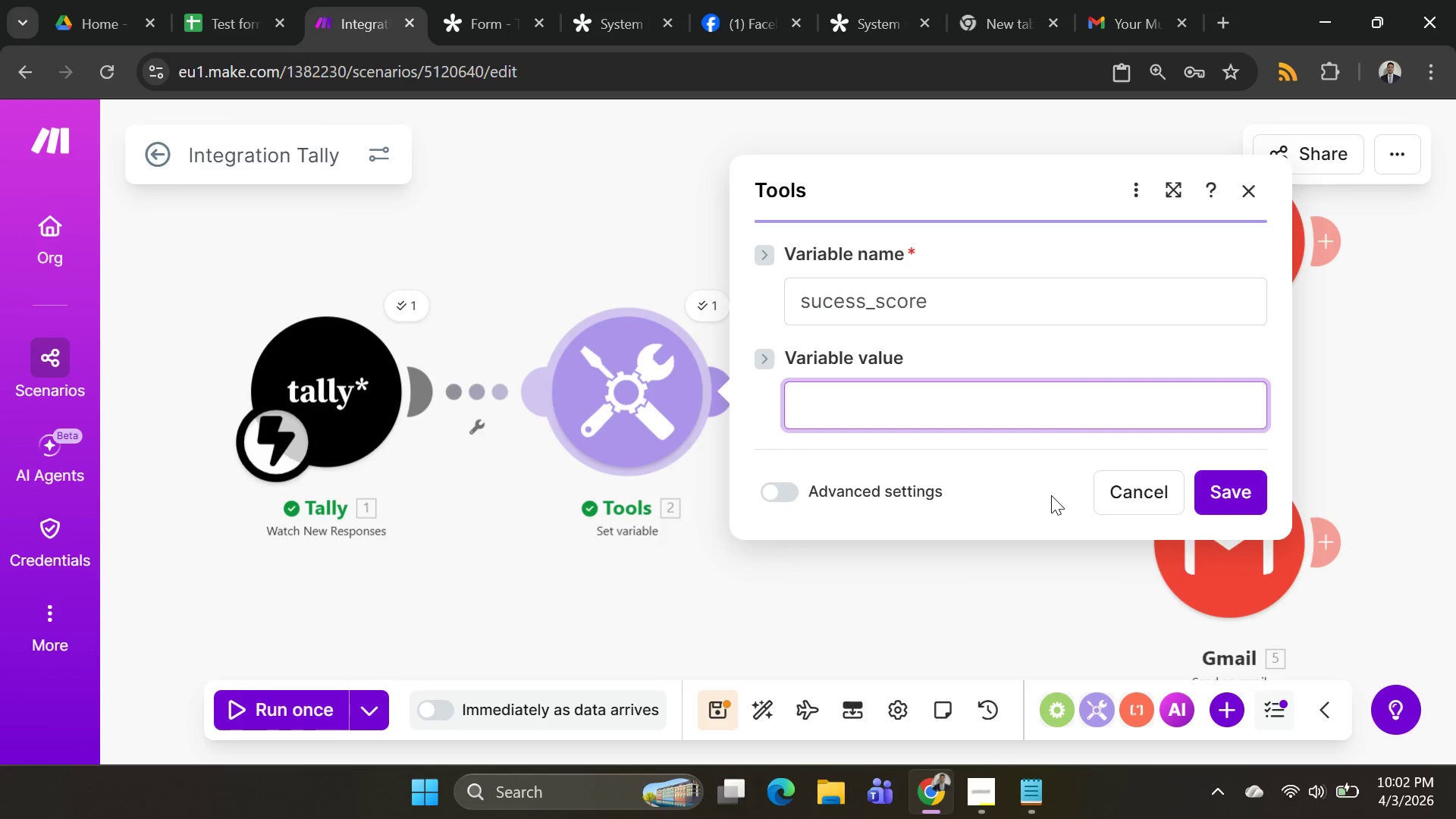 
left_click([1051, 495])
 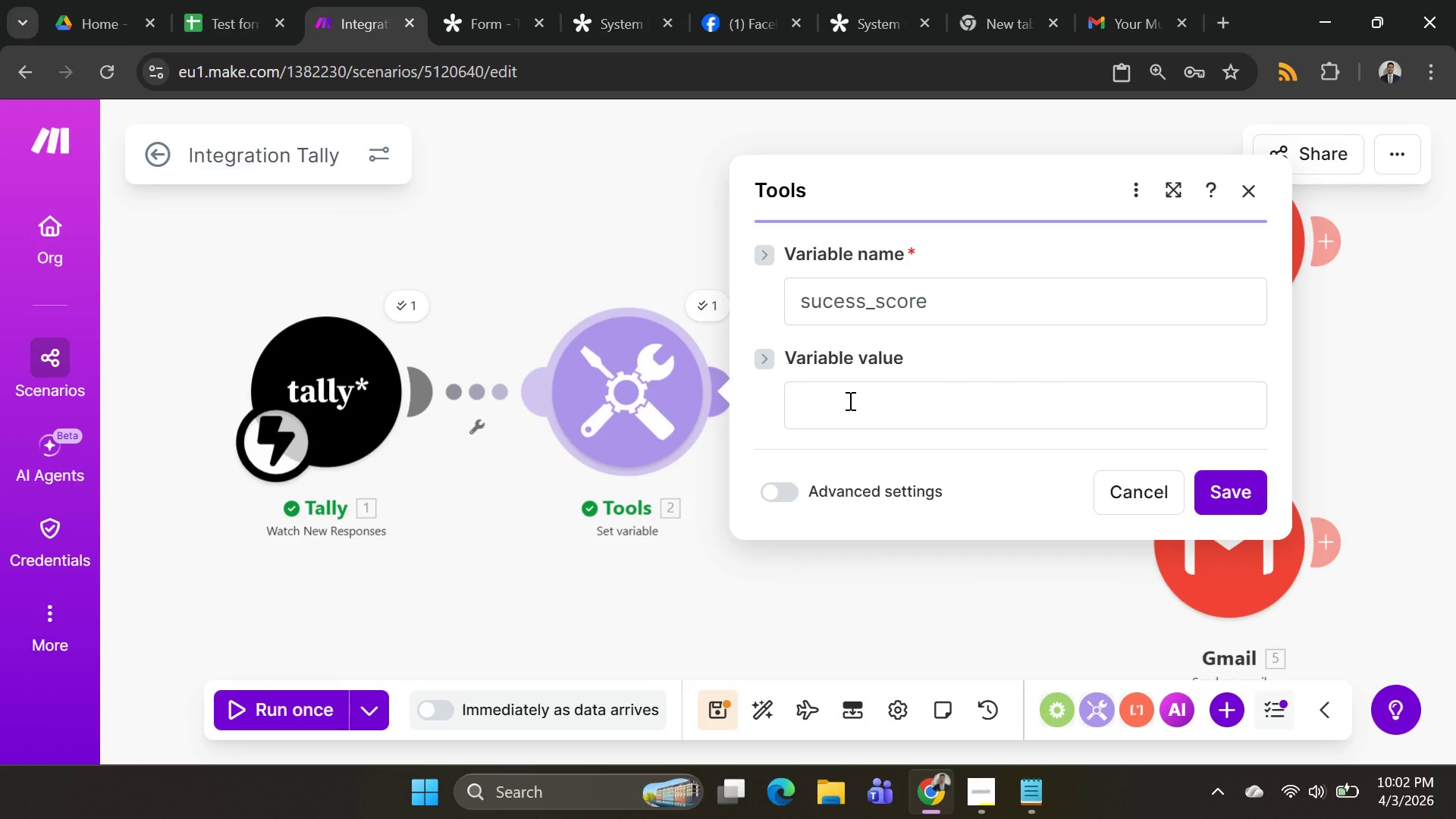 
left_click([849, 400])
 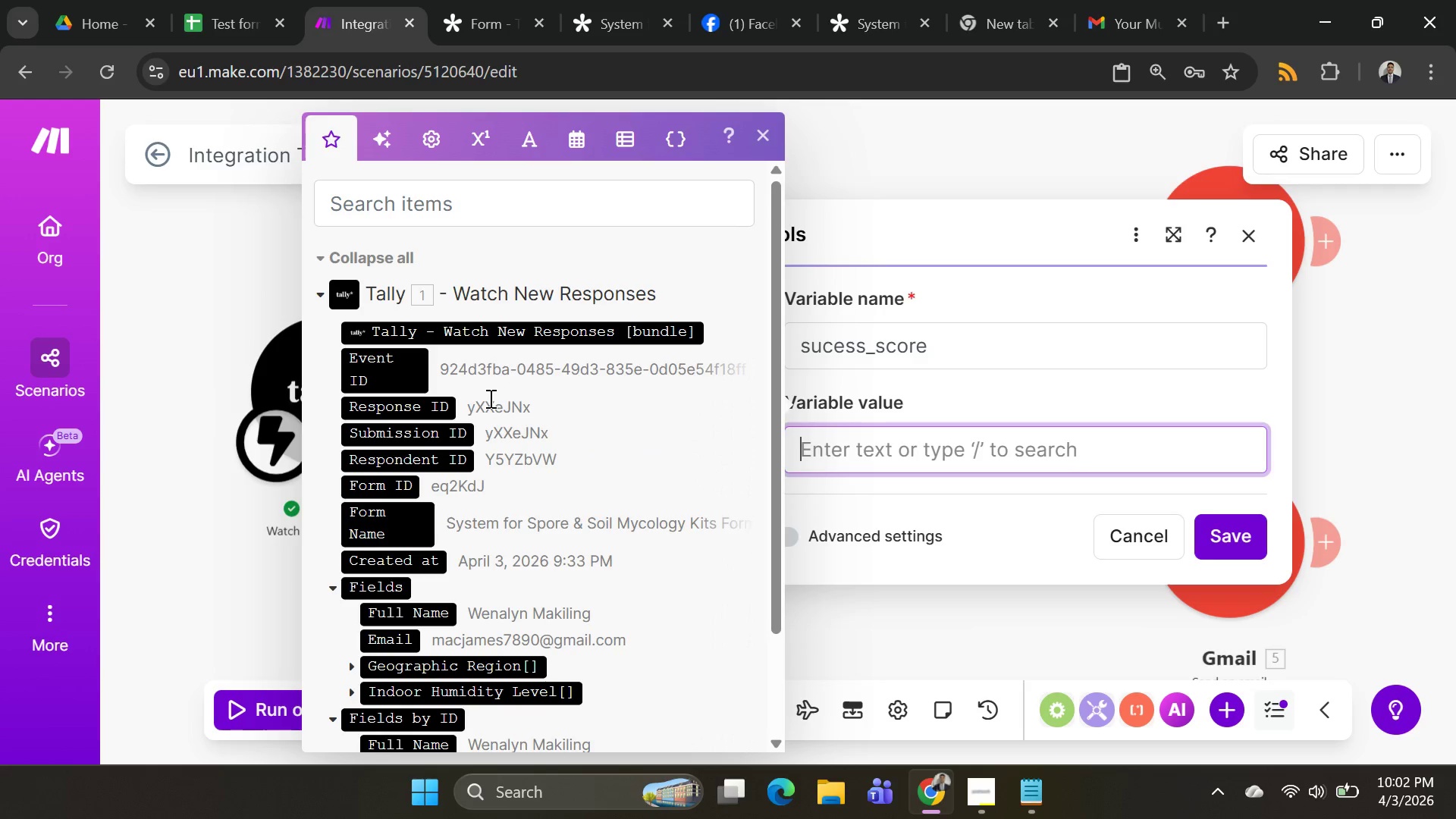 
mouse_move([478, 546])
 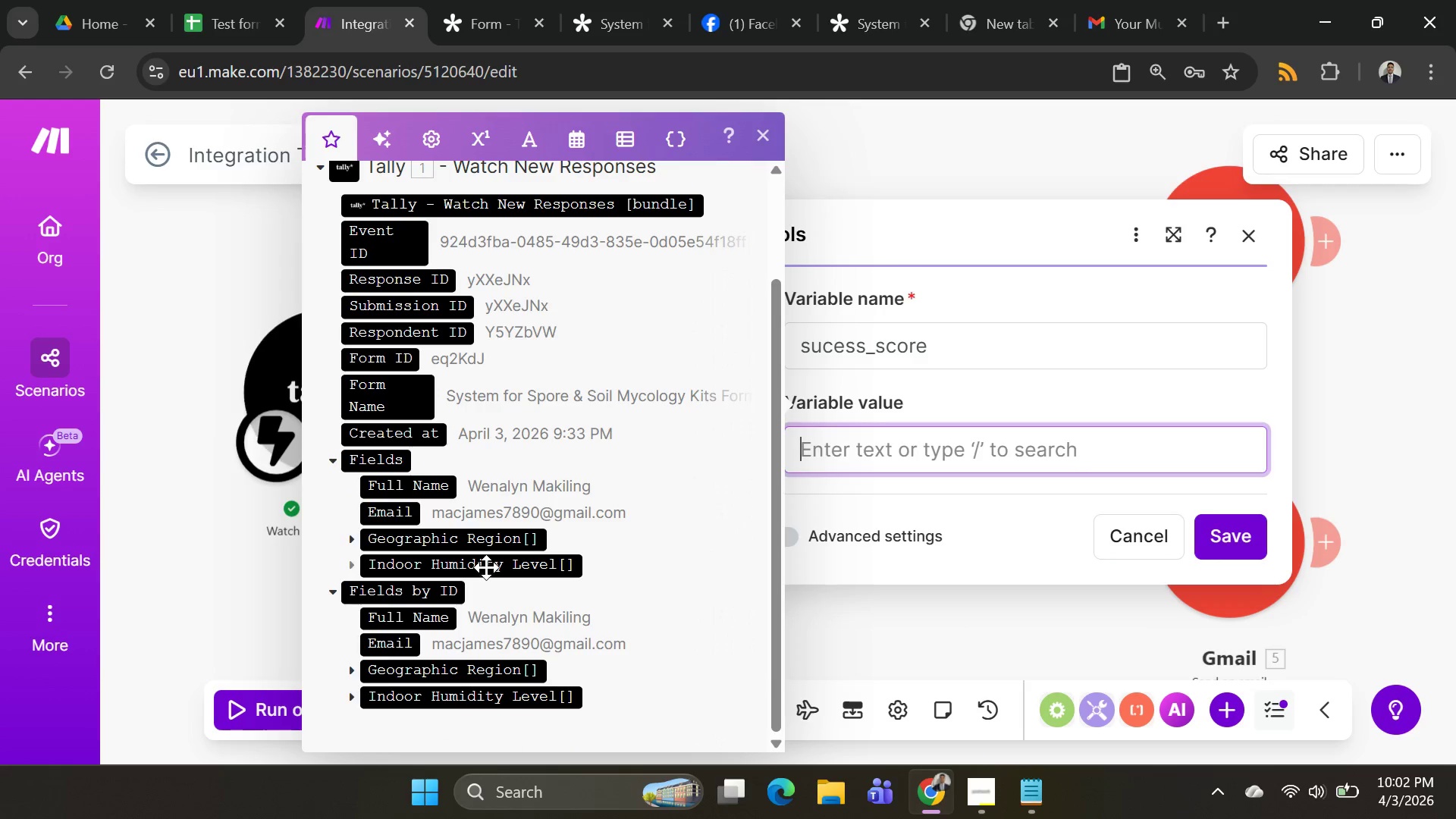 
left_click([486, 566])
 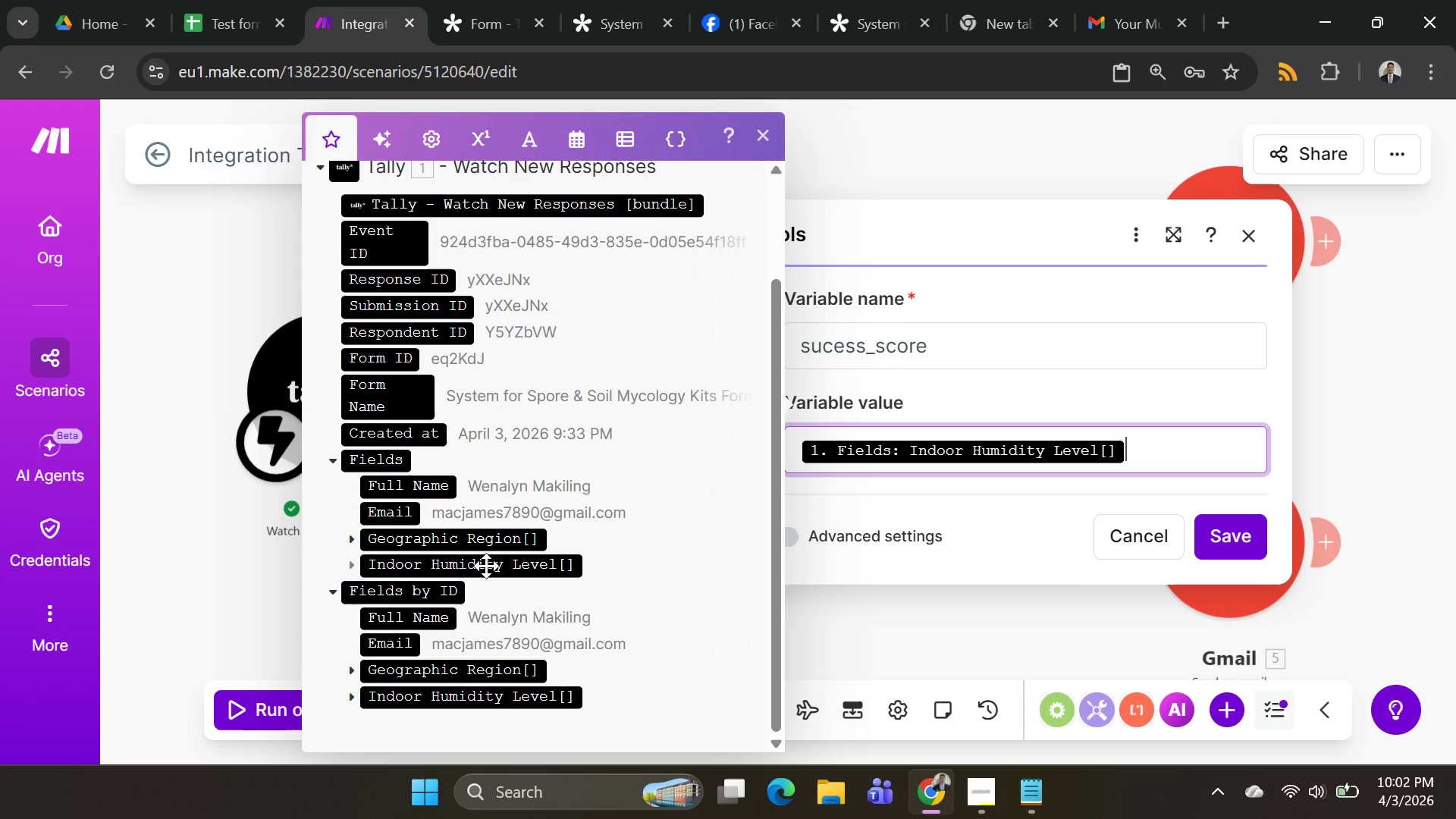 
wait(14.89)
 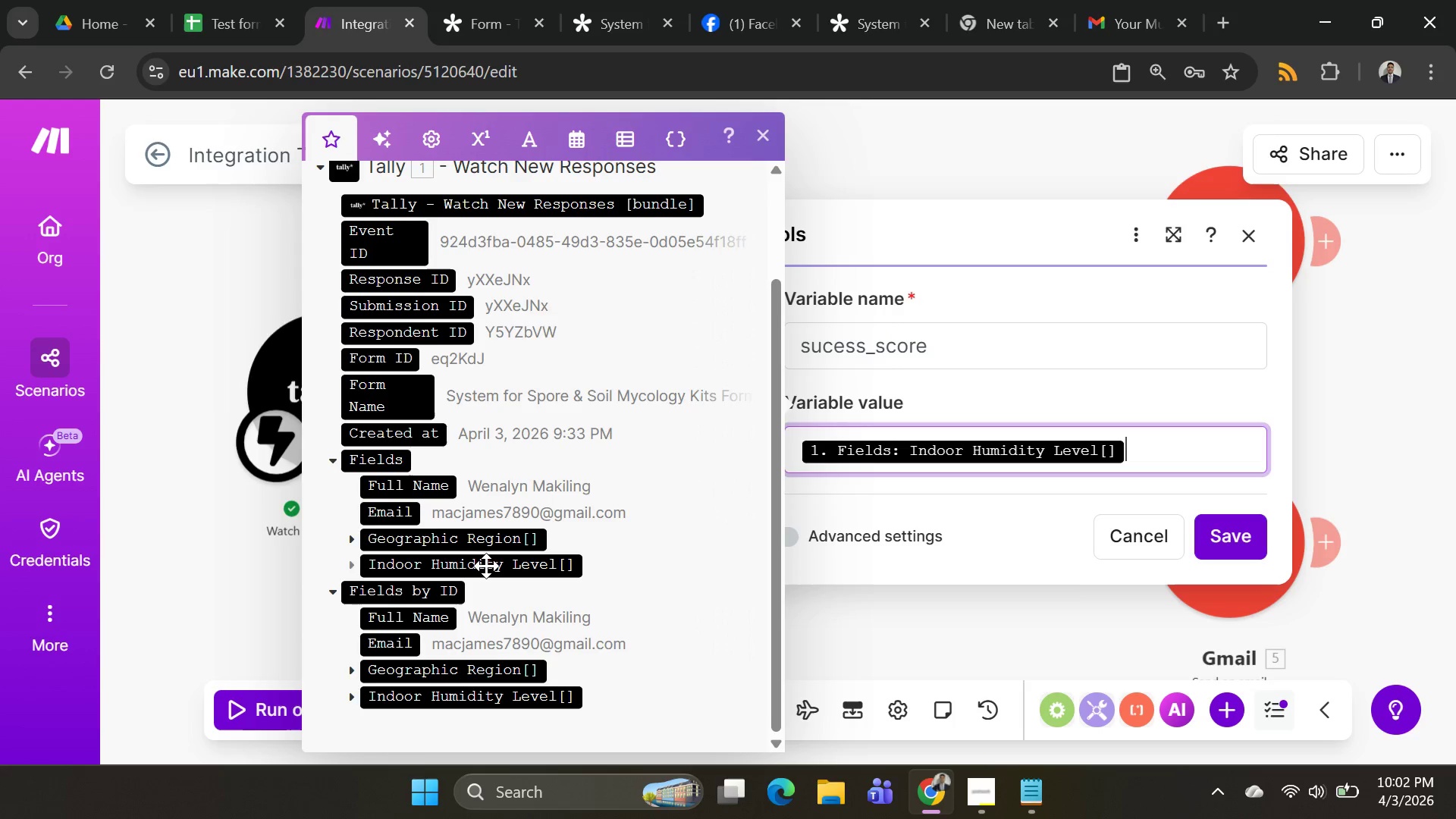 
key(Backspace)
 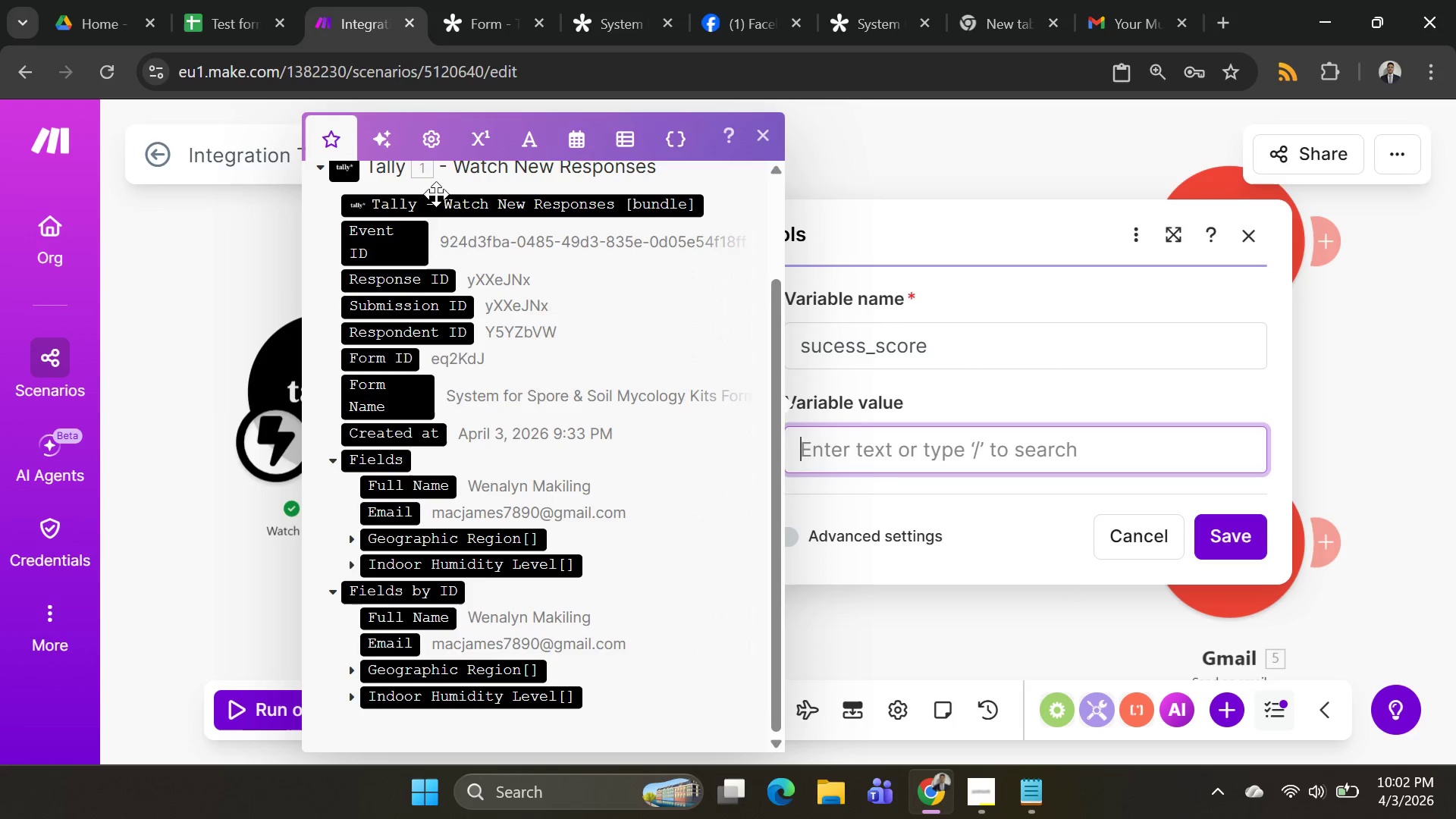 
left_click([431, 141])
 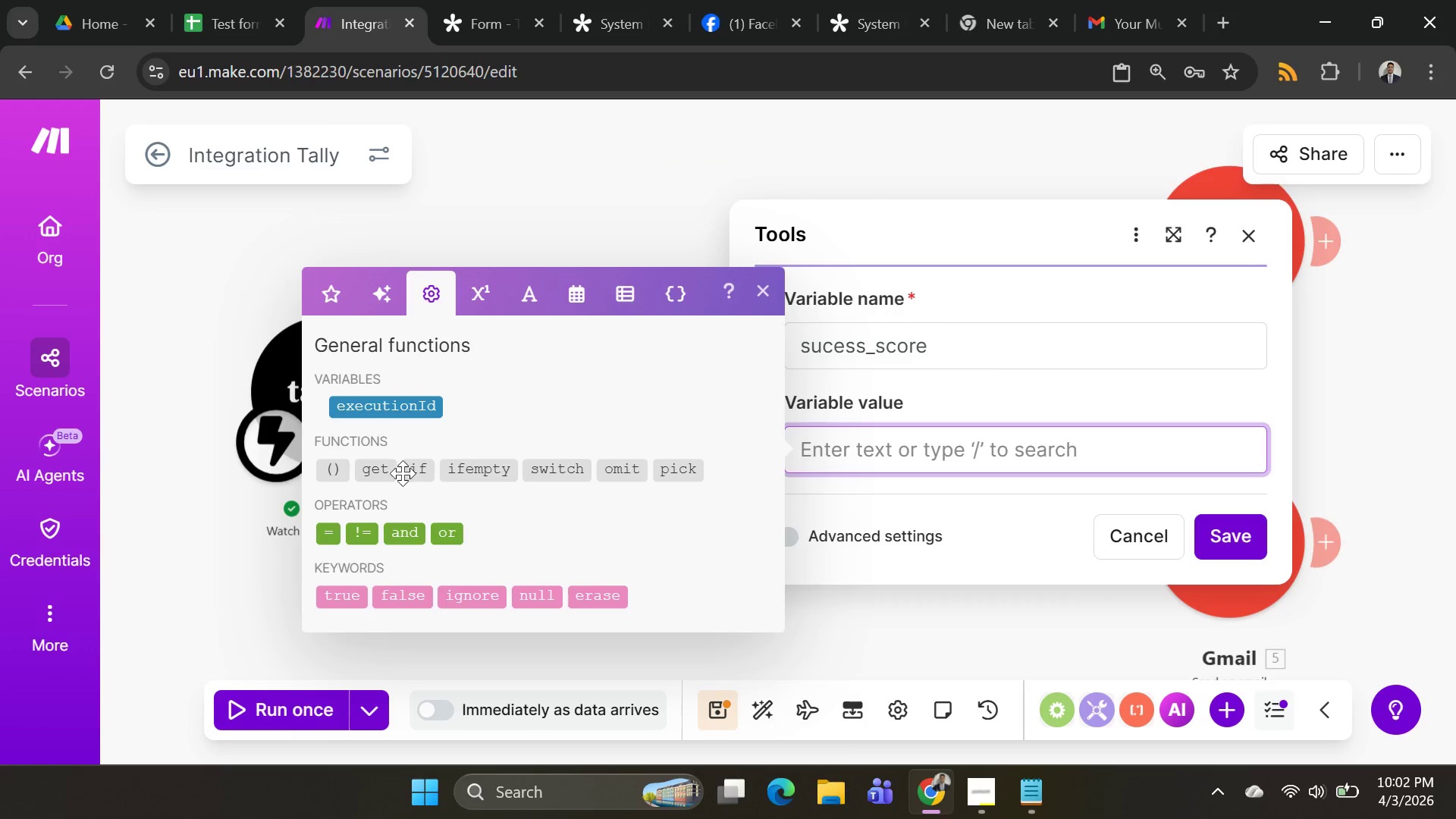 
left_click([409, 471])
 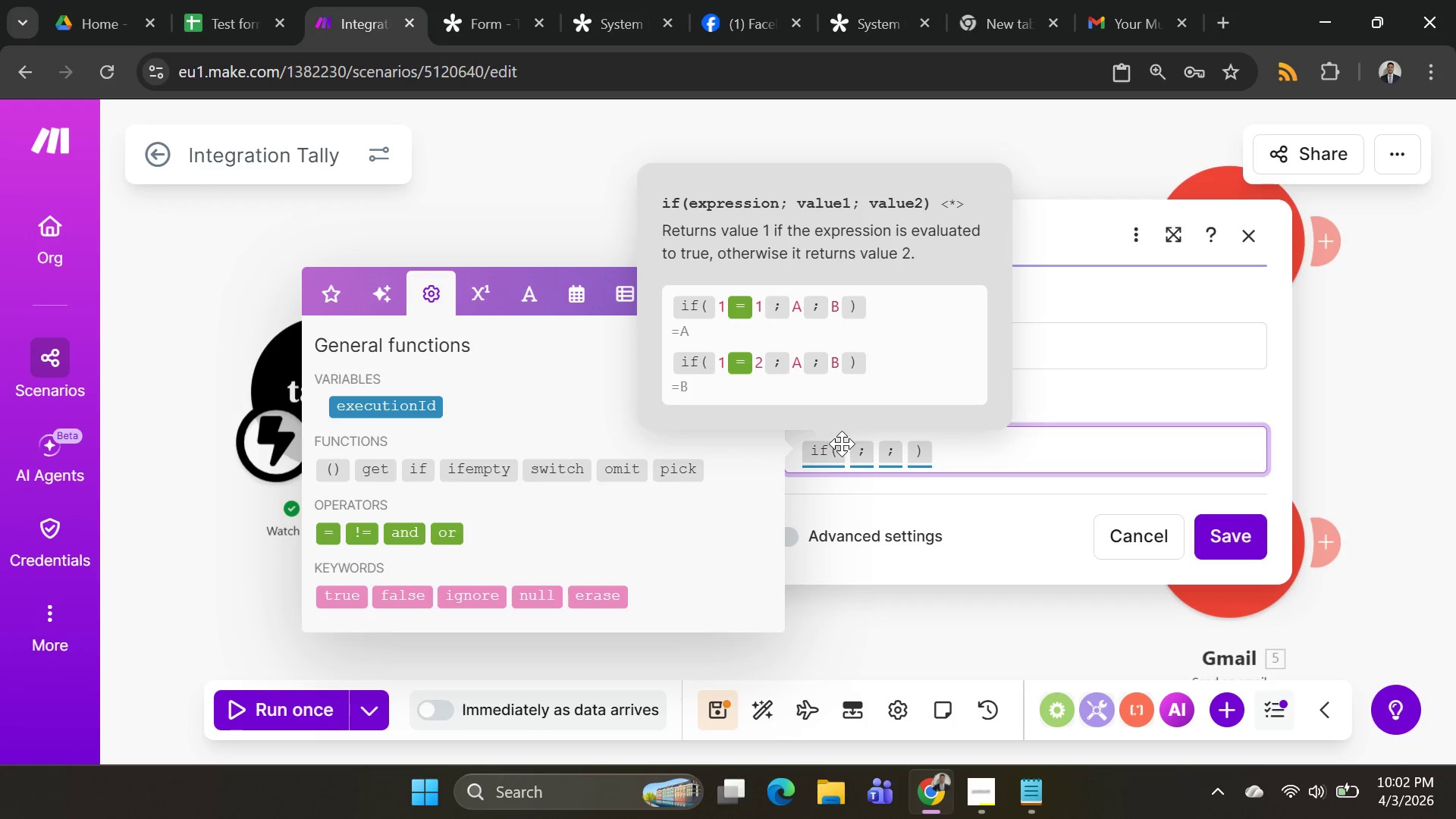 
left_click([849, 450])
 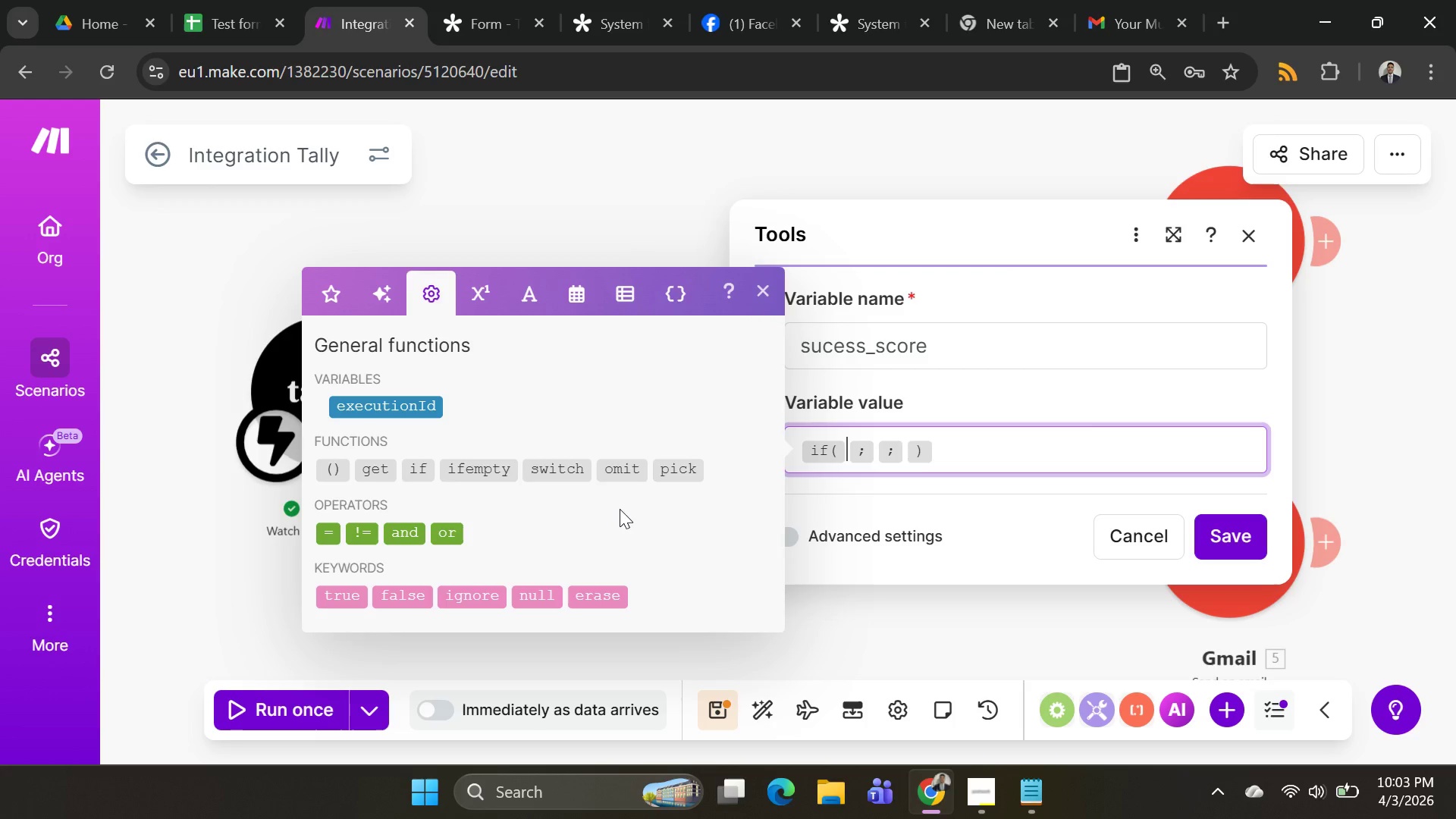 
type(Low)
 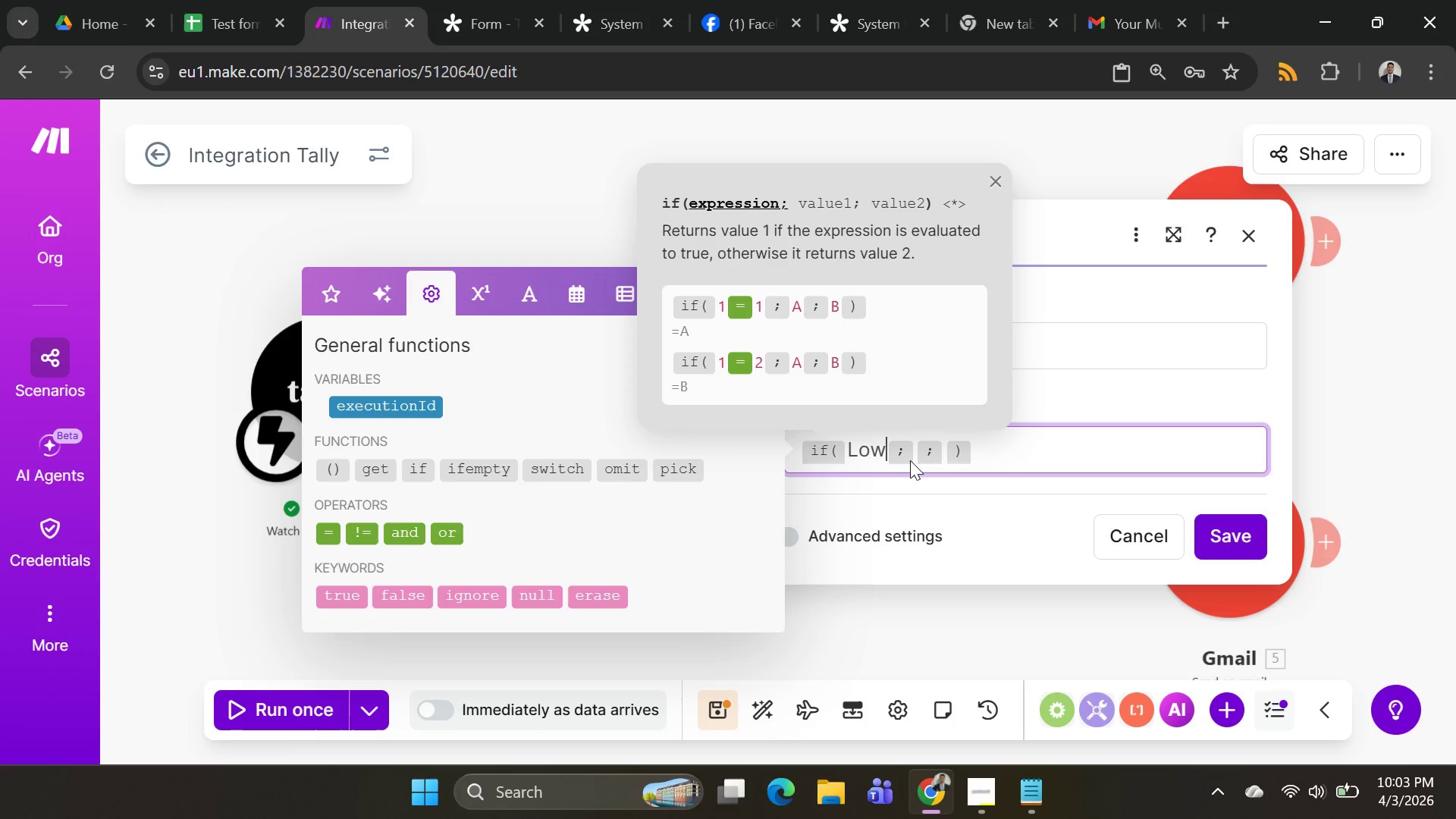 
wait(8.2)
 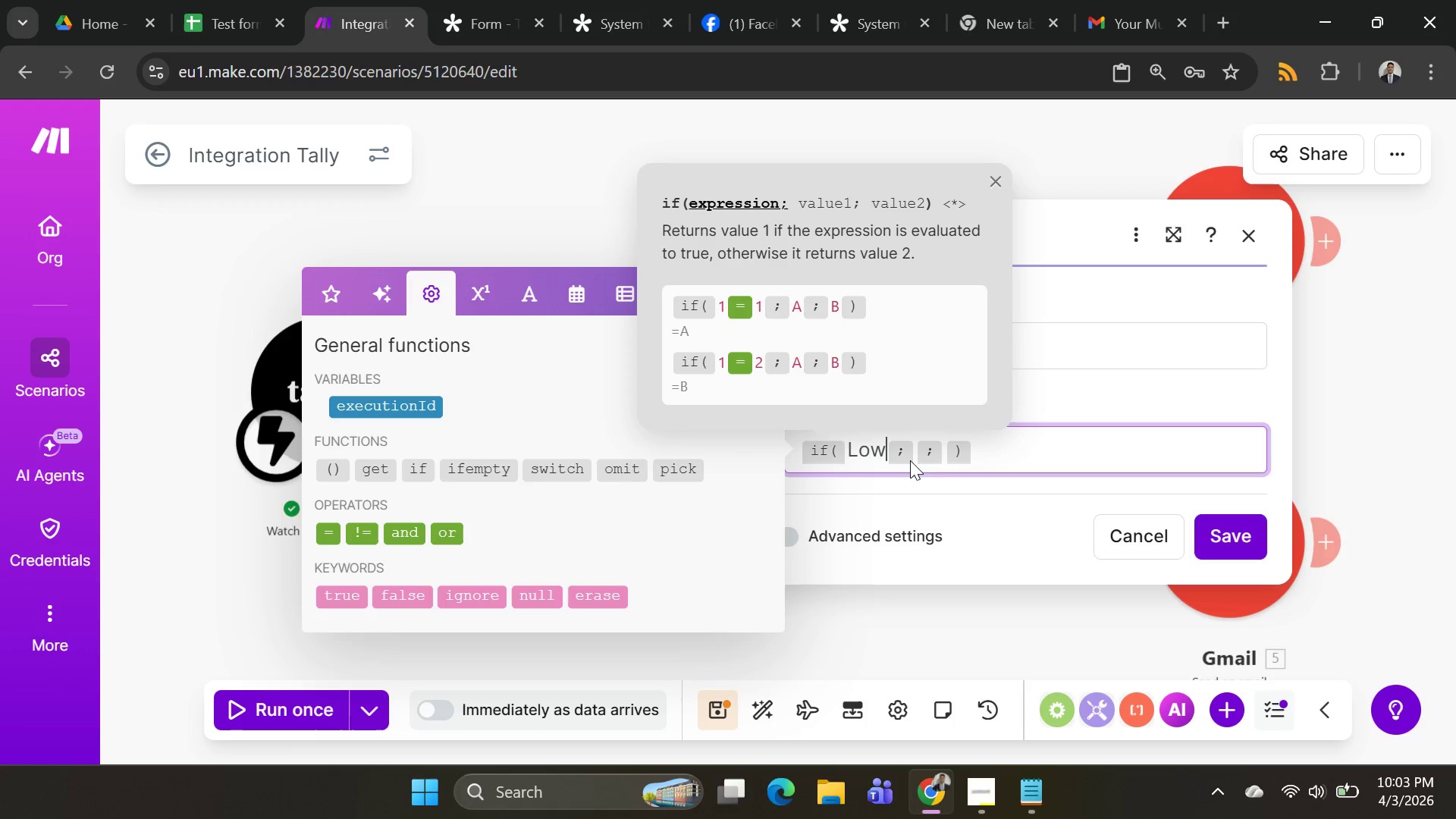 
left_click([914, 457])
 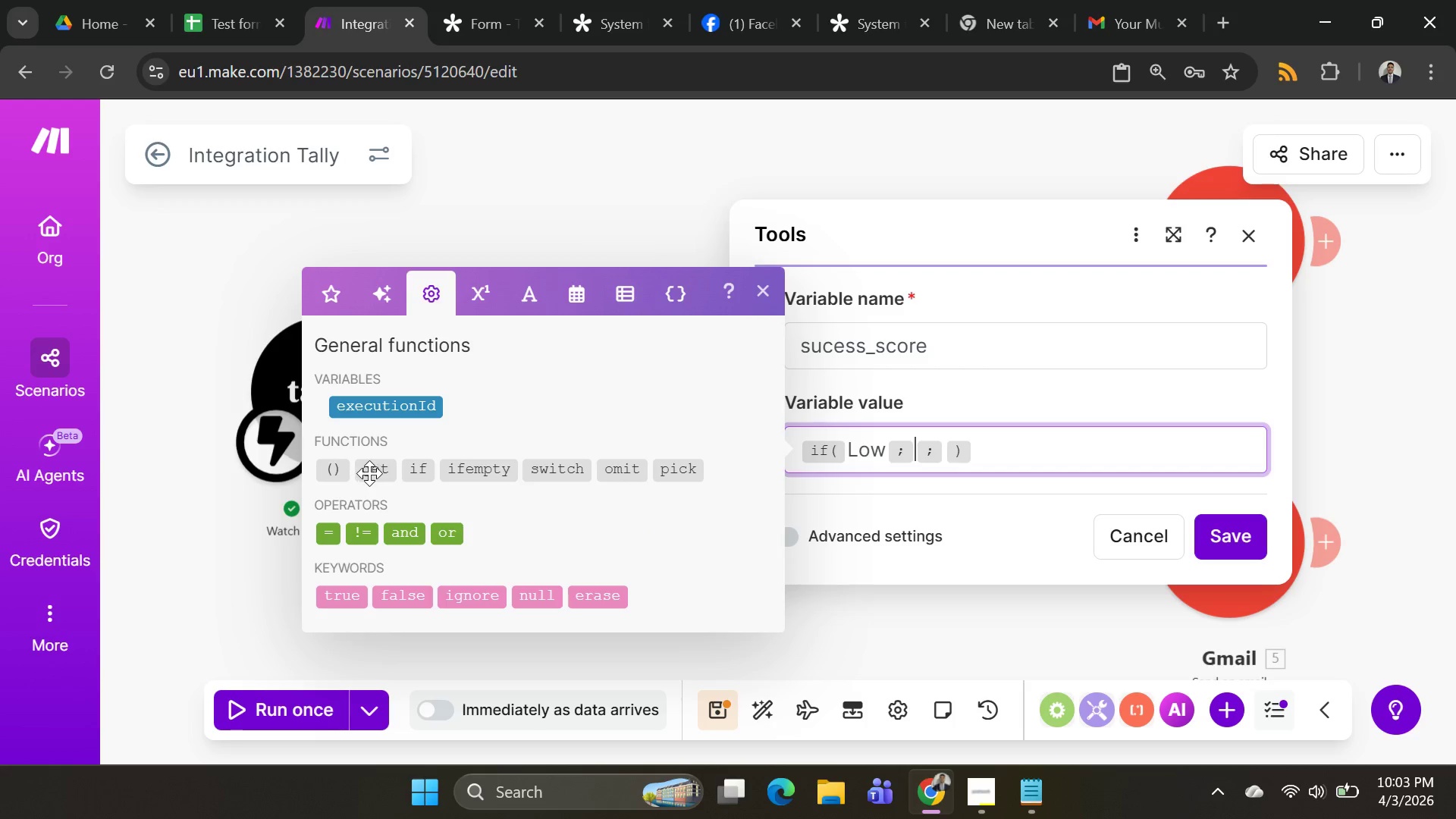 
left_click([377, 473])
 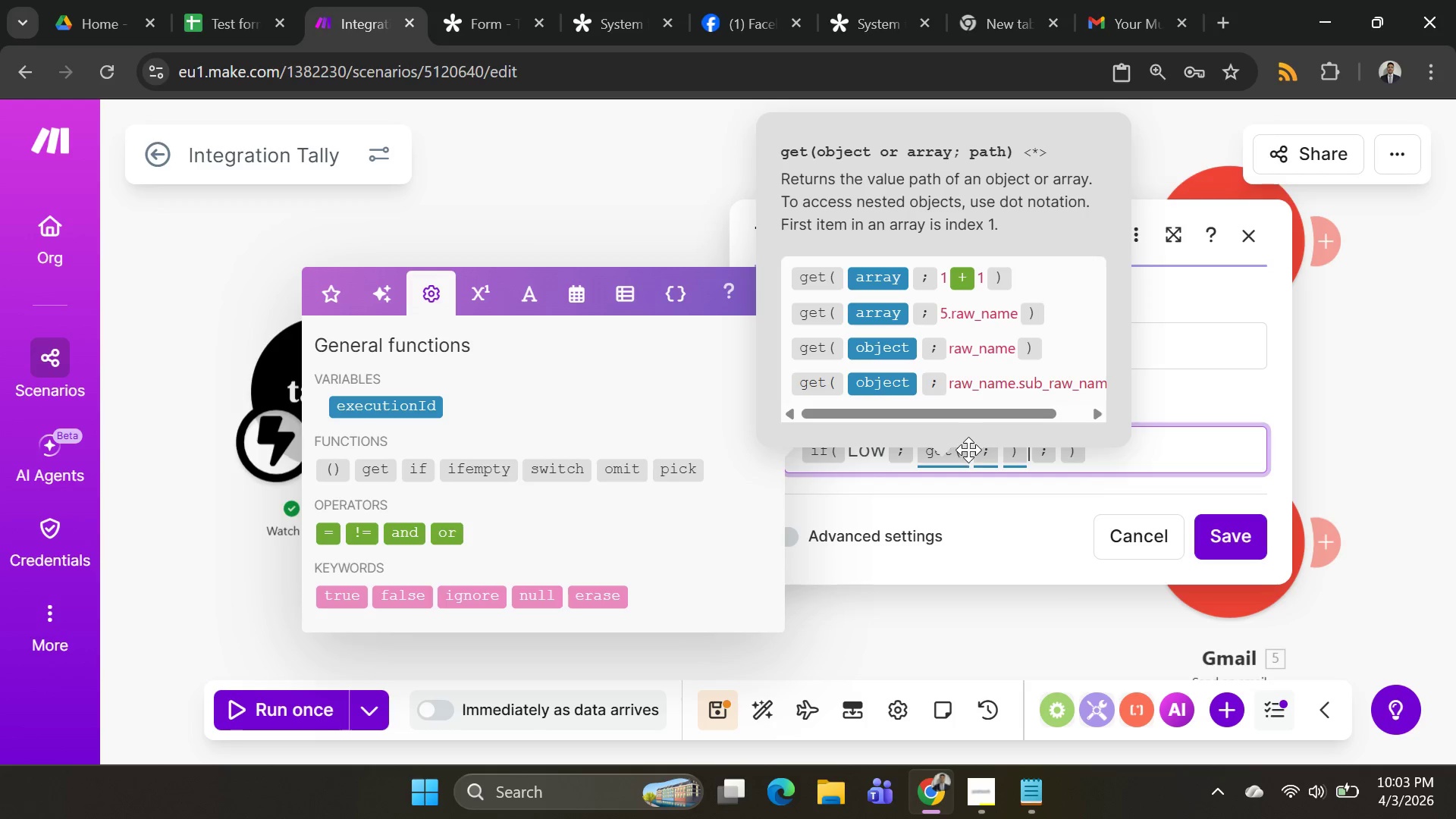 
wait(6.36)
 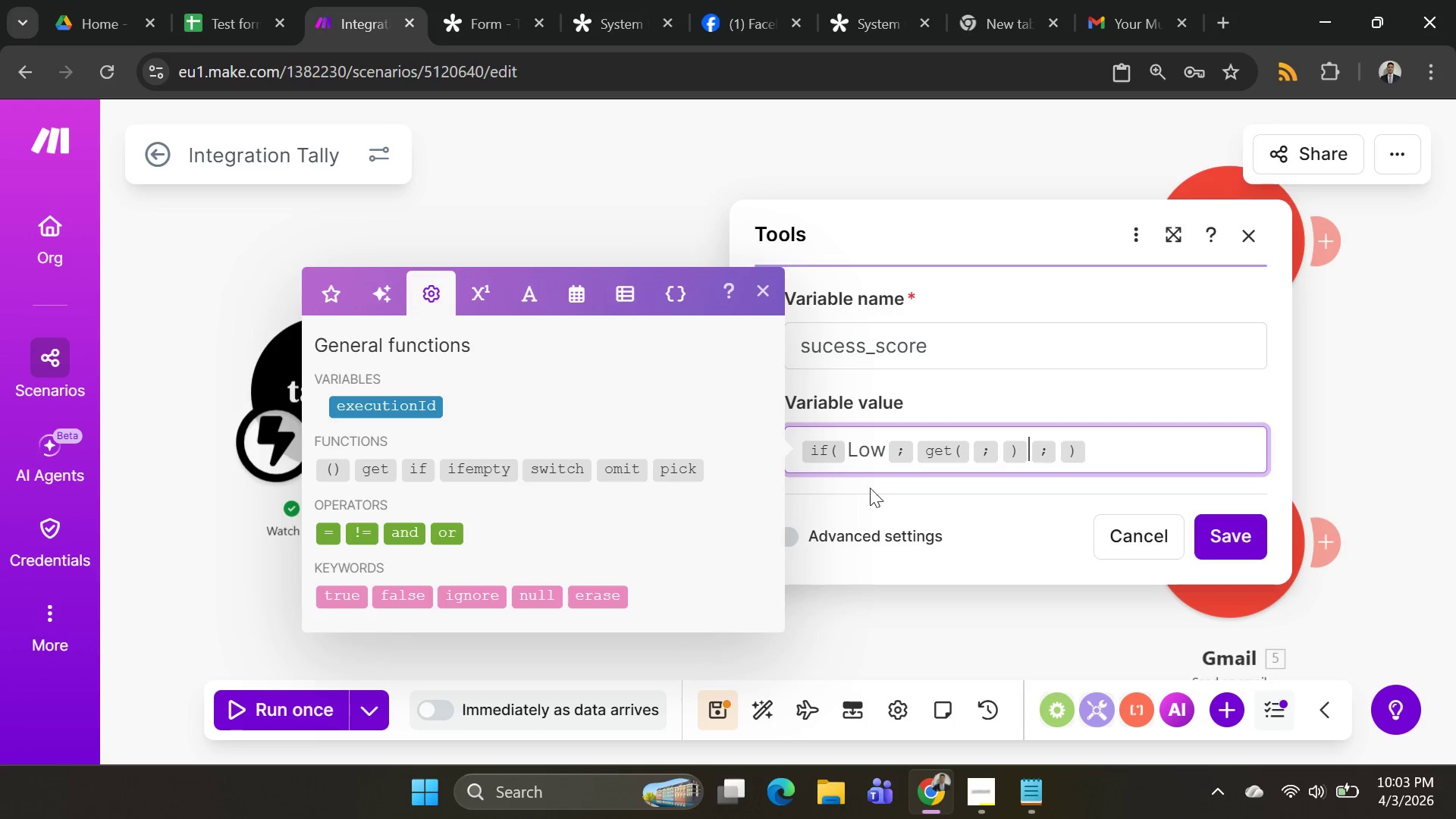 
left_click([971, 454])
 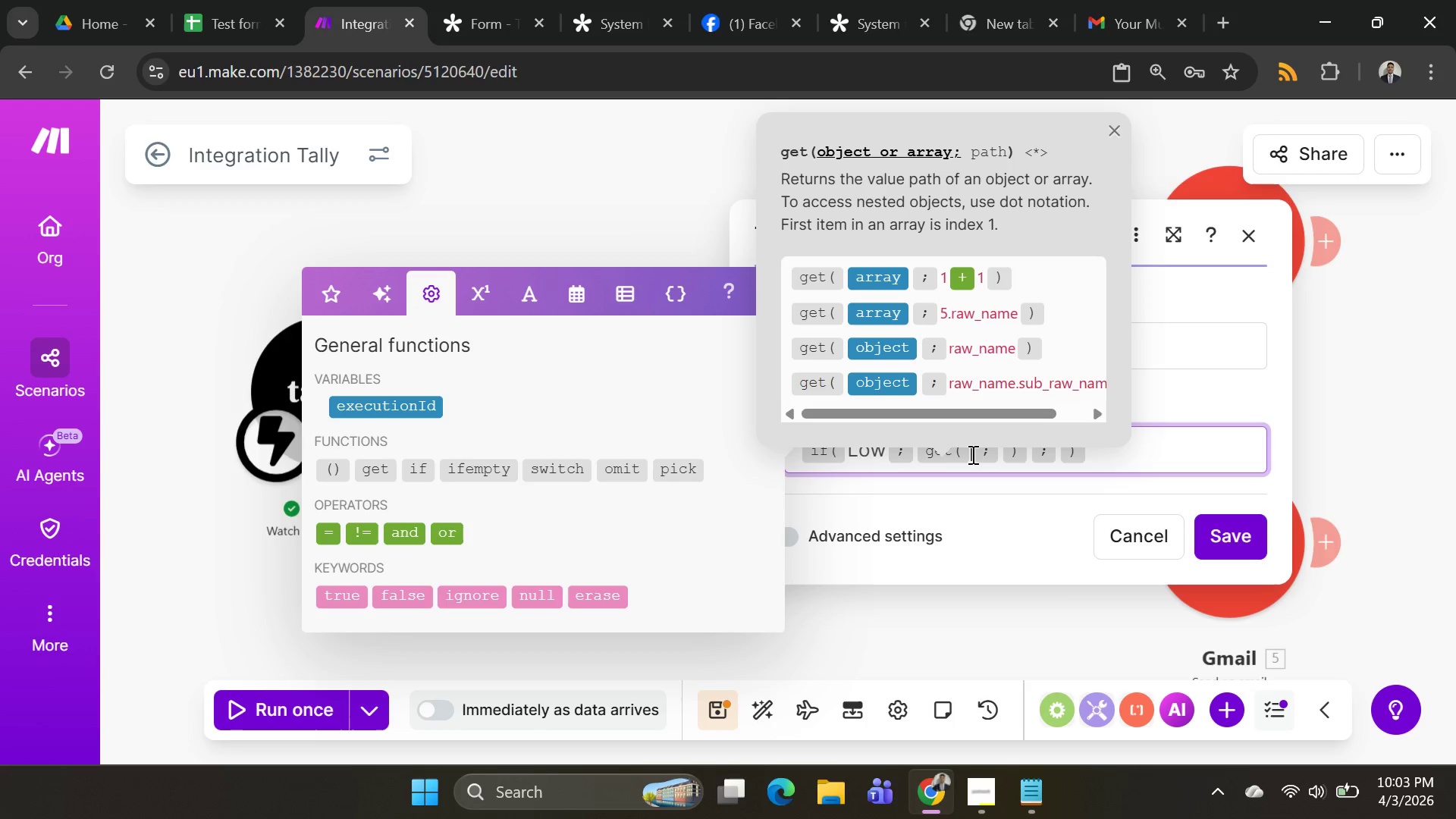 
left_click([971, 454])
 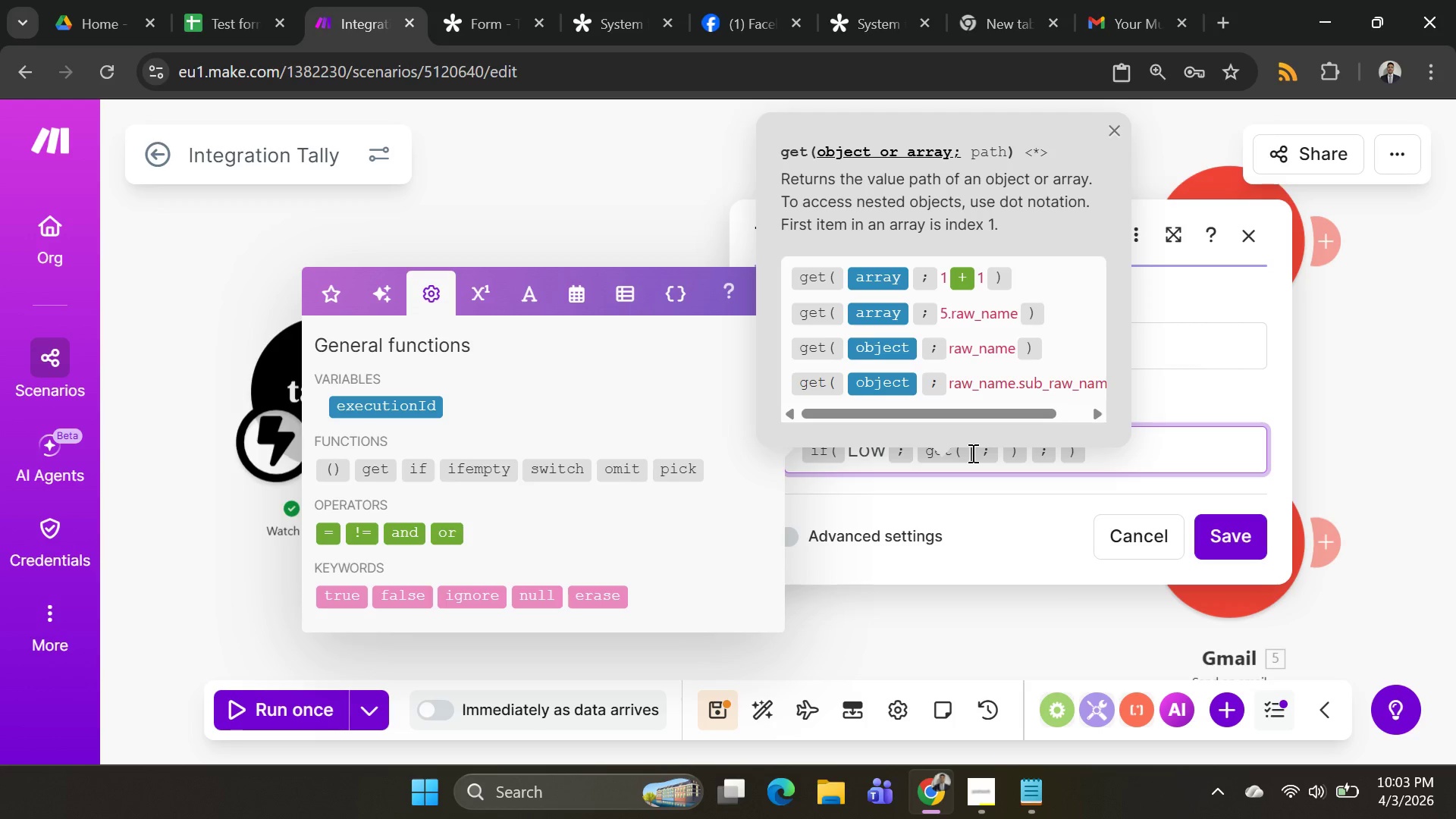 
wait(20.5)
 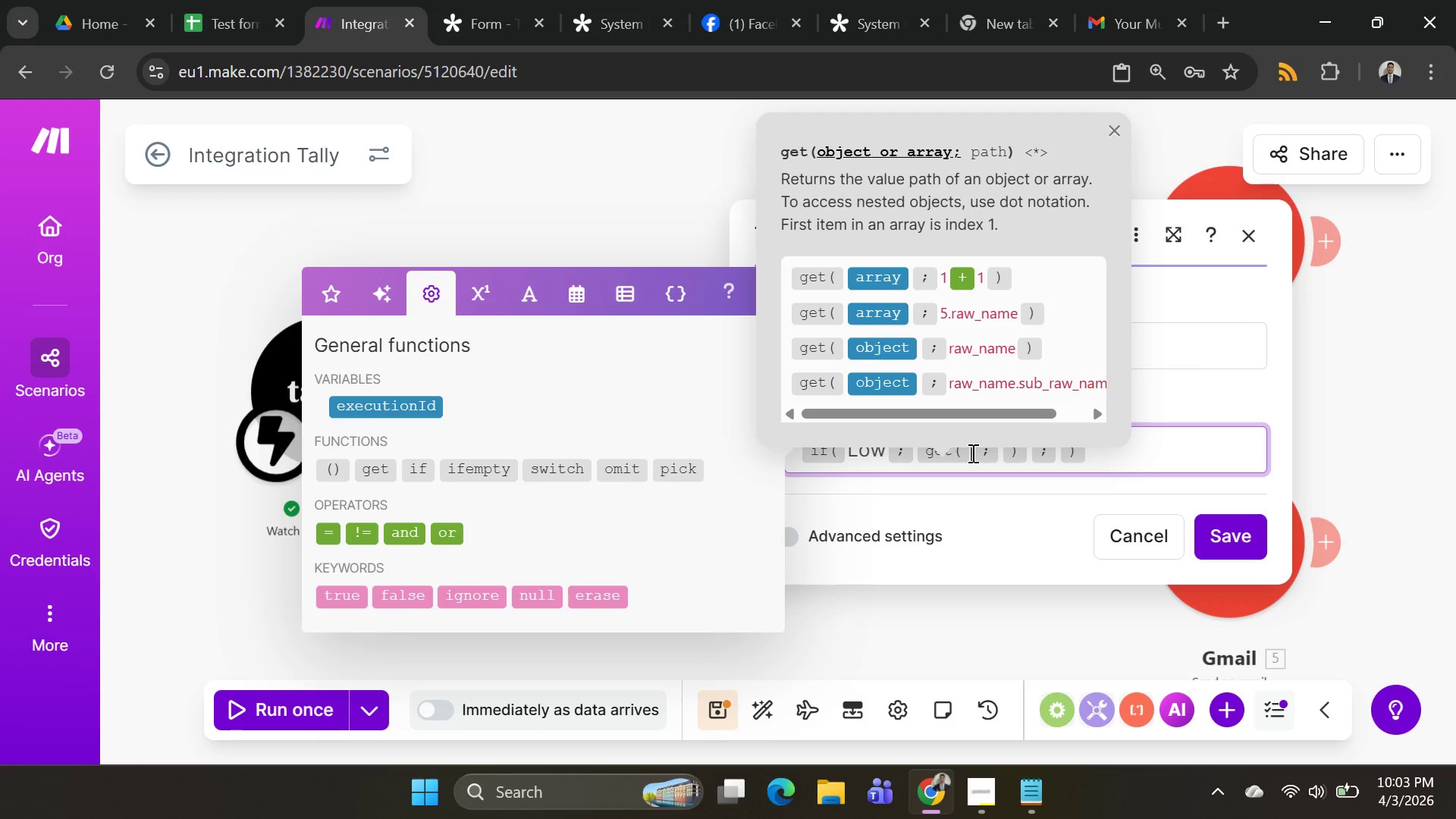 
left_click([1147, 438])
 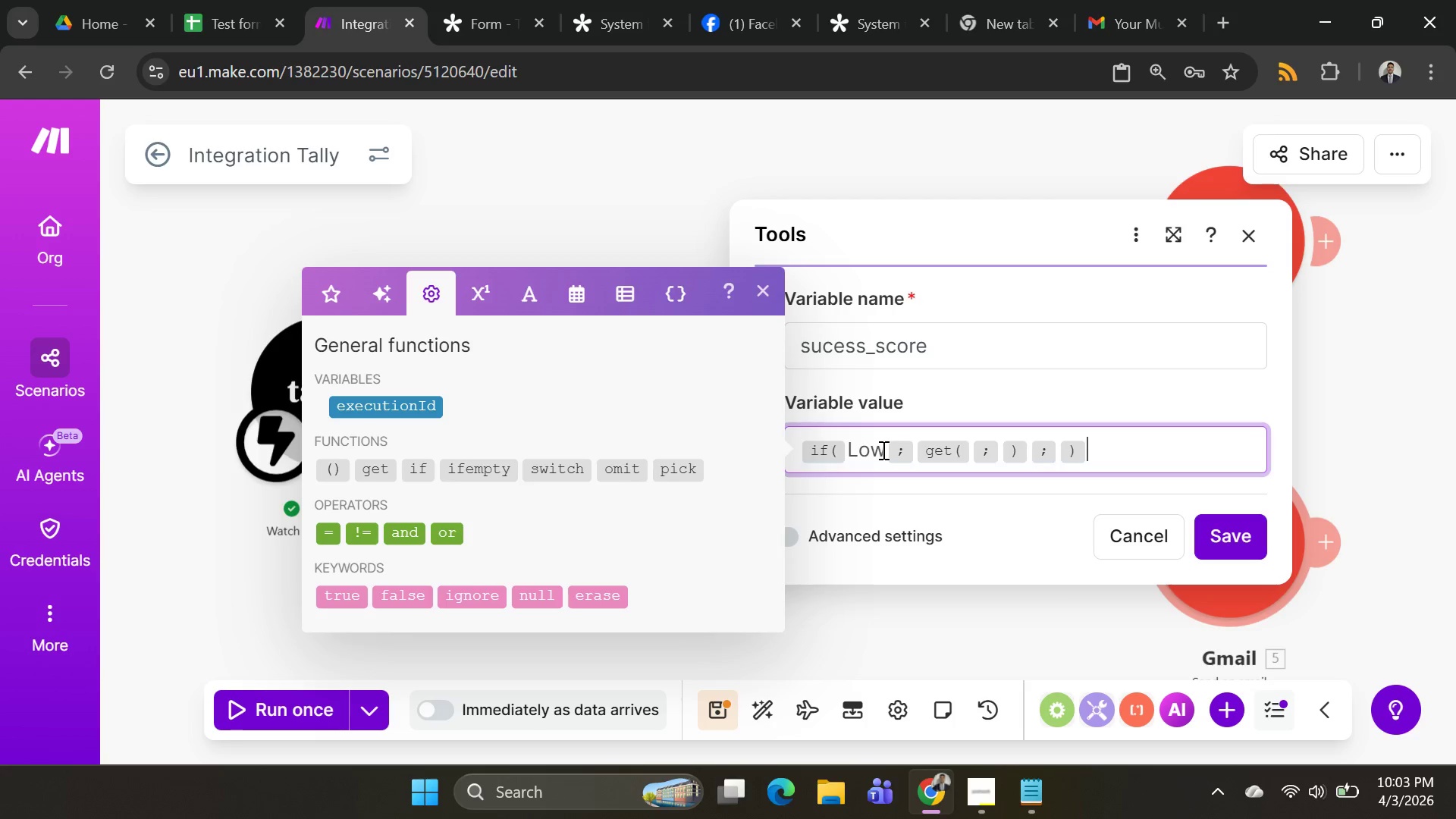 
left_click([880, 450])
 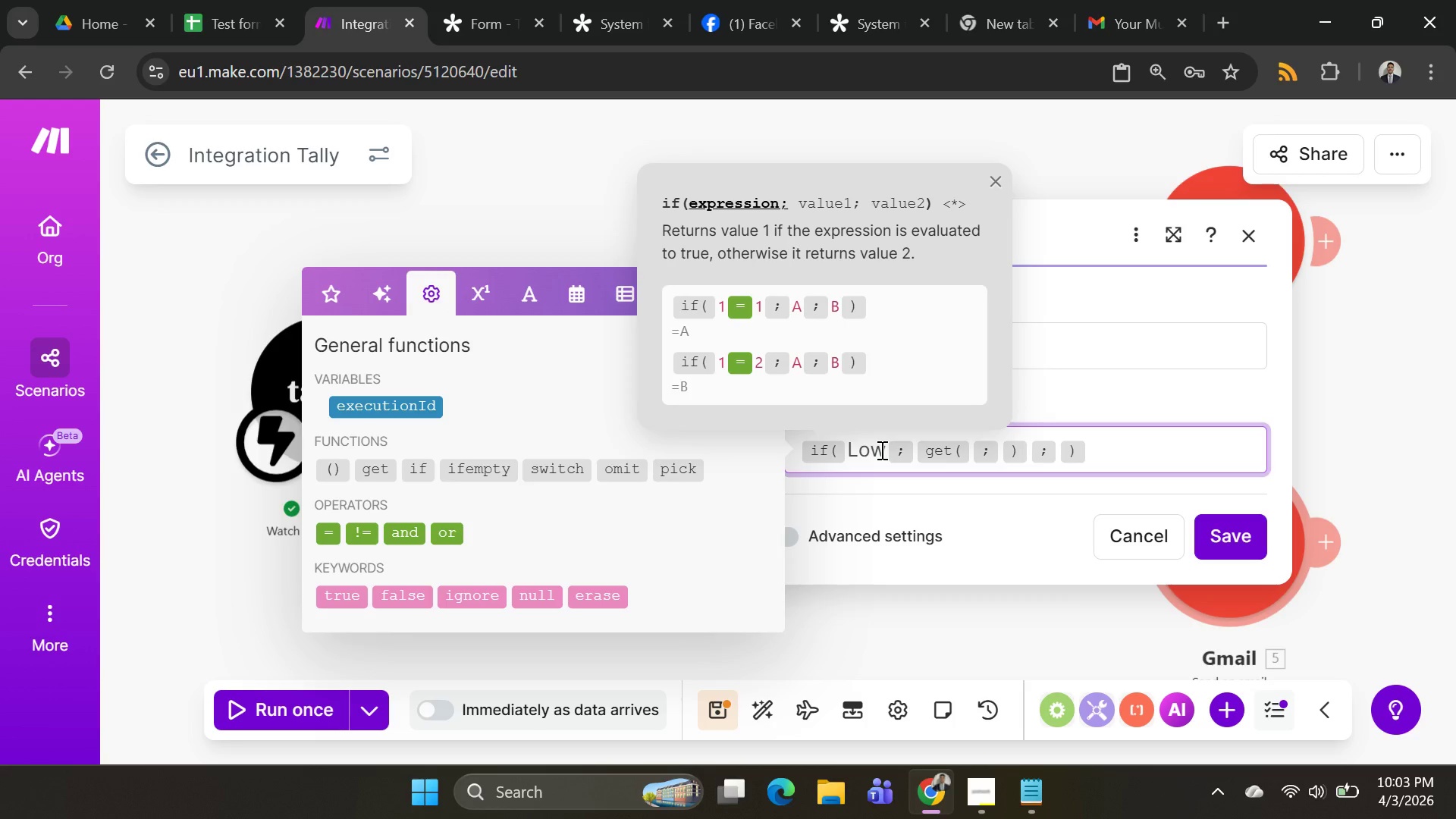 
key(Control+A)
 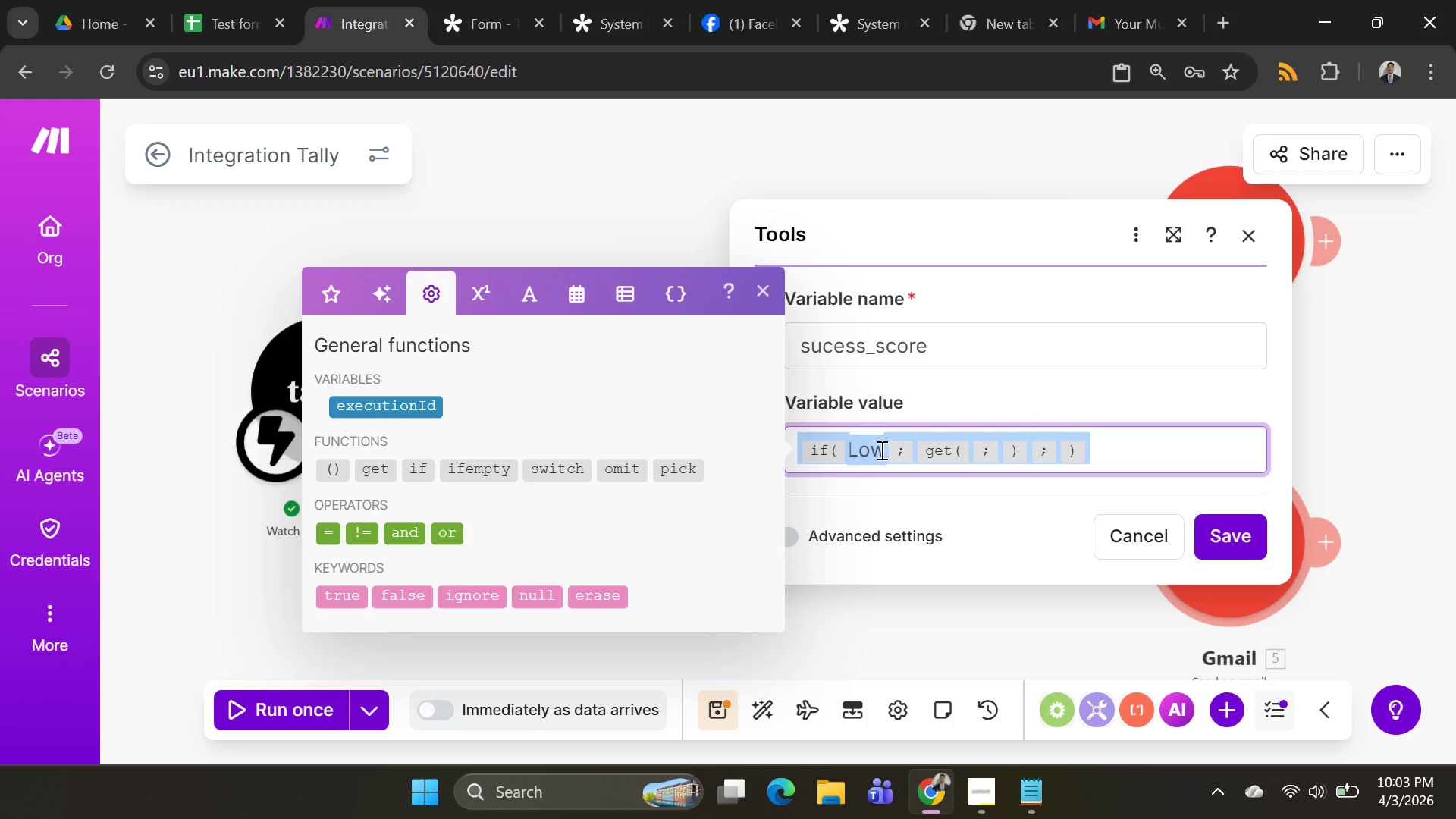 
key(Backspace)
 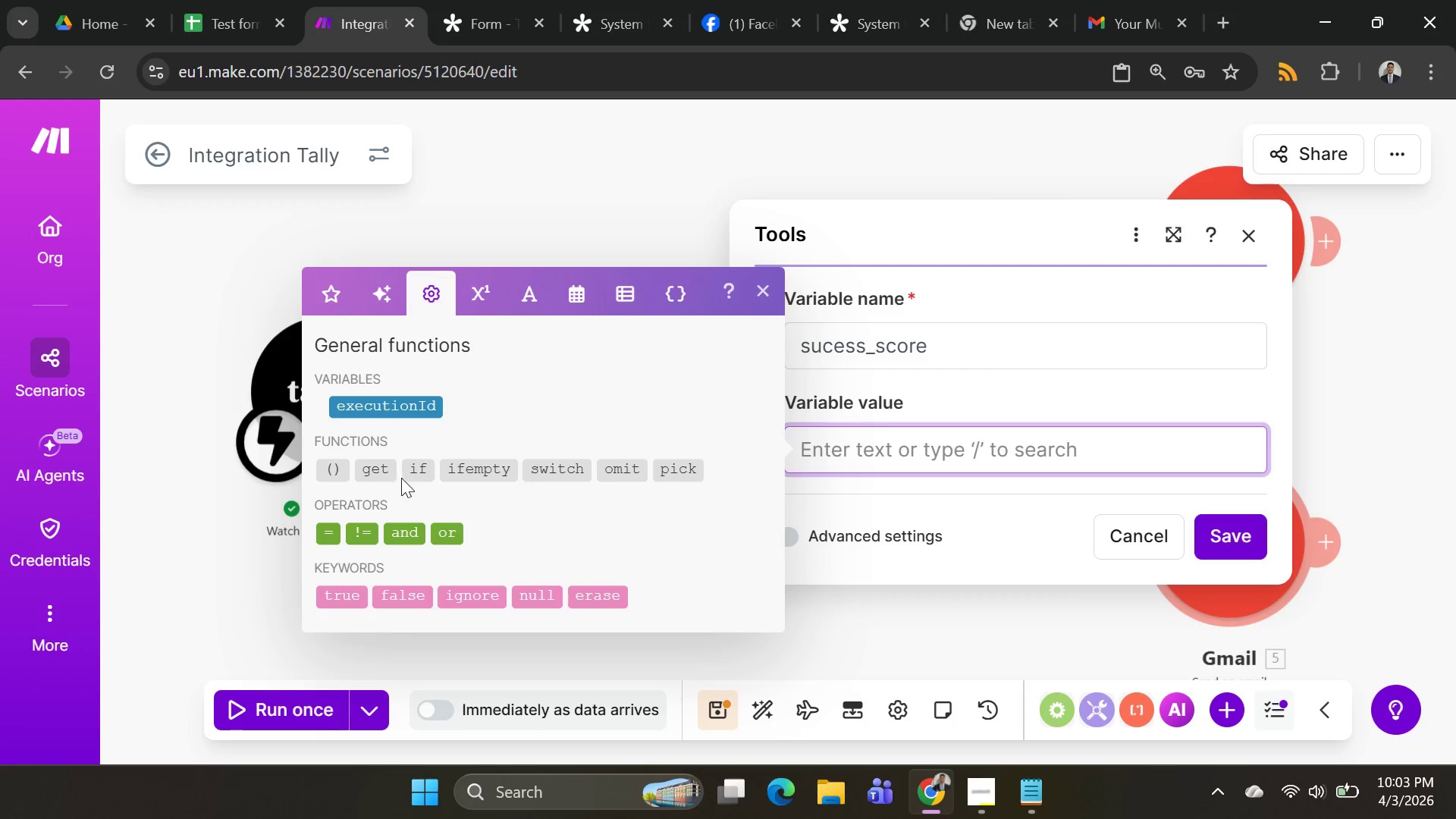 
left_click([418, 475])
 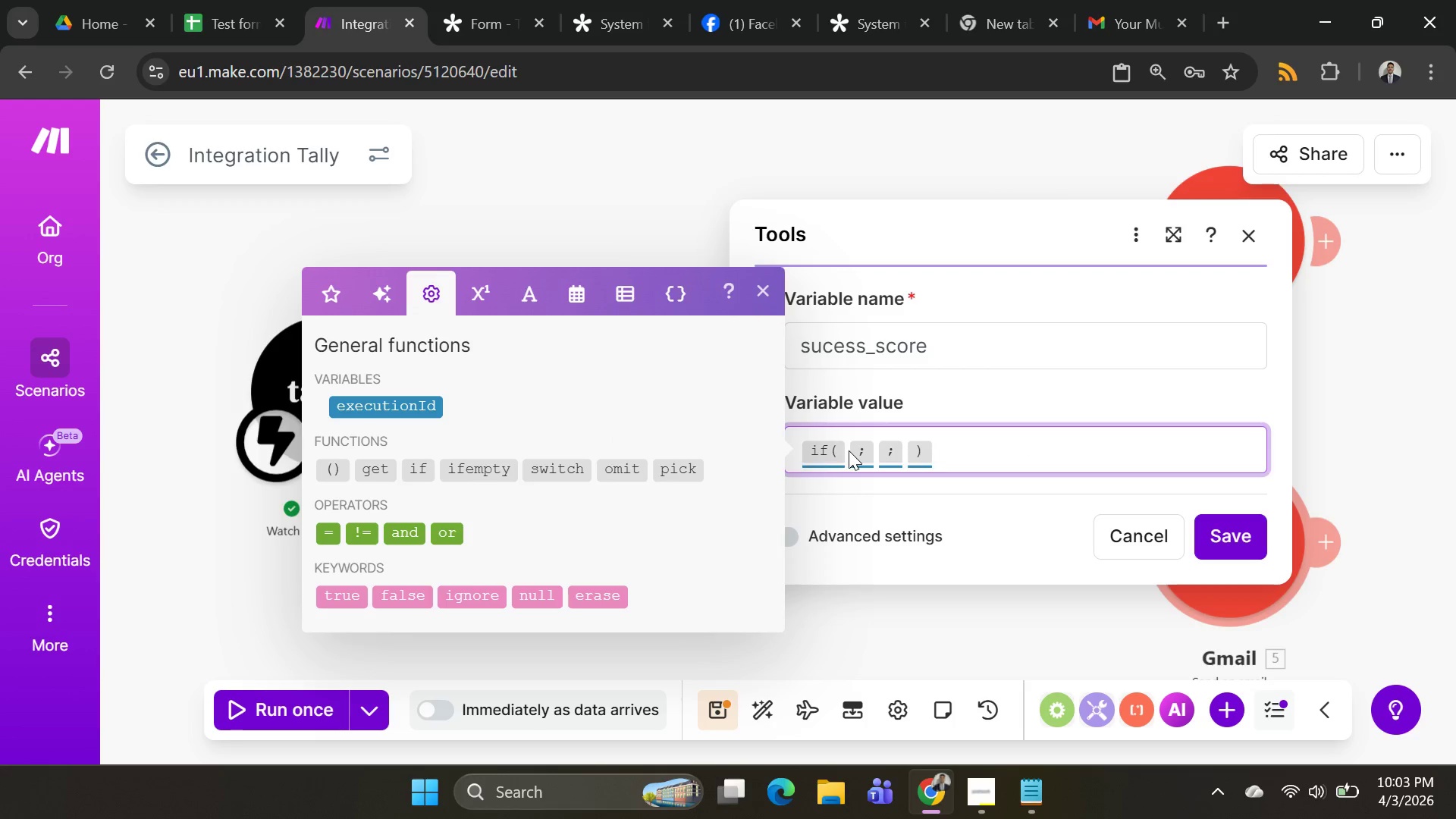 
left_click([848, 450])
 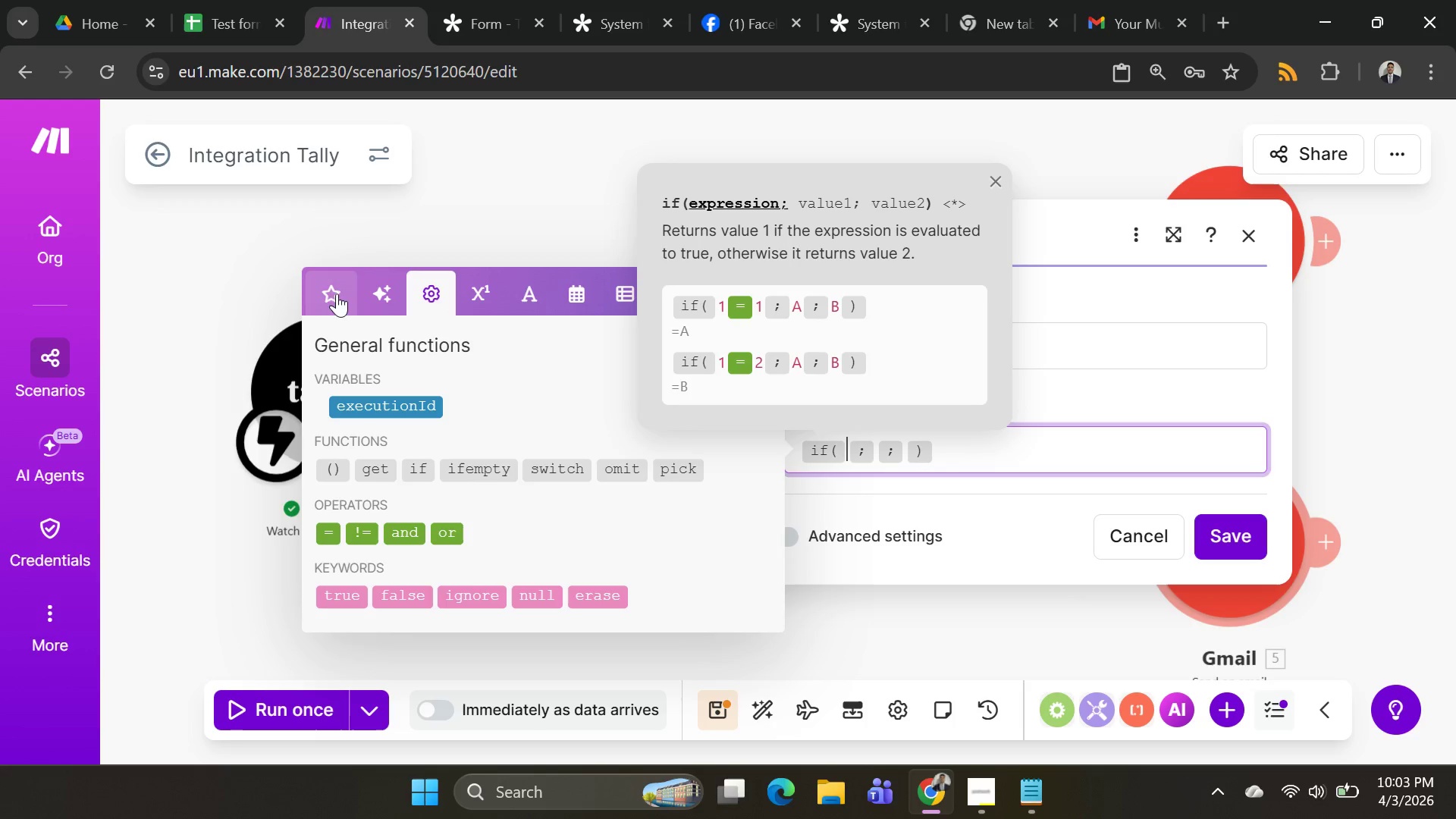 
left_click([320, 293])
 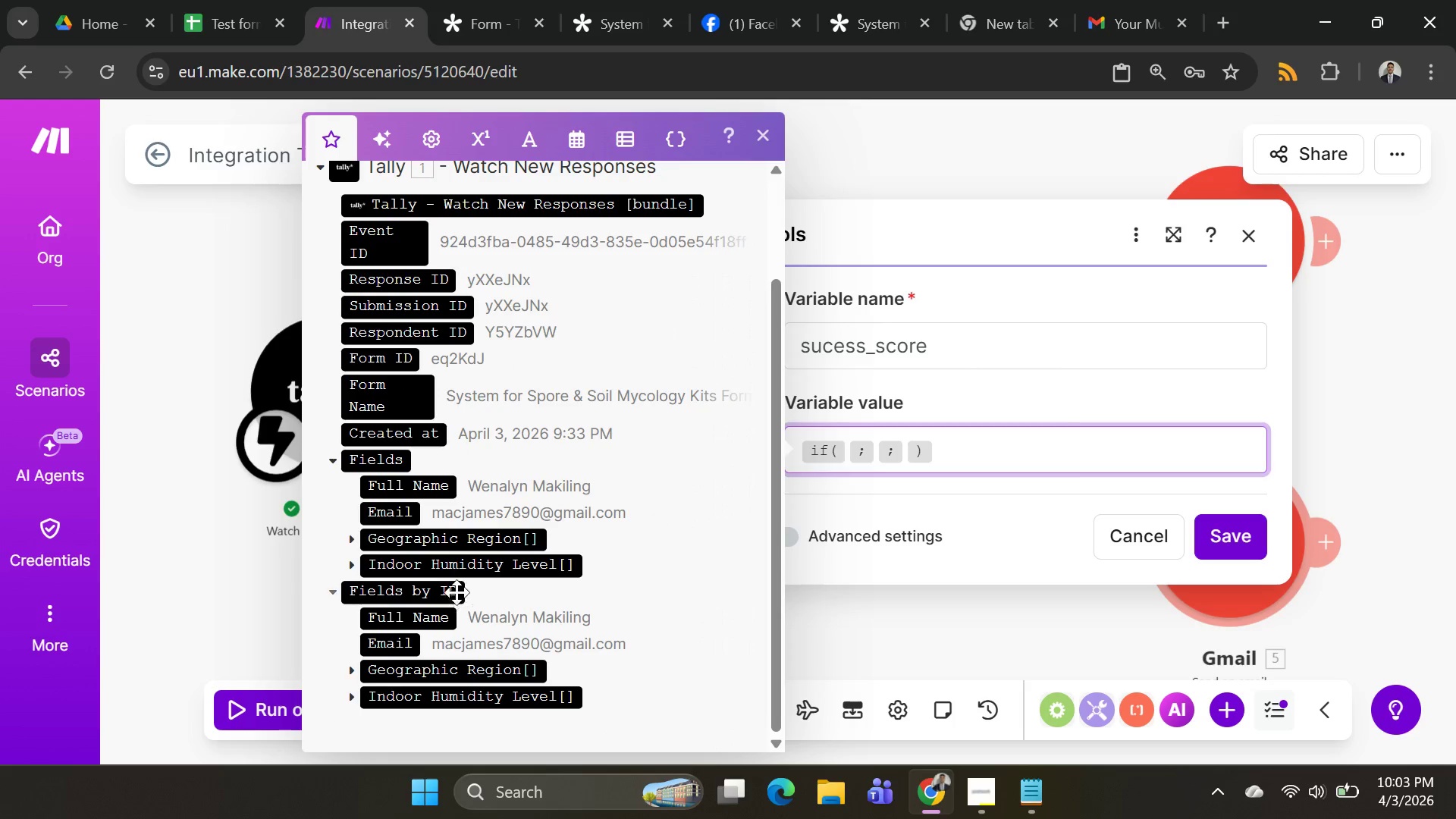 
left_click([457, 558])
 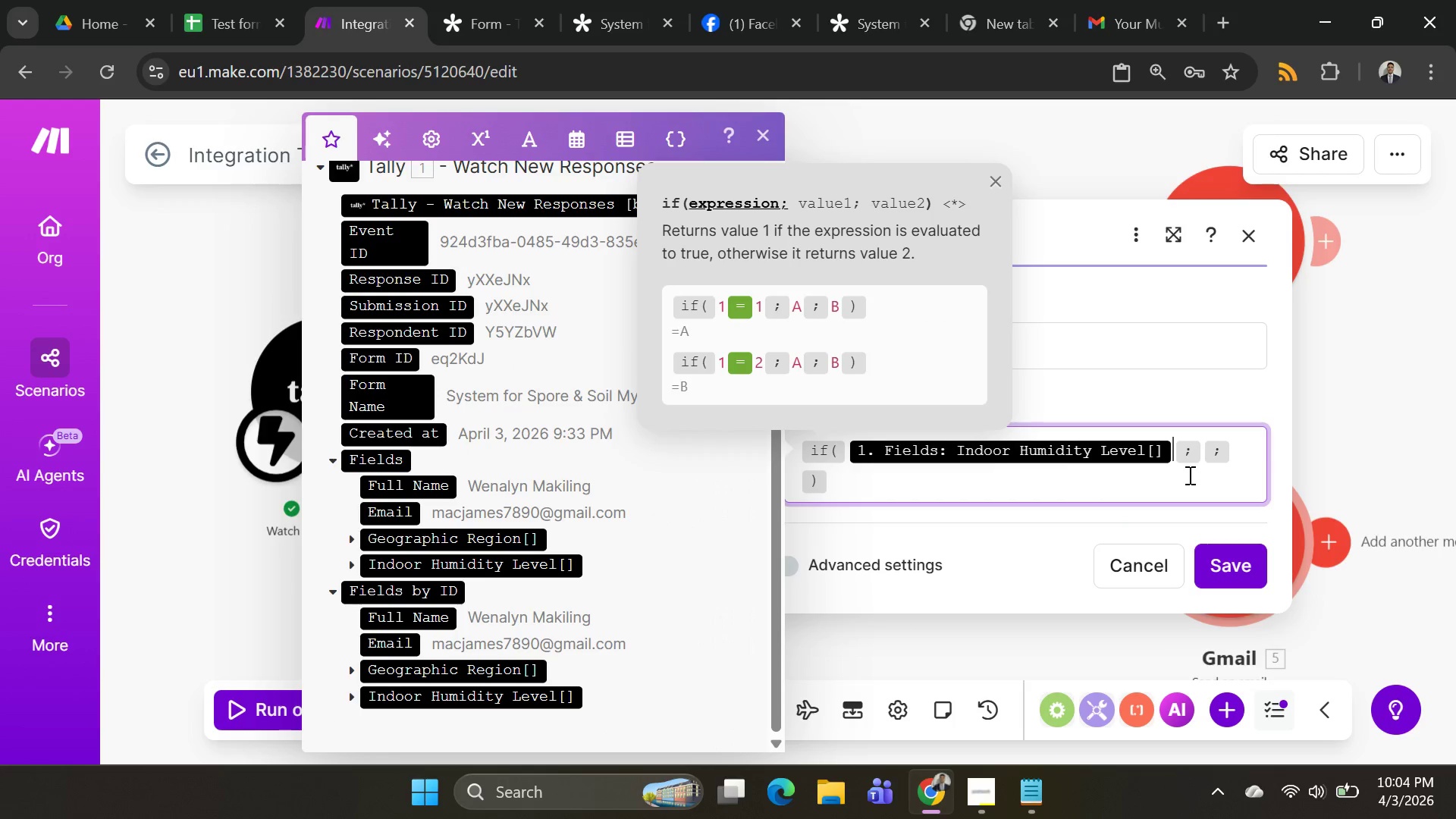 
wait(10.39)
 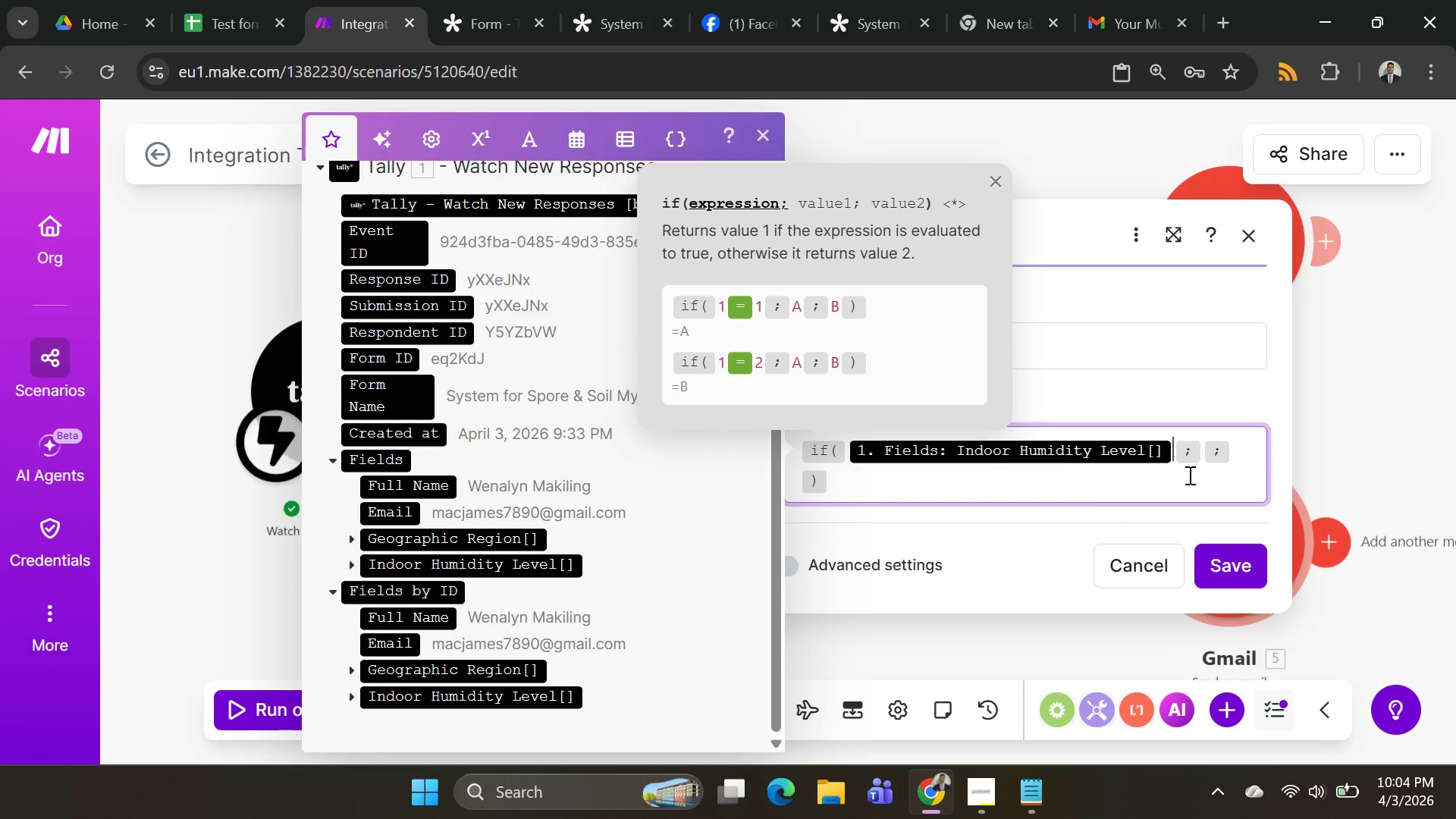 
left_click([1124, 485])
 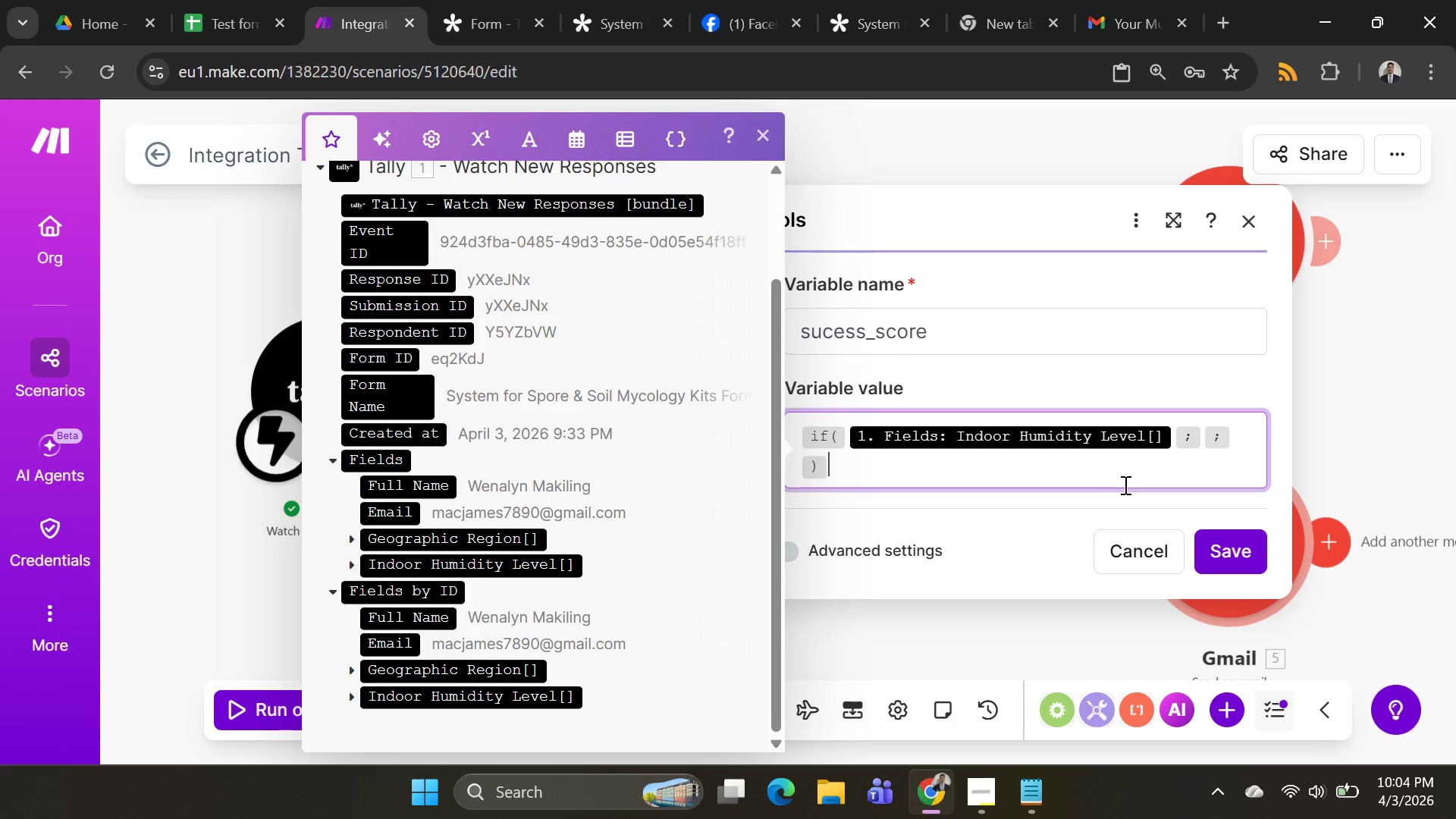 
key(Backspace)
 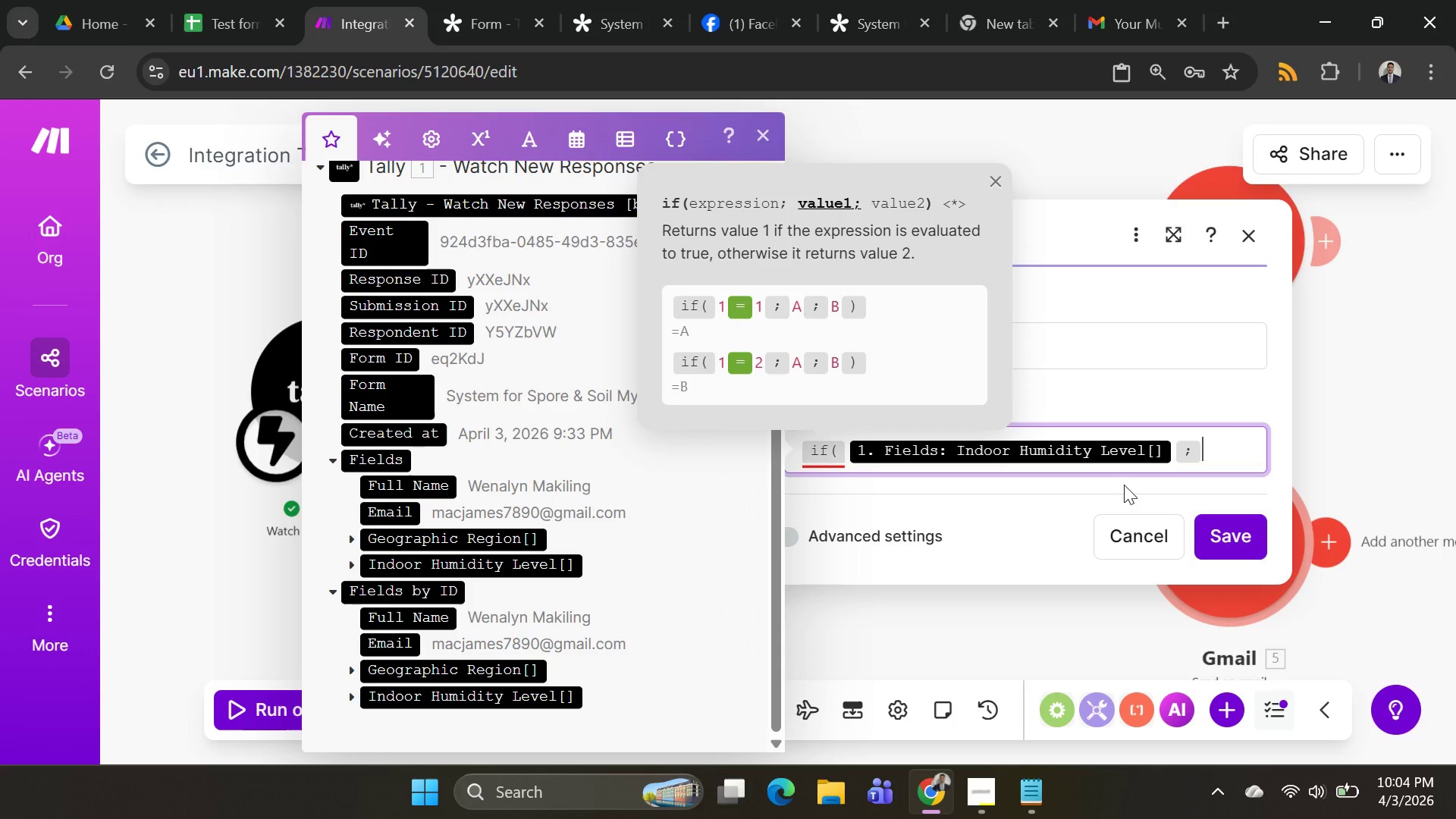 
key(Backspace)
 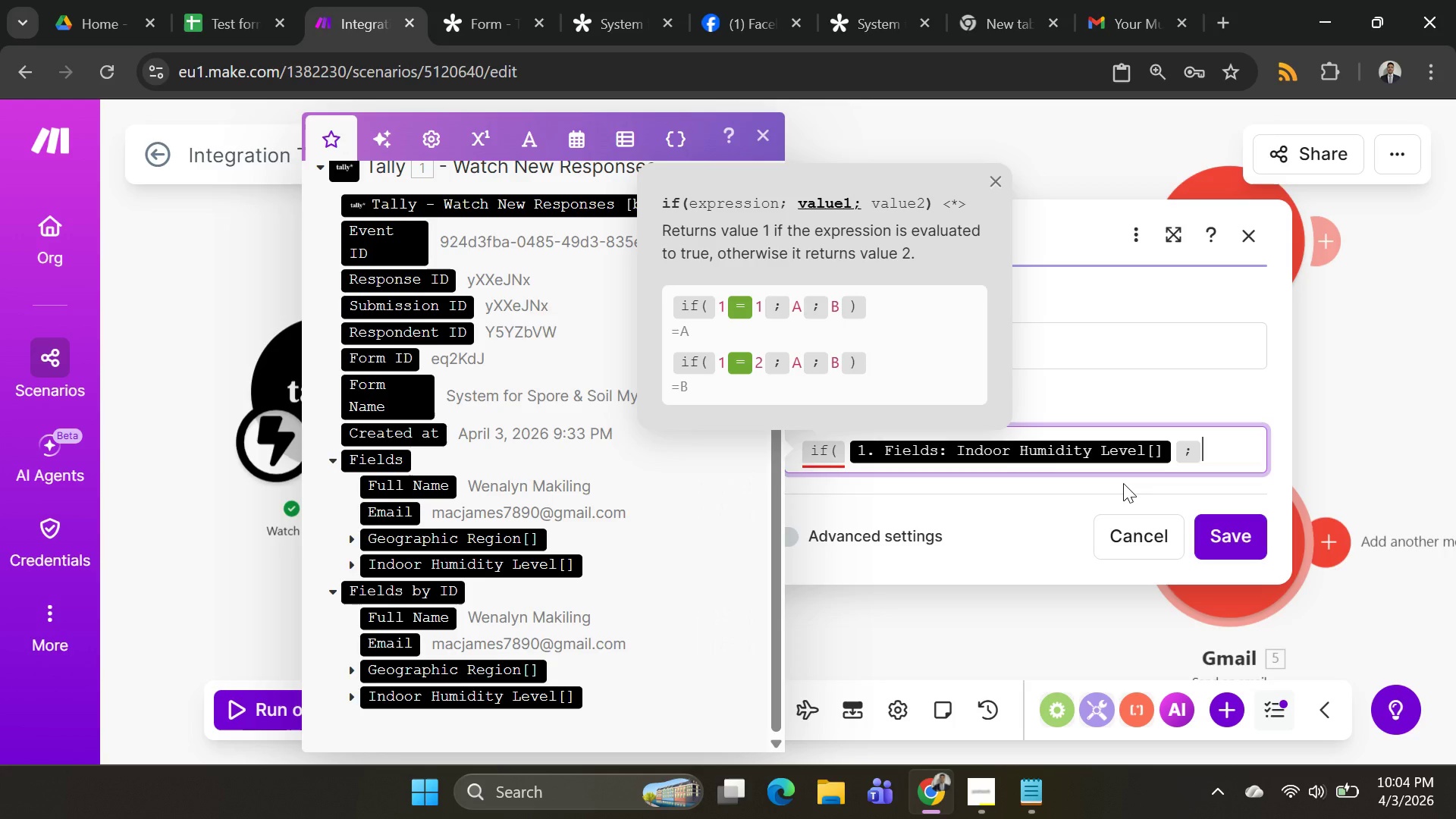 
wait(32.62)
 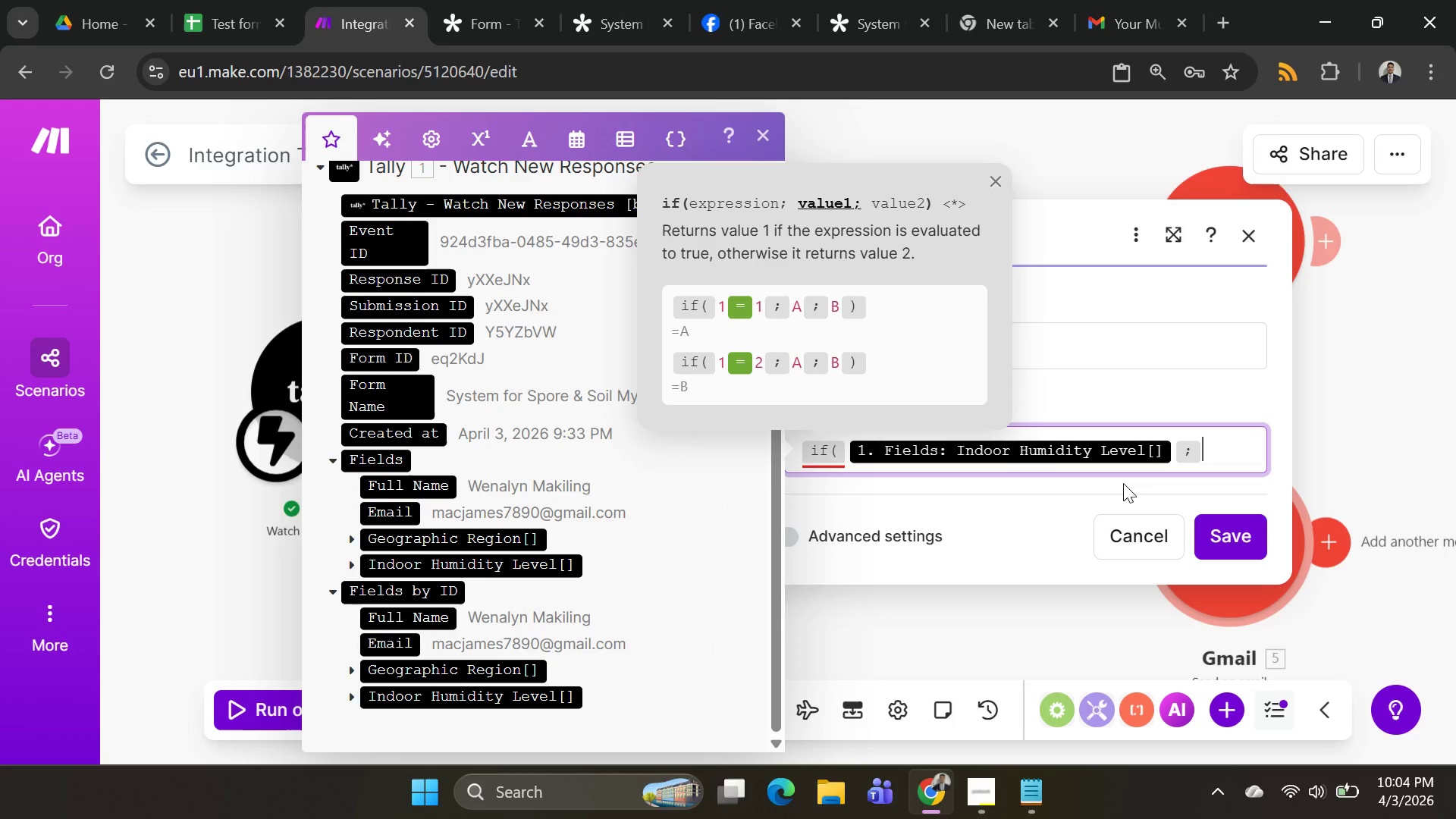 
key(1)
 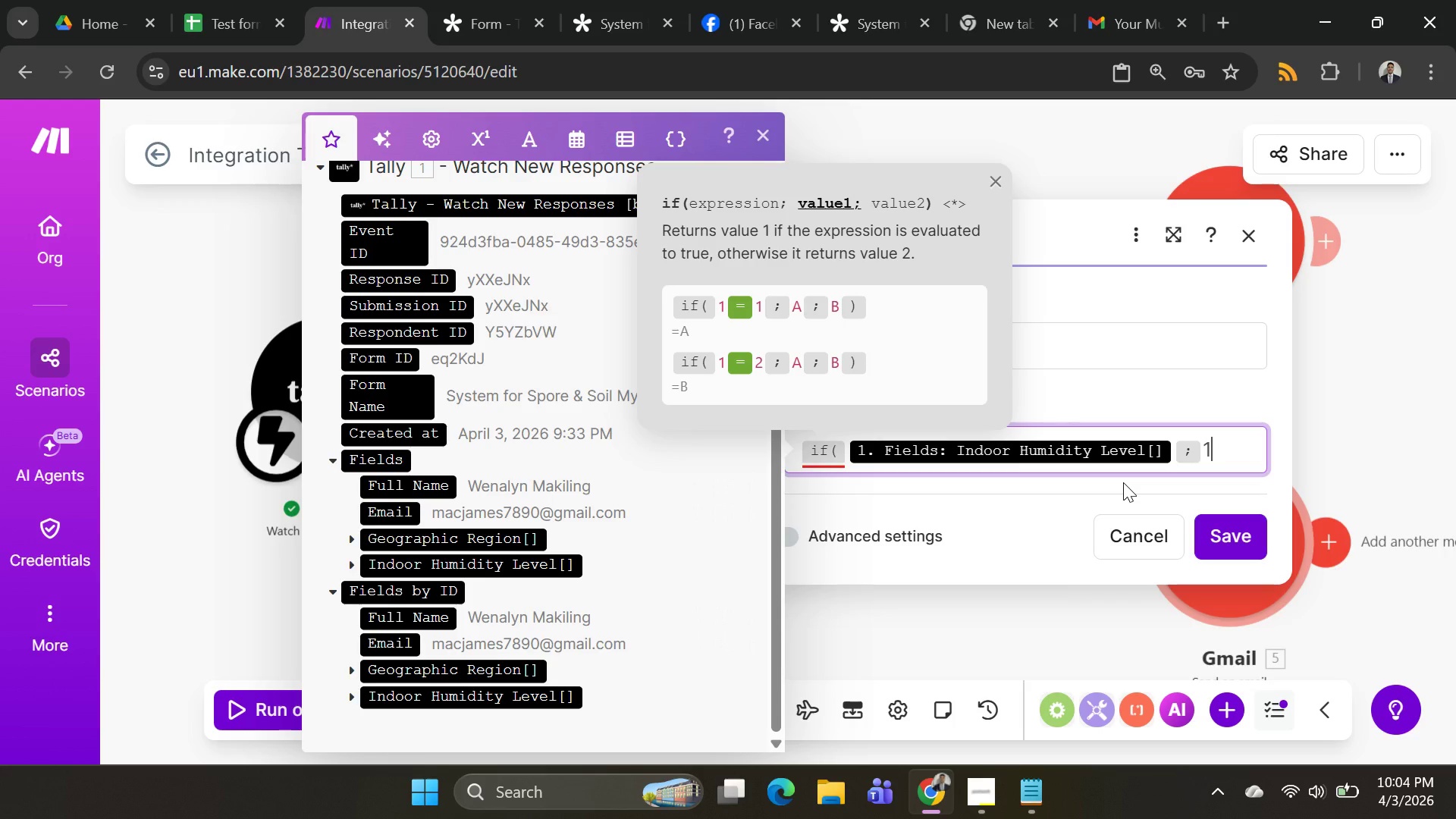 
key(Shift+ShiftRight)
 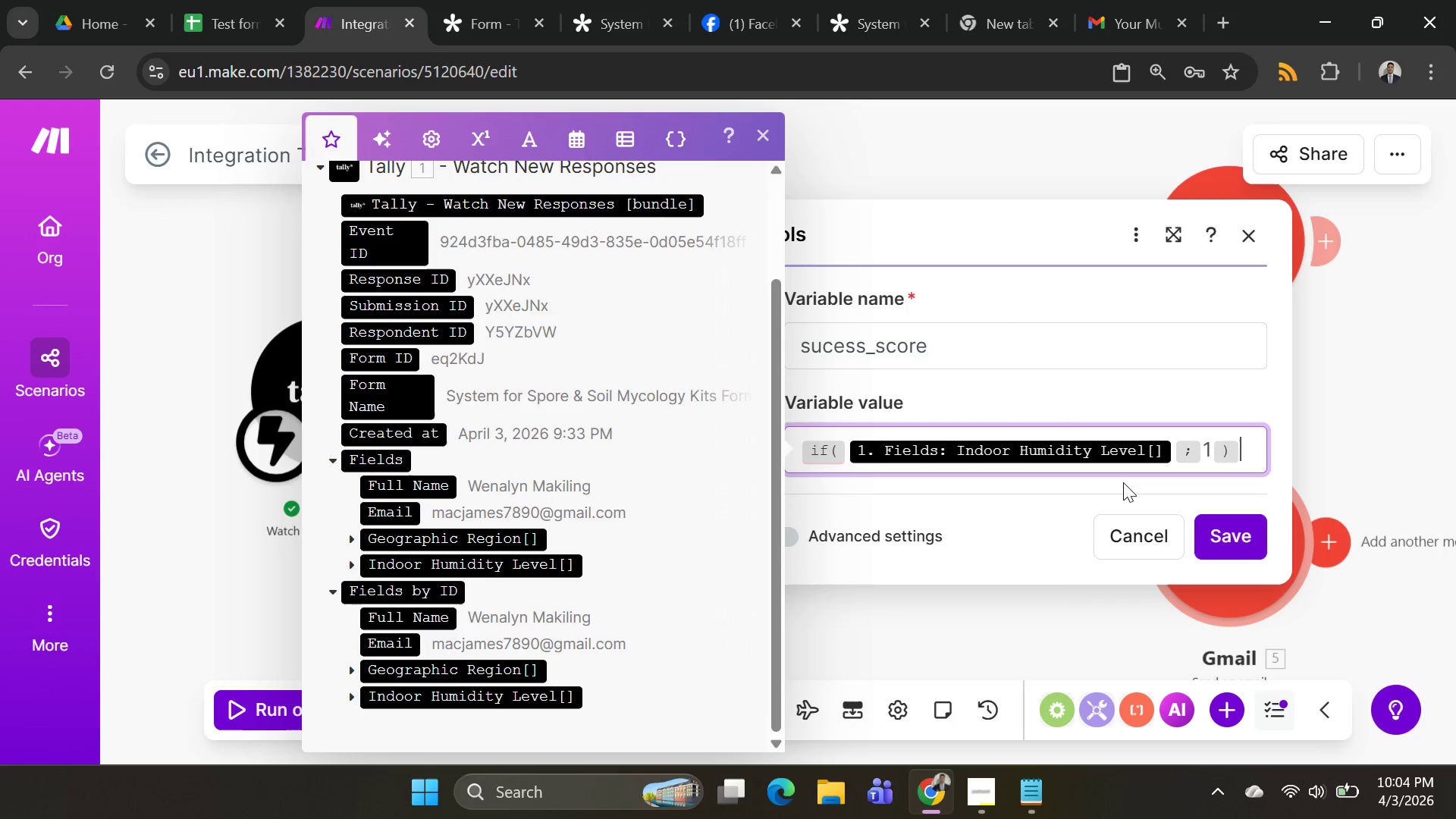 
key(Shift+0)
 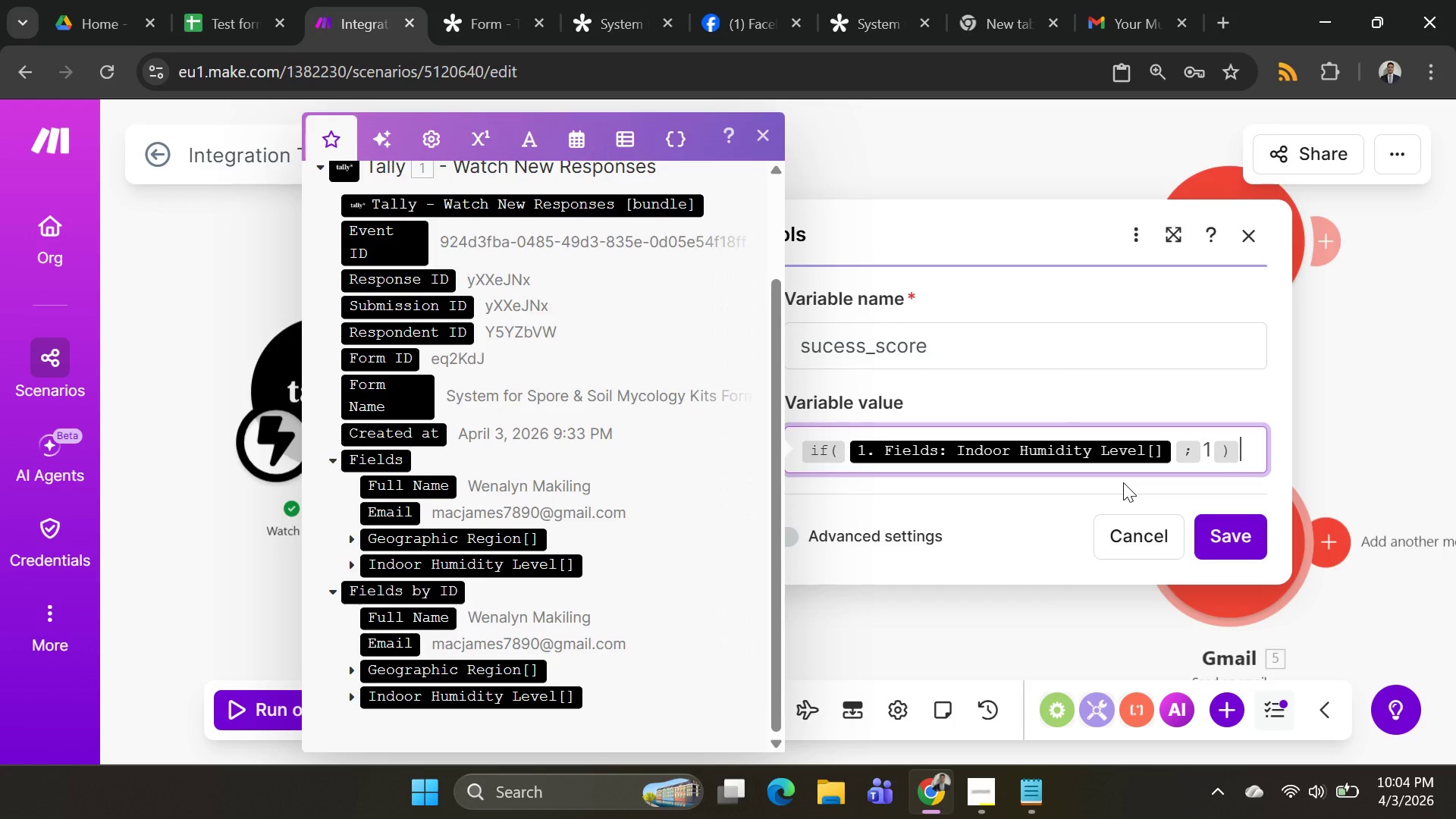 
wait(7.09)
 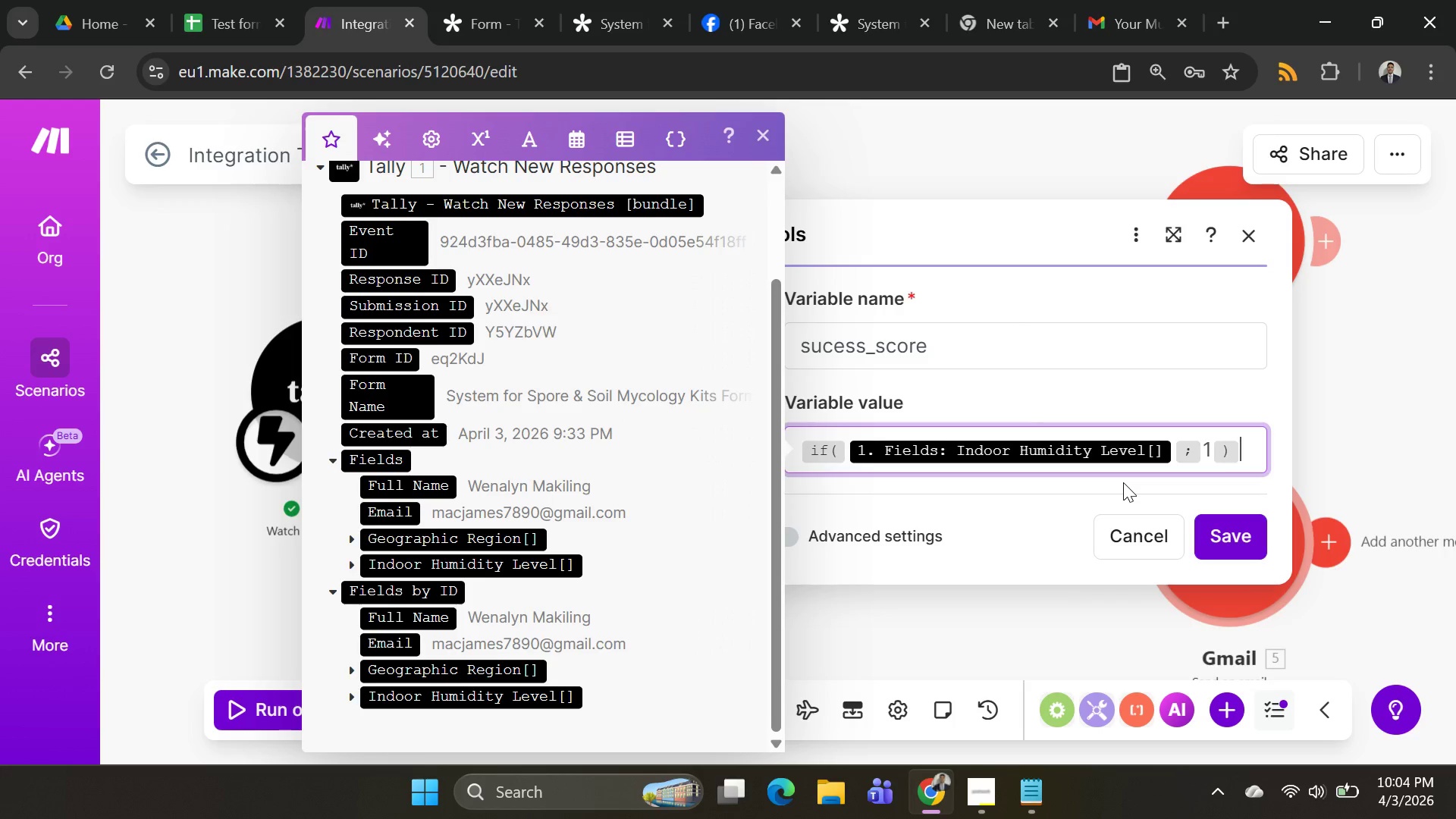 
type(="Lo2)
key(Backspace)
type(w")
 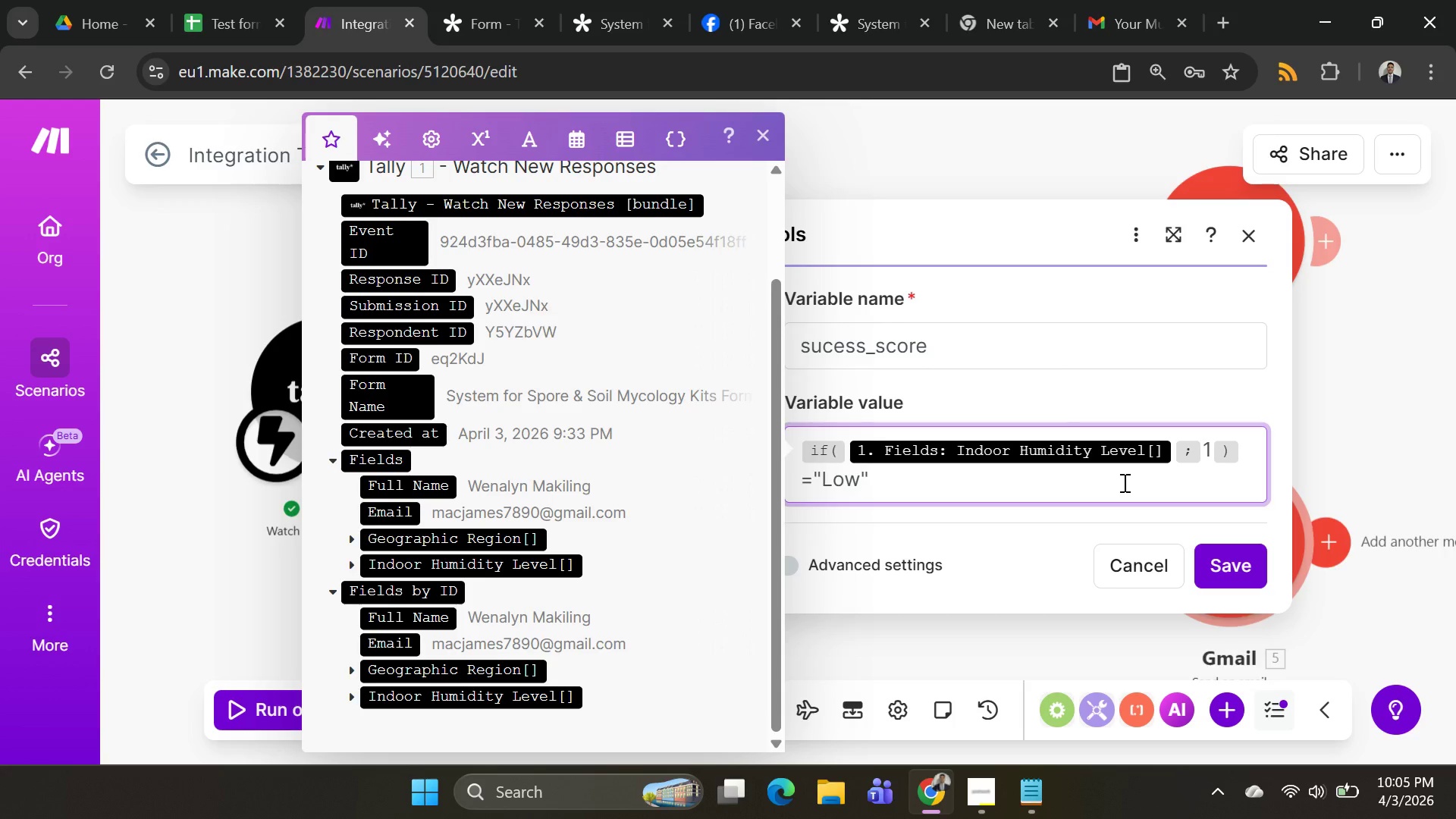 
wait(20.73)
 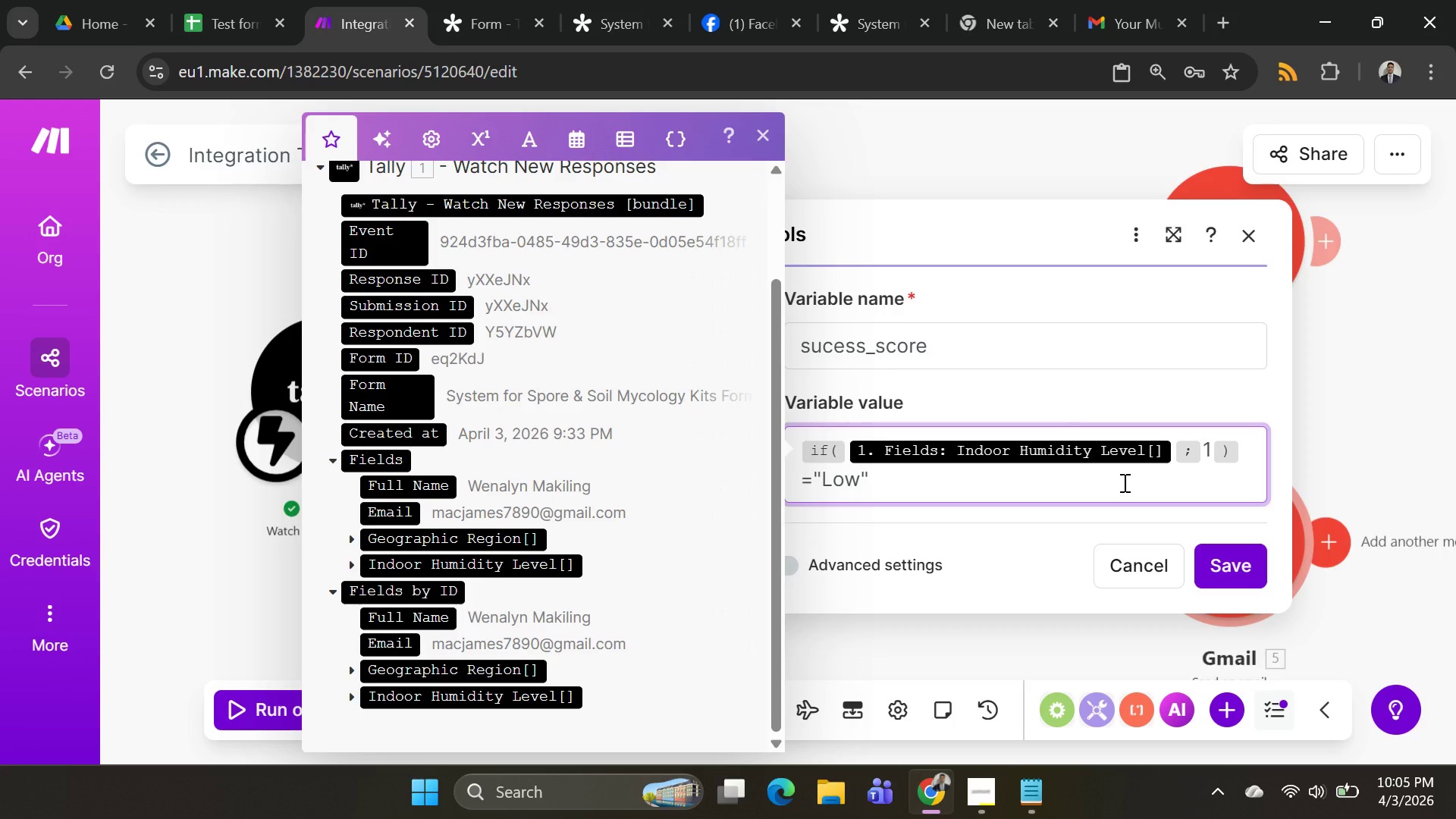 
key(Semicolon)
 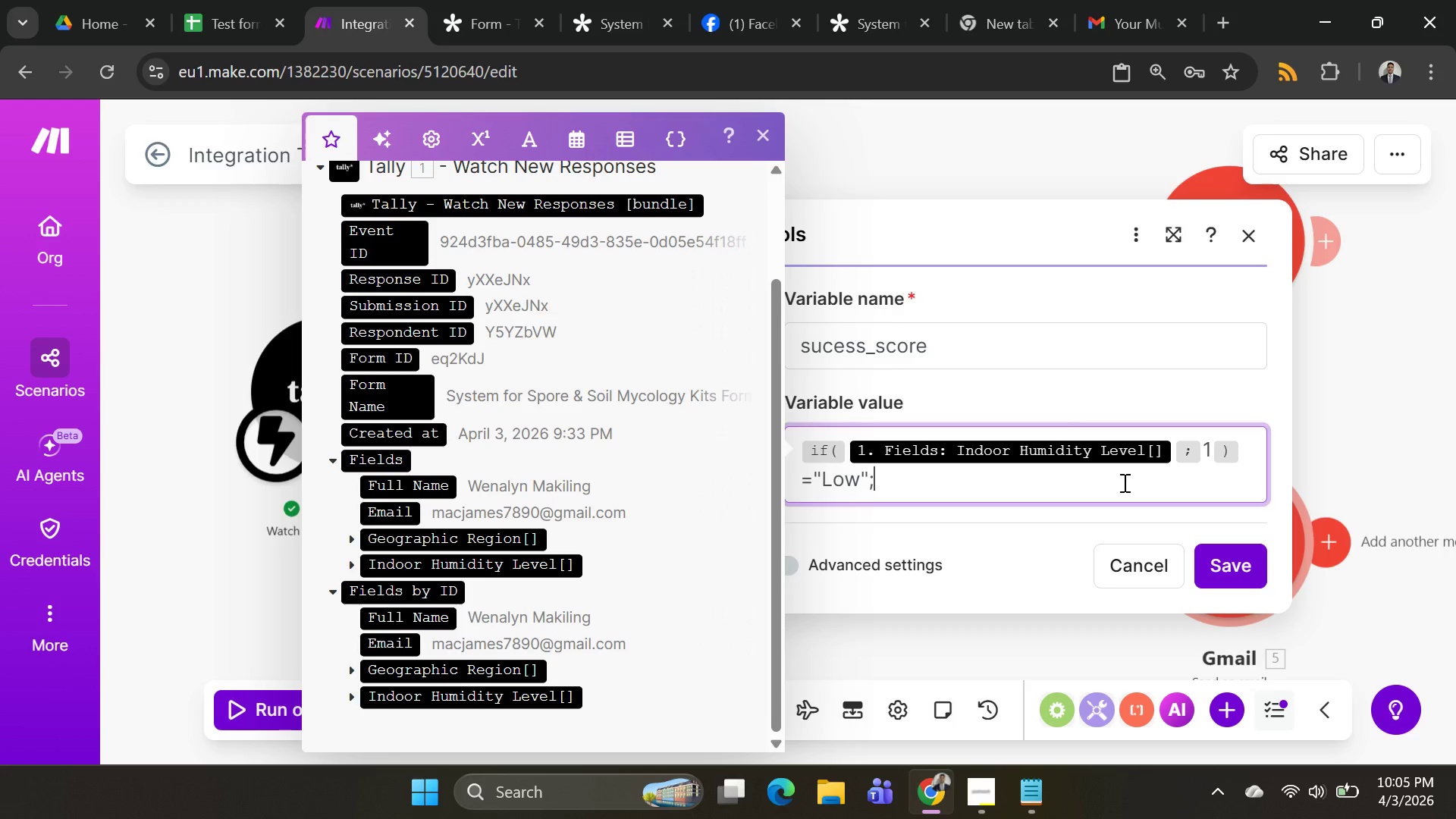 
type( 65)
 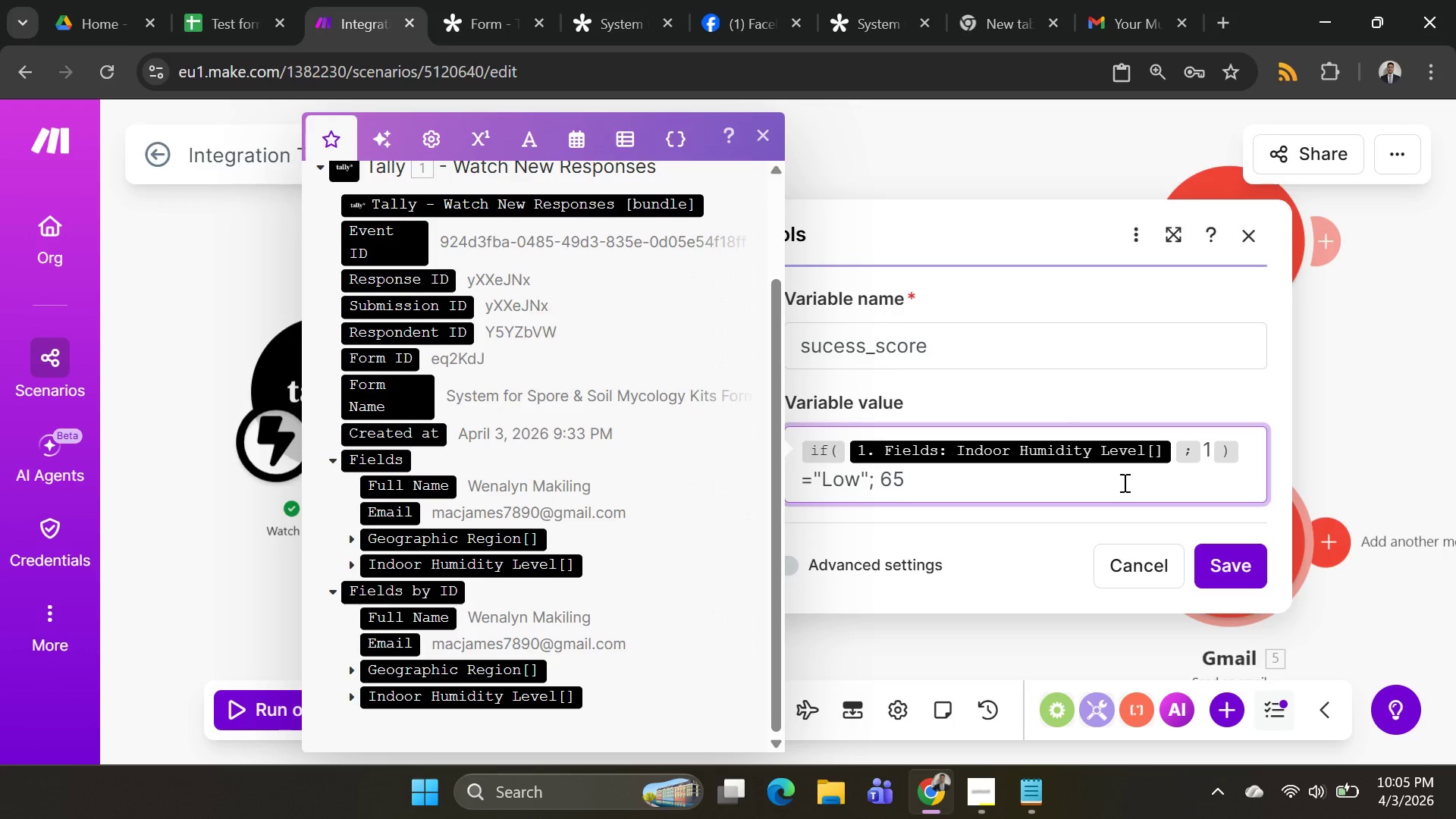 
key(Semicolon)
 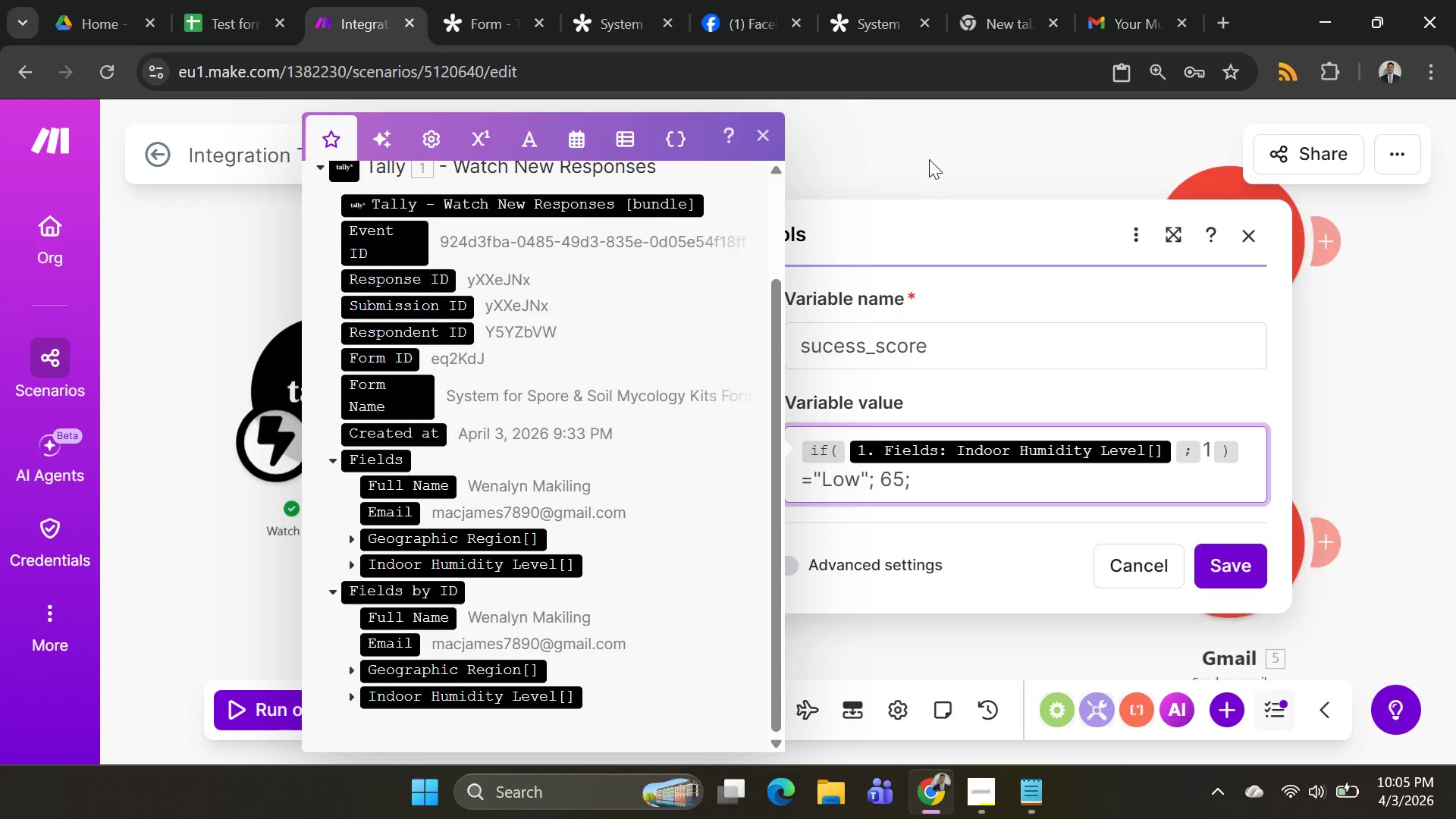 
wait(6.92)
 